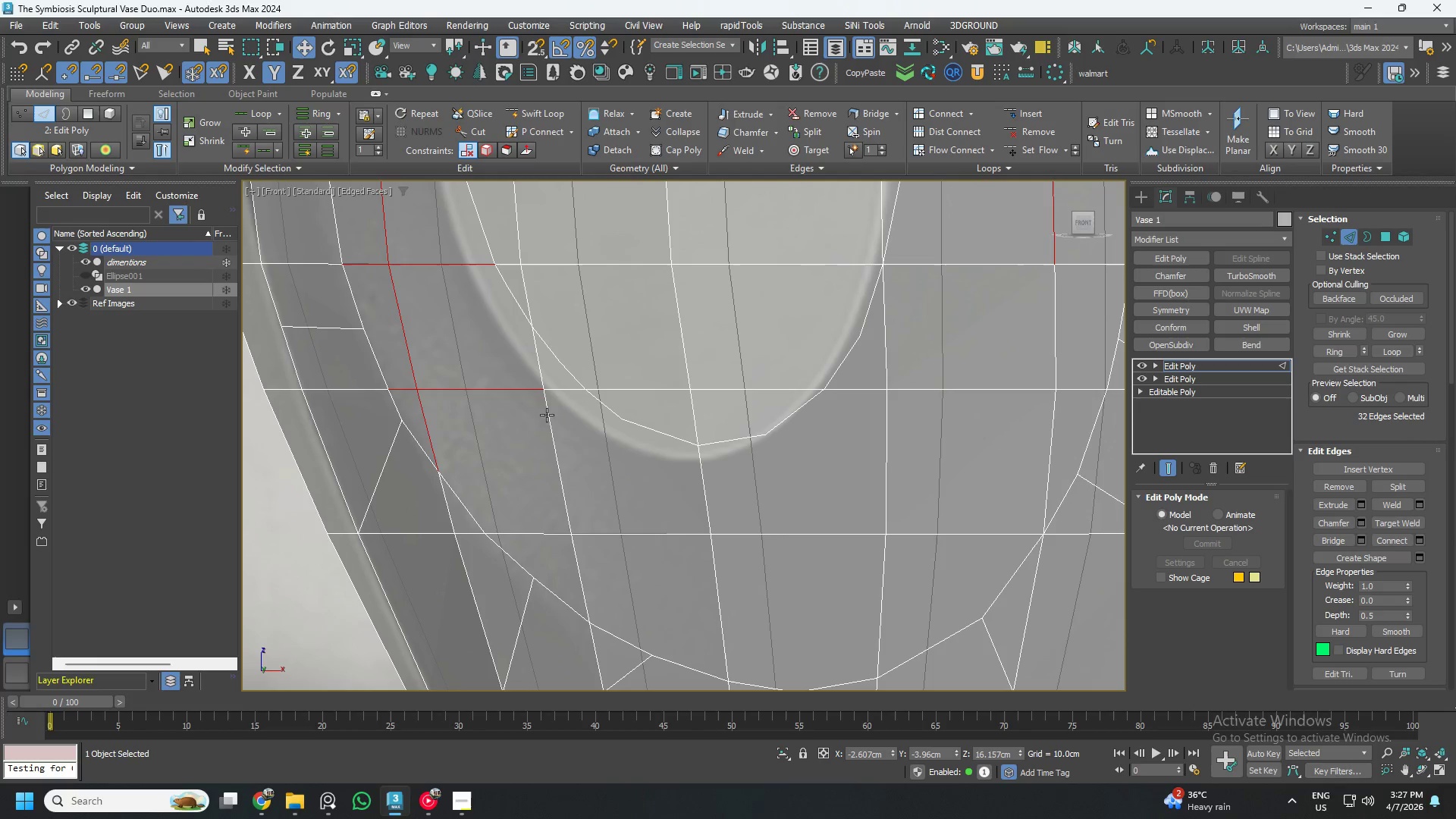 
left_click([550, 411])
 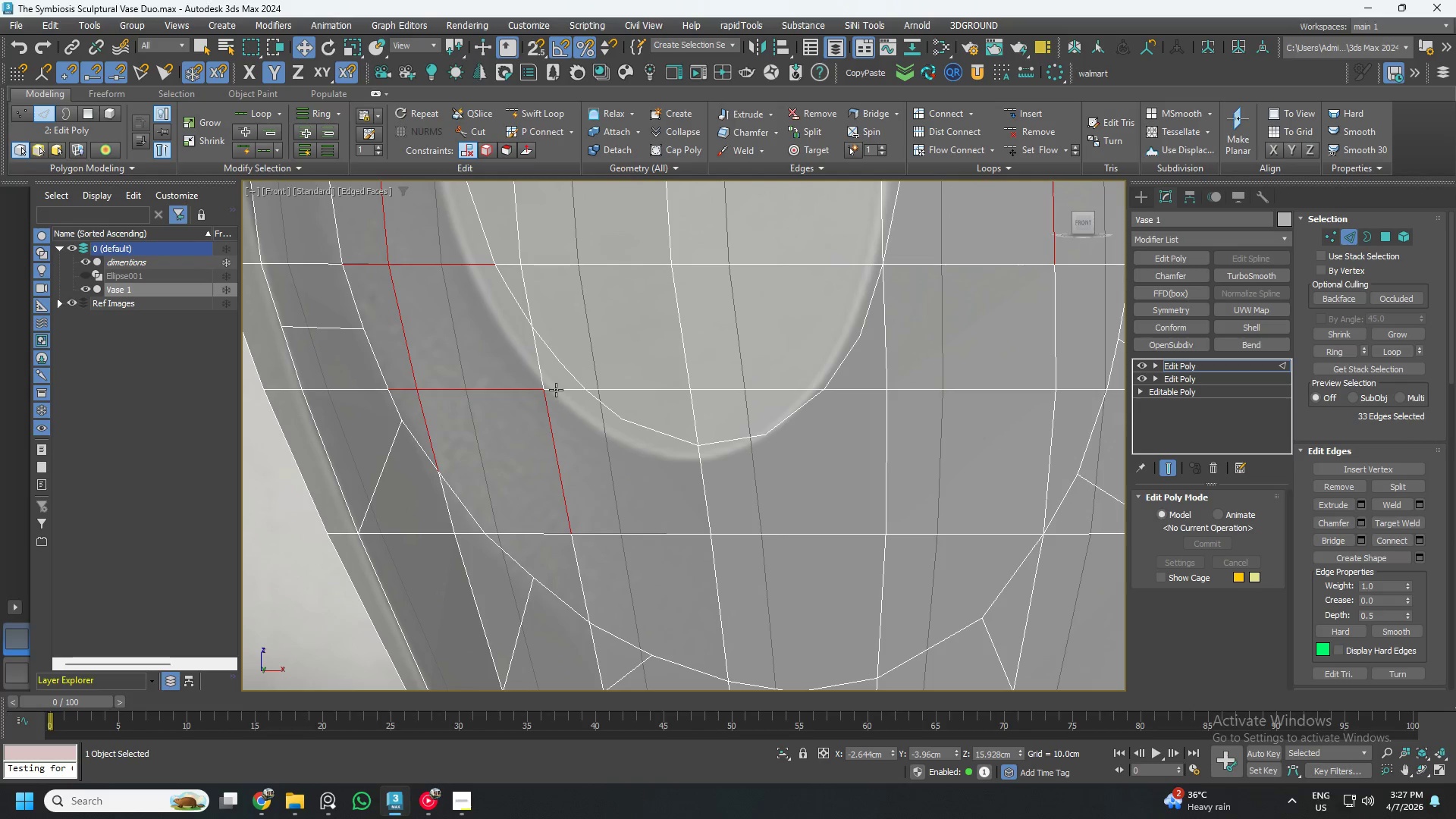 
hold_key(key=ControlLeft, duration=1.52)
left_click([557, 386])
 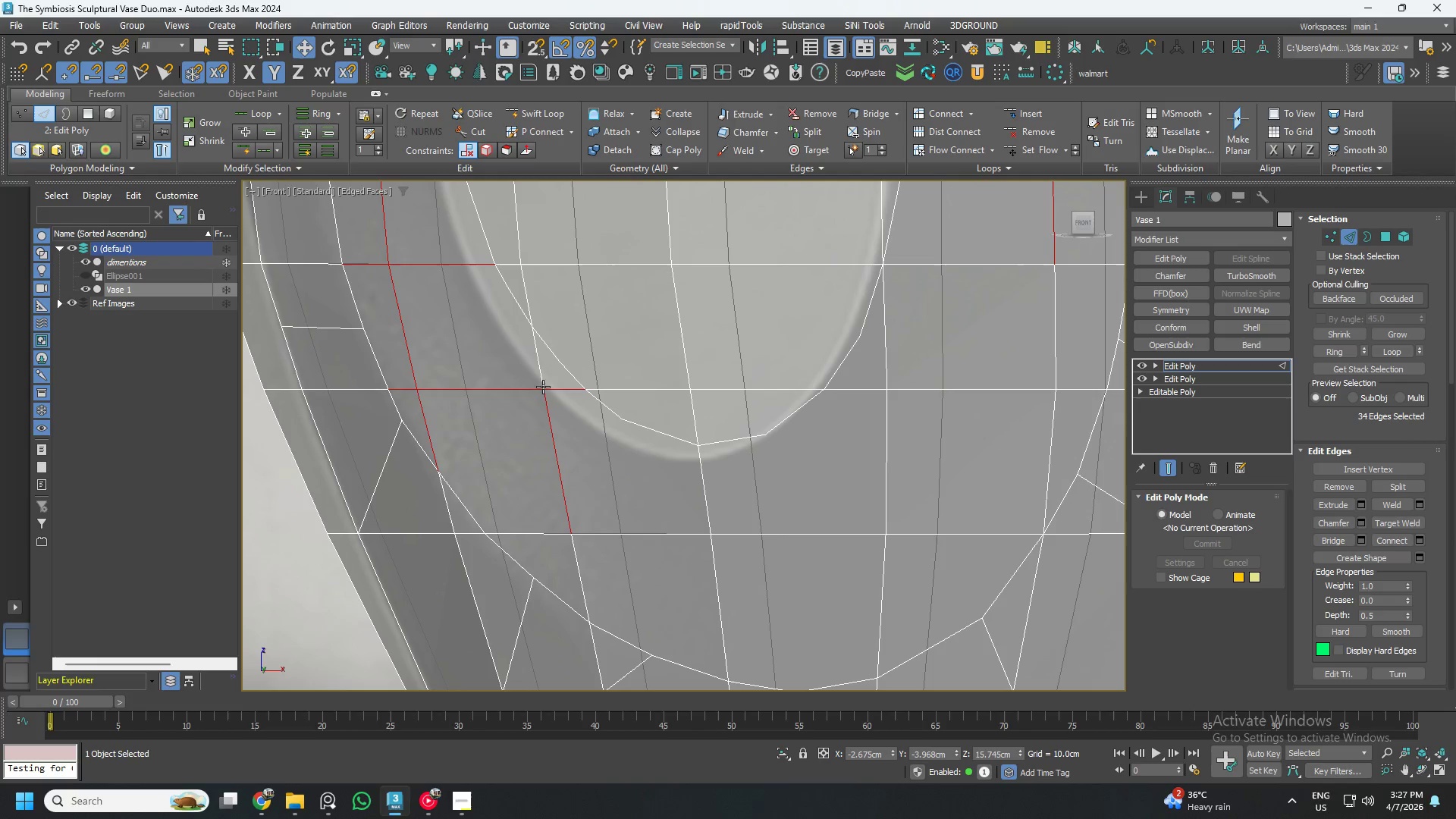 
left_click([543, 378])
 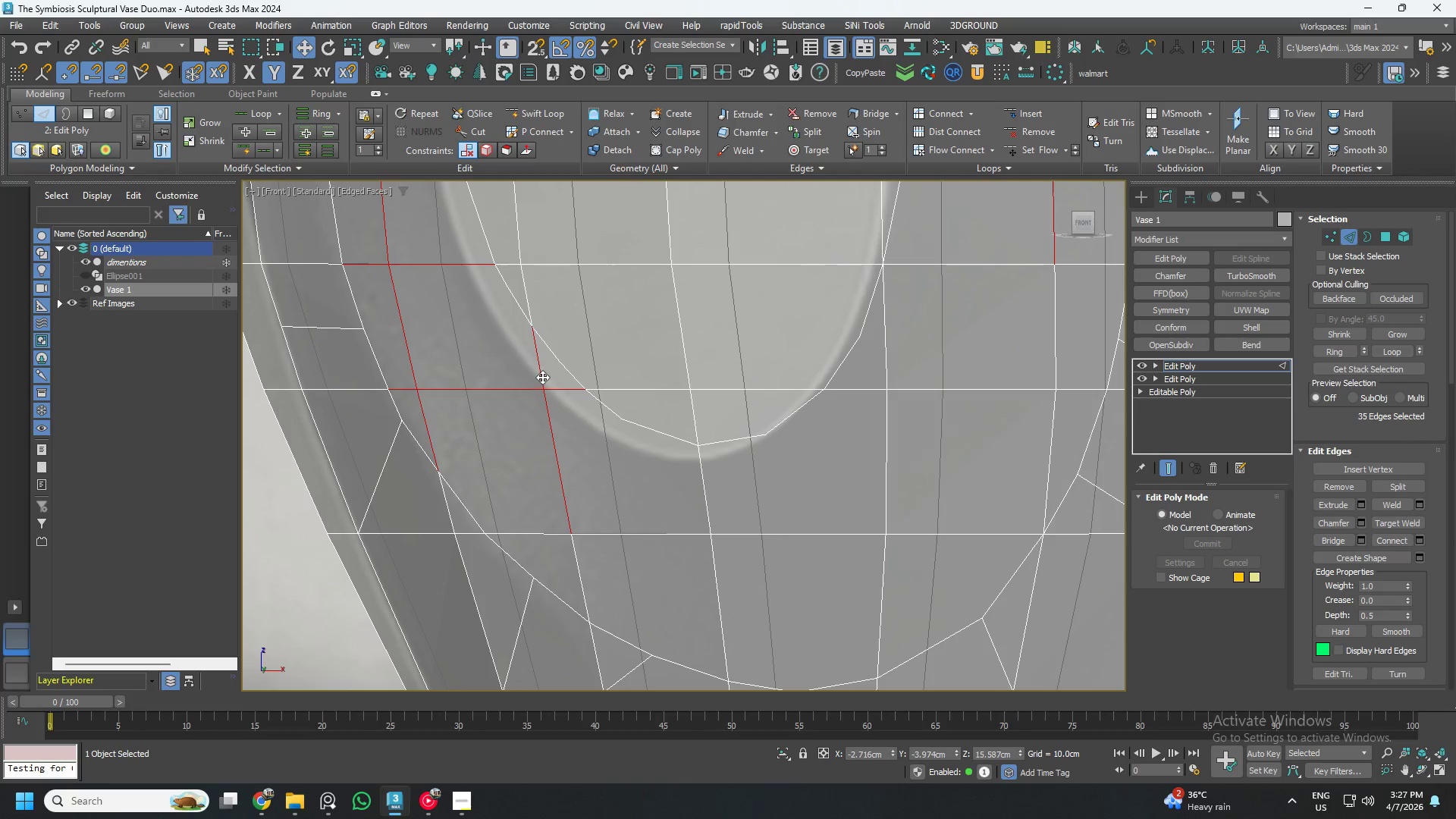 
hold_key(key=ControlLeft, duration=1.53)
left_click([546, 534])
 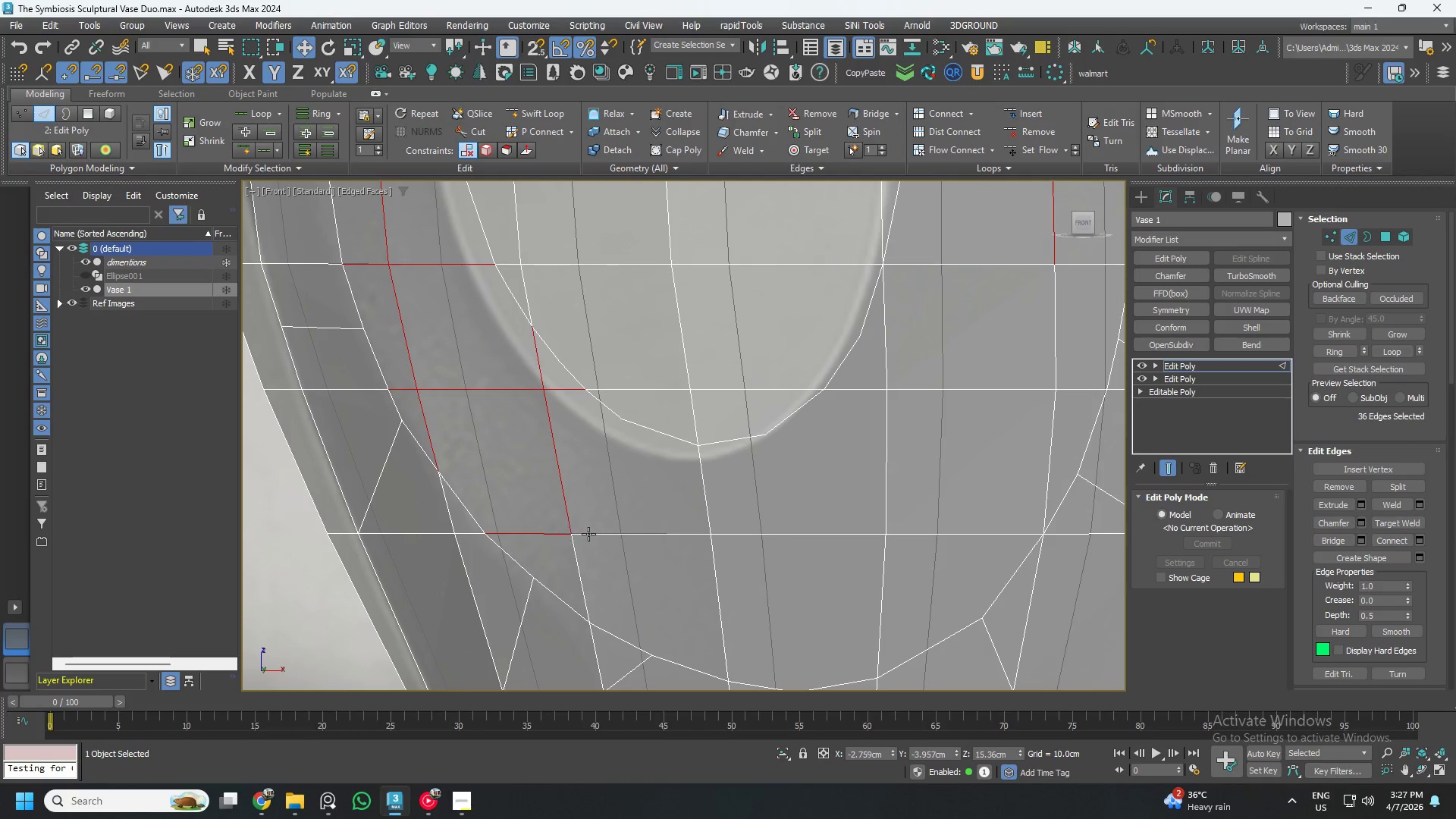 
hold_key(key=ControlLeft, duration=1.5)
left_click([592, 534])
 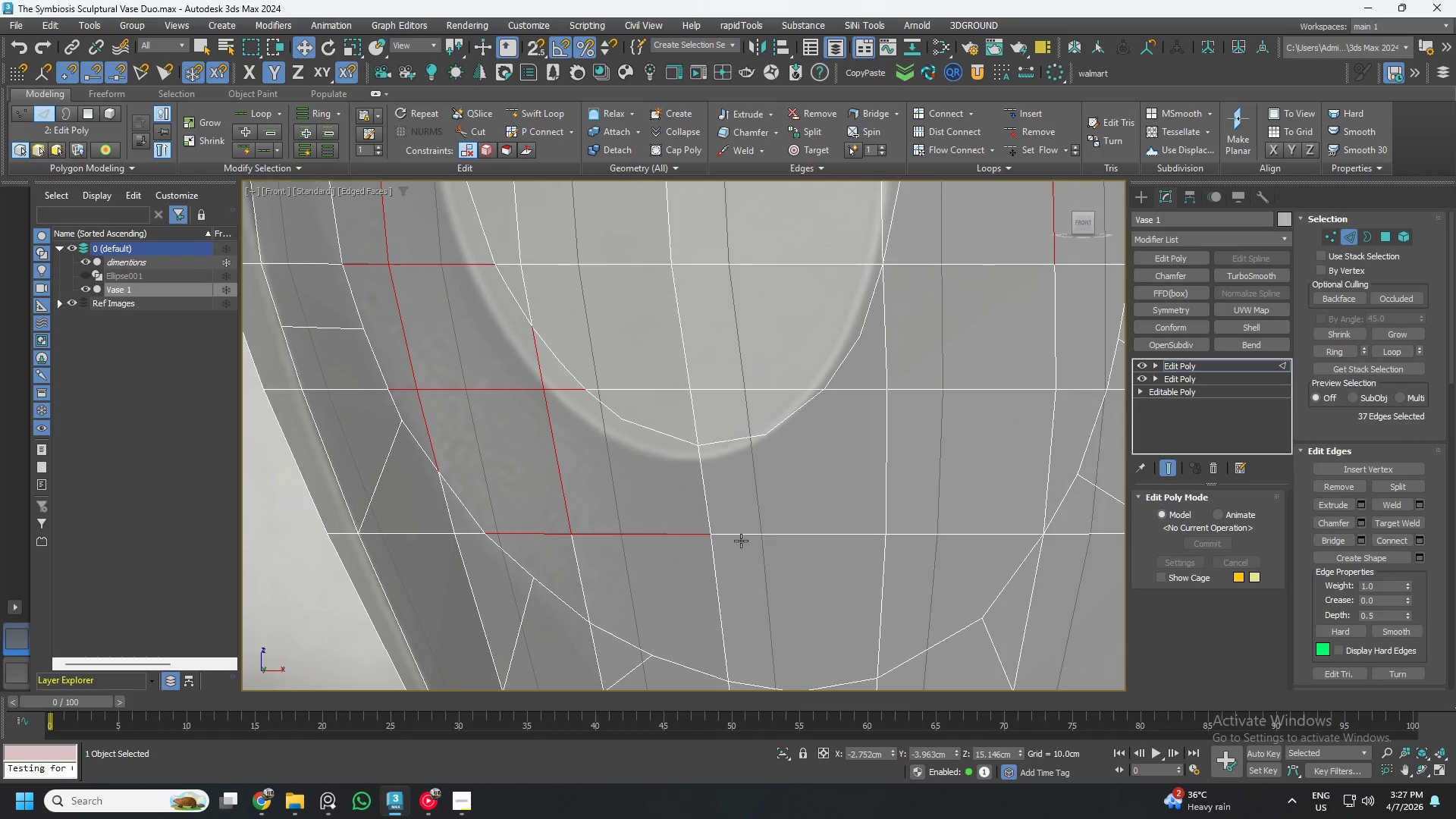 
left_click([716, 566])
 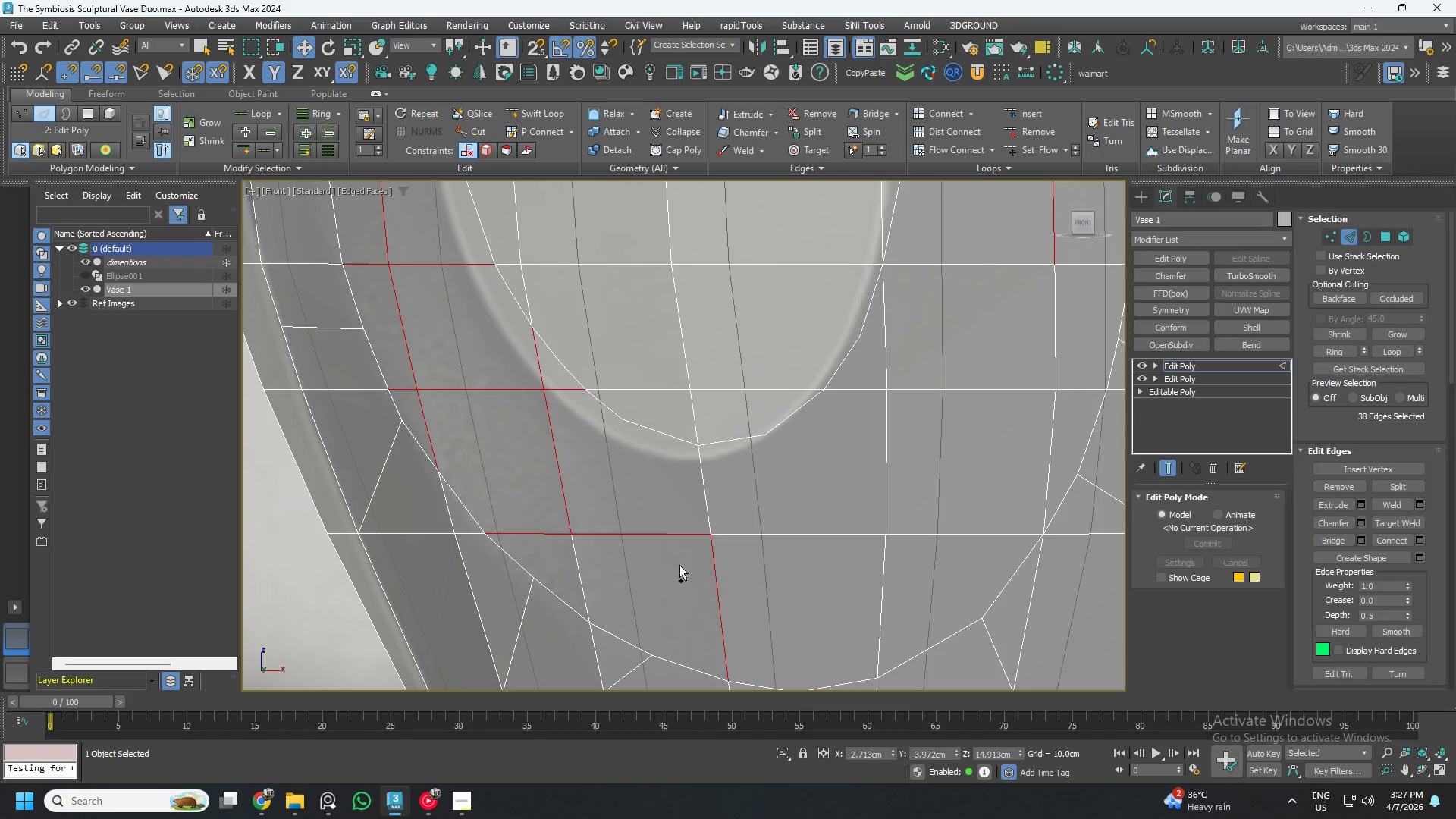 
hold_key(key=ControlLeft, duration=1.51)
left_click([576, 571])
 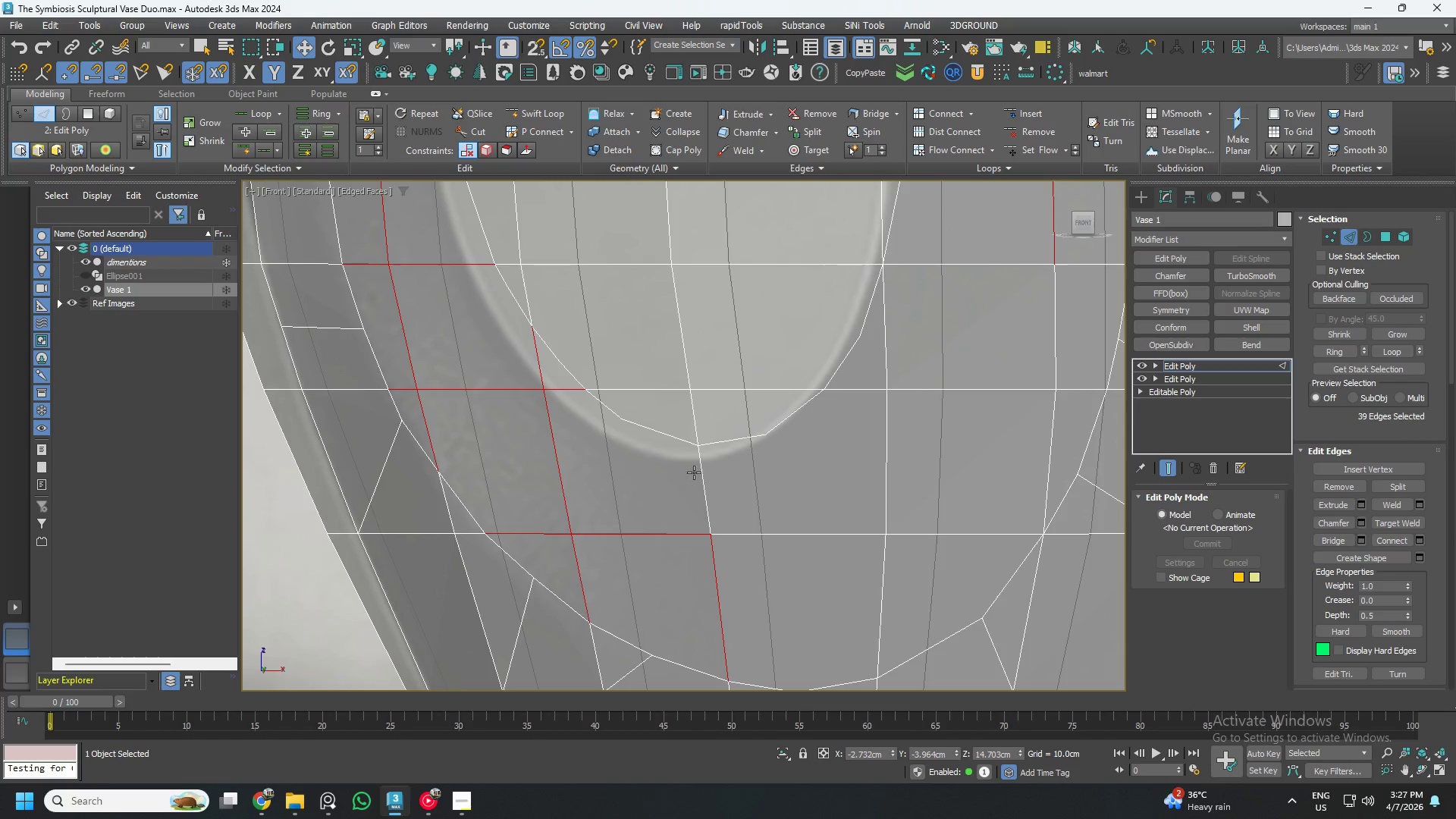 
left_click([694, 472])
 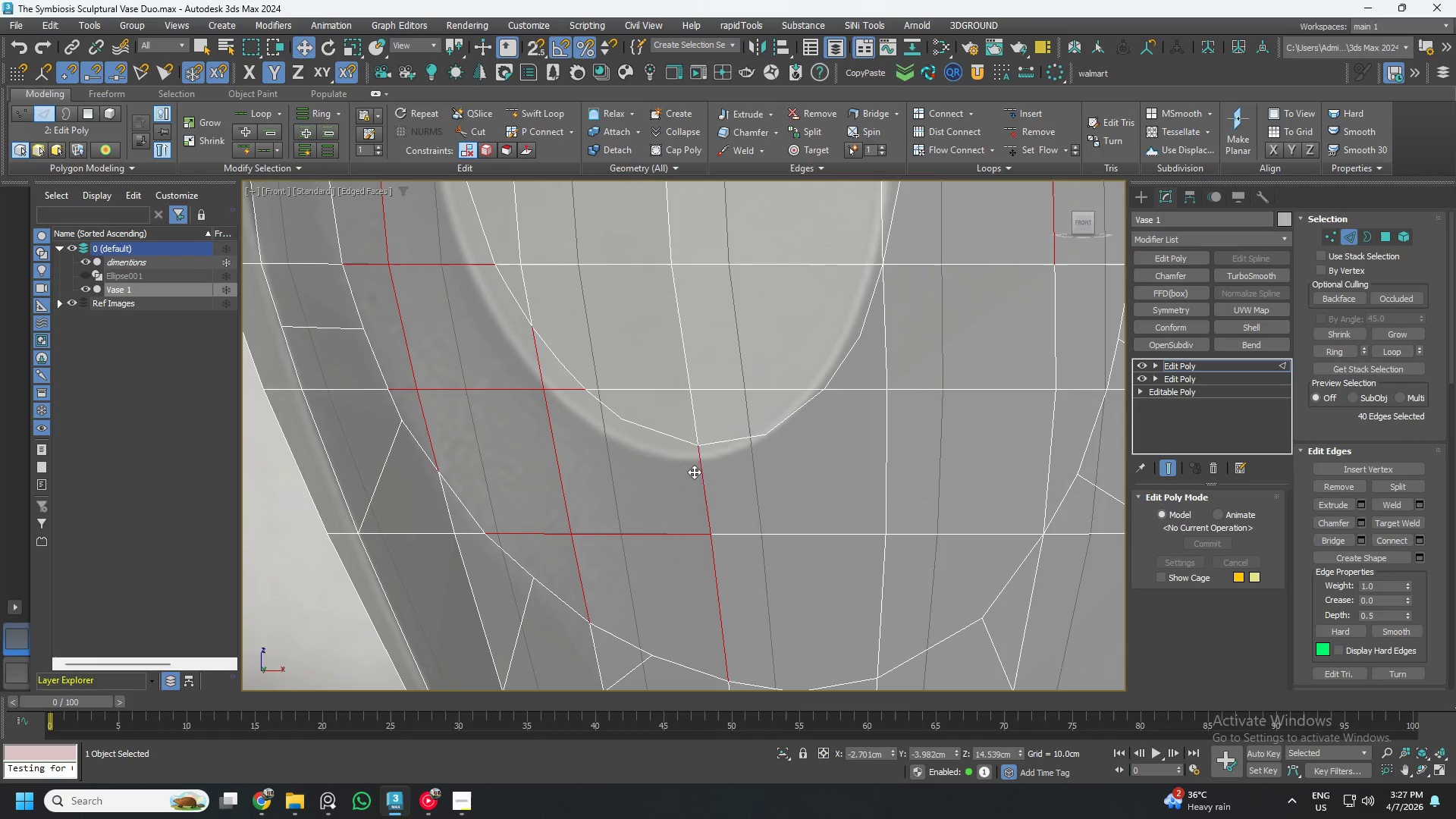 
hold_key(key=ControlLeft, duration=1.52)
left_click([784, 533])
 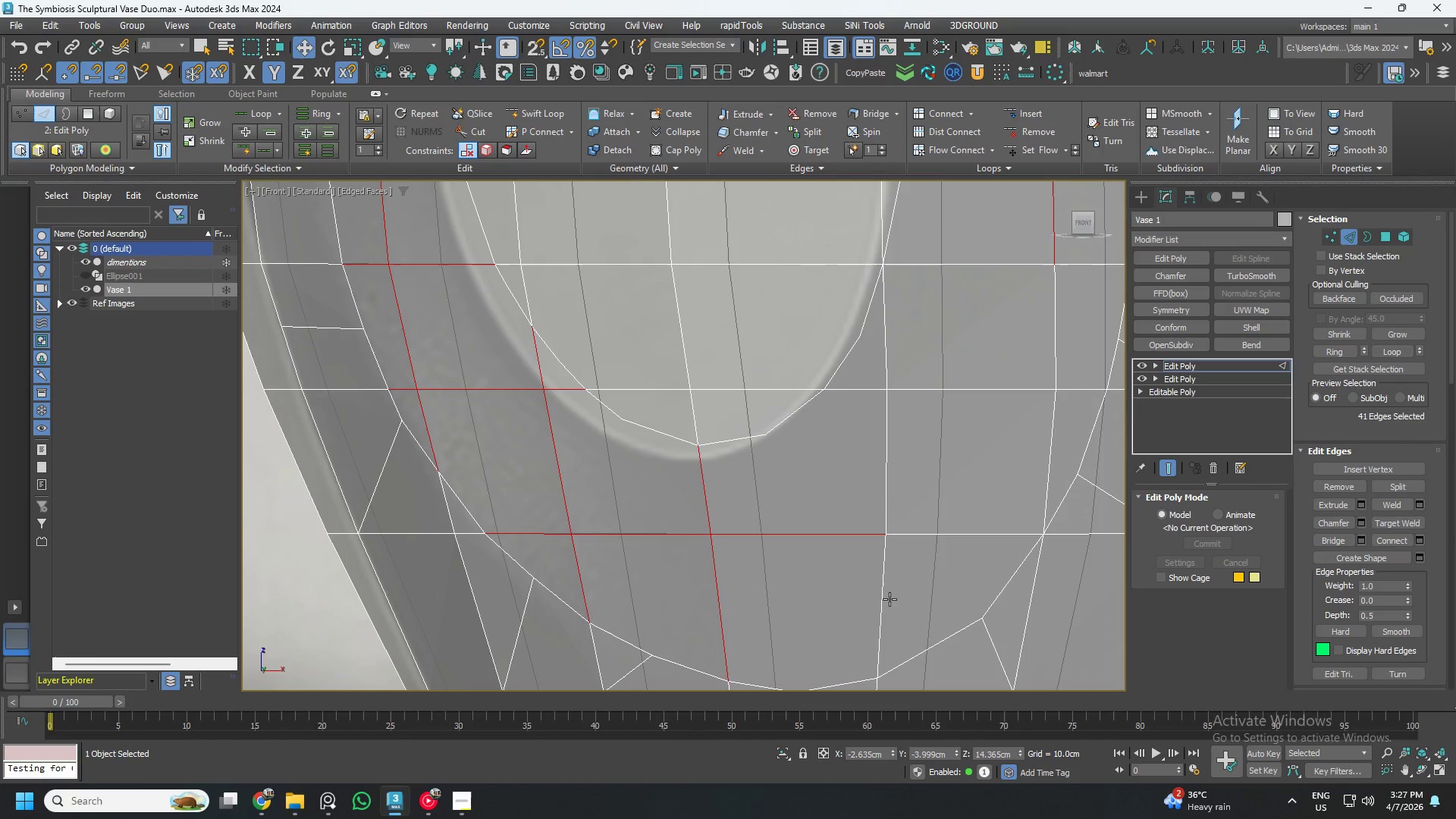 
left_click([878, 588])
 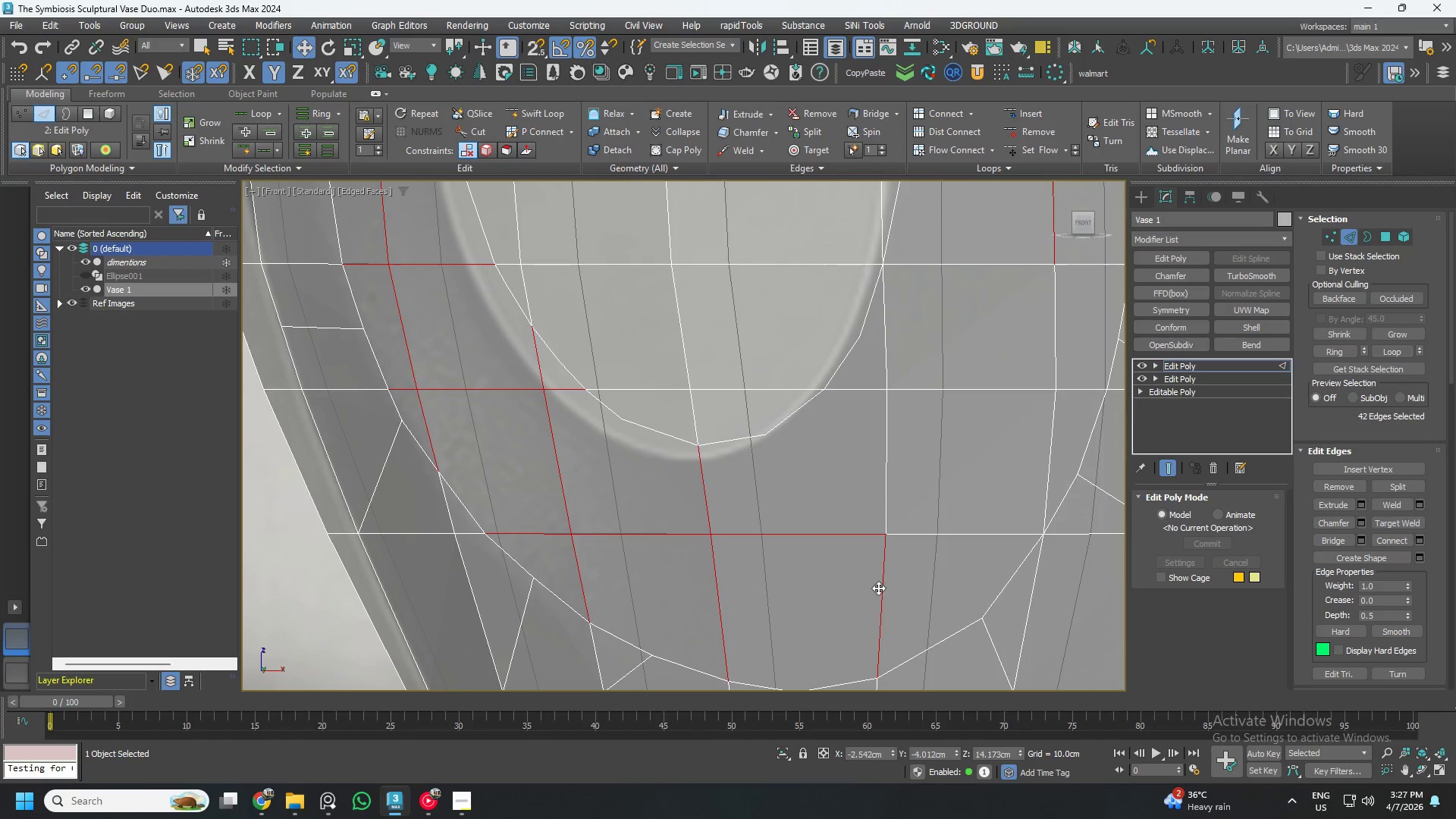 
key(Control+ControlLeft)
 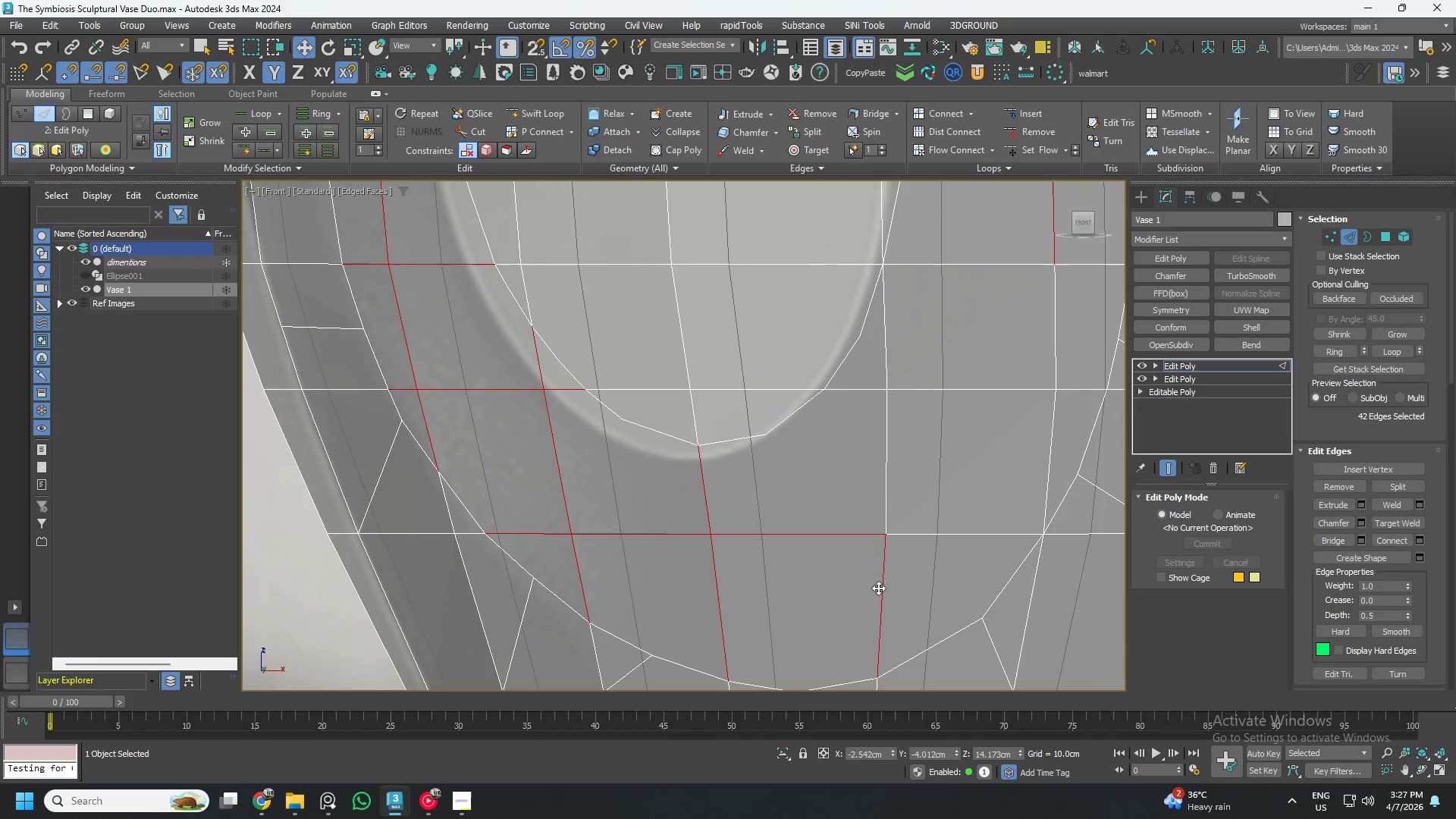 
key(Control+ControlLeft)
 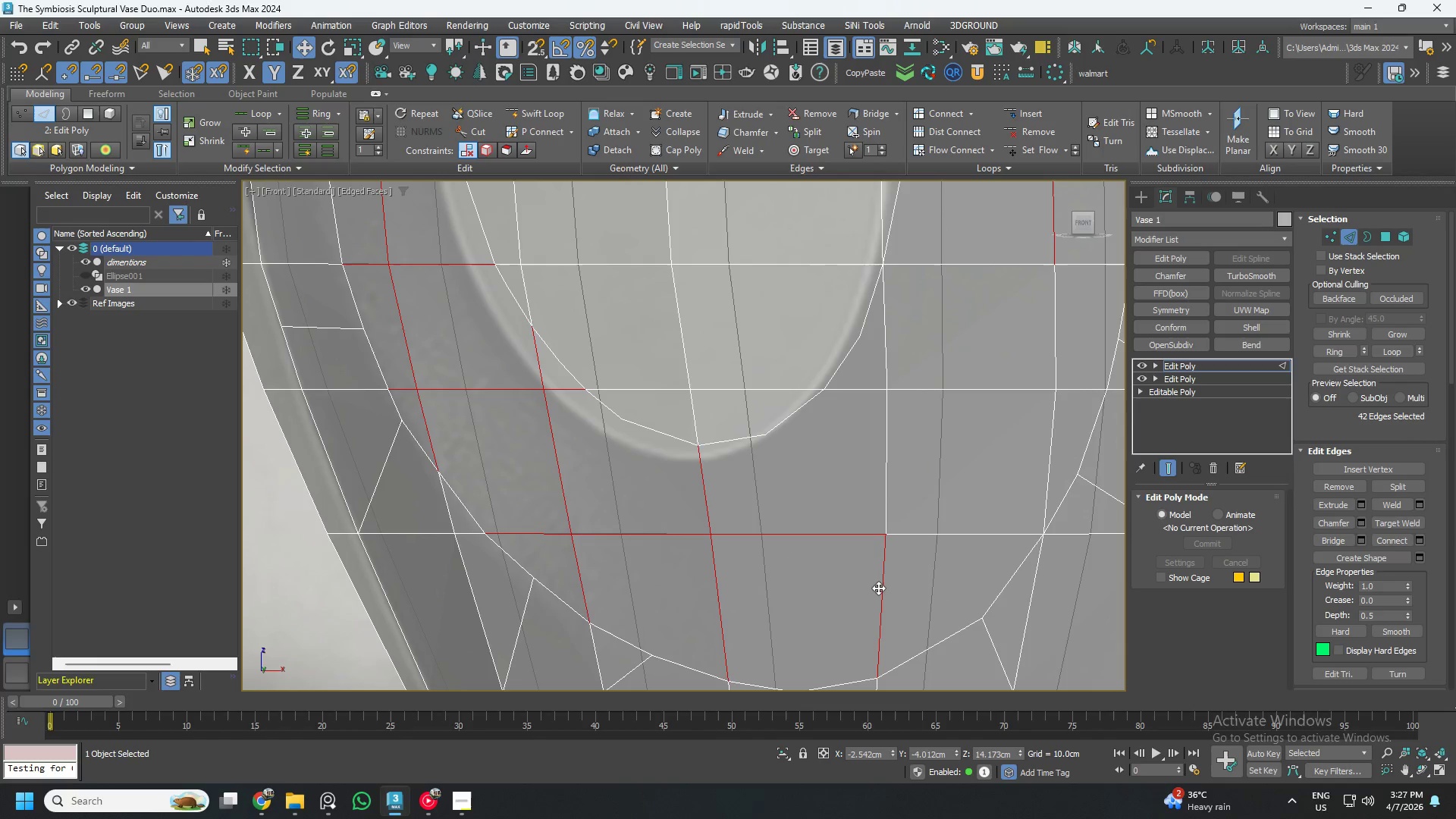 
key(Control+ControlLeft)
 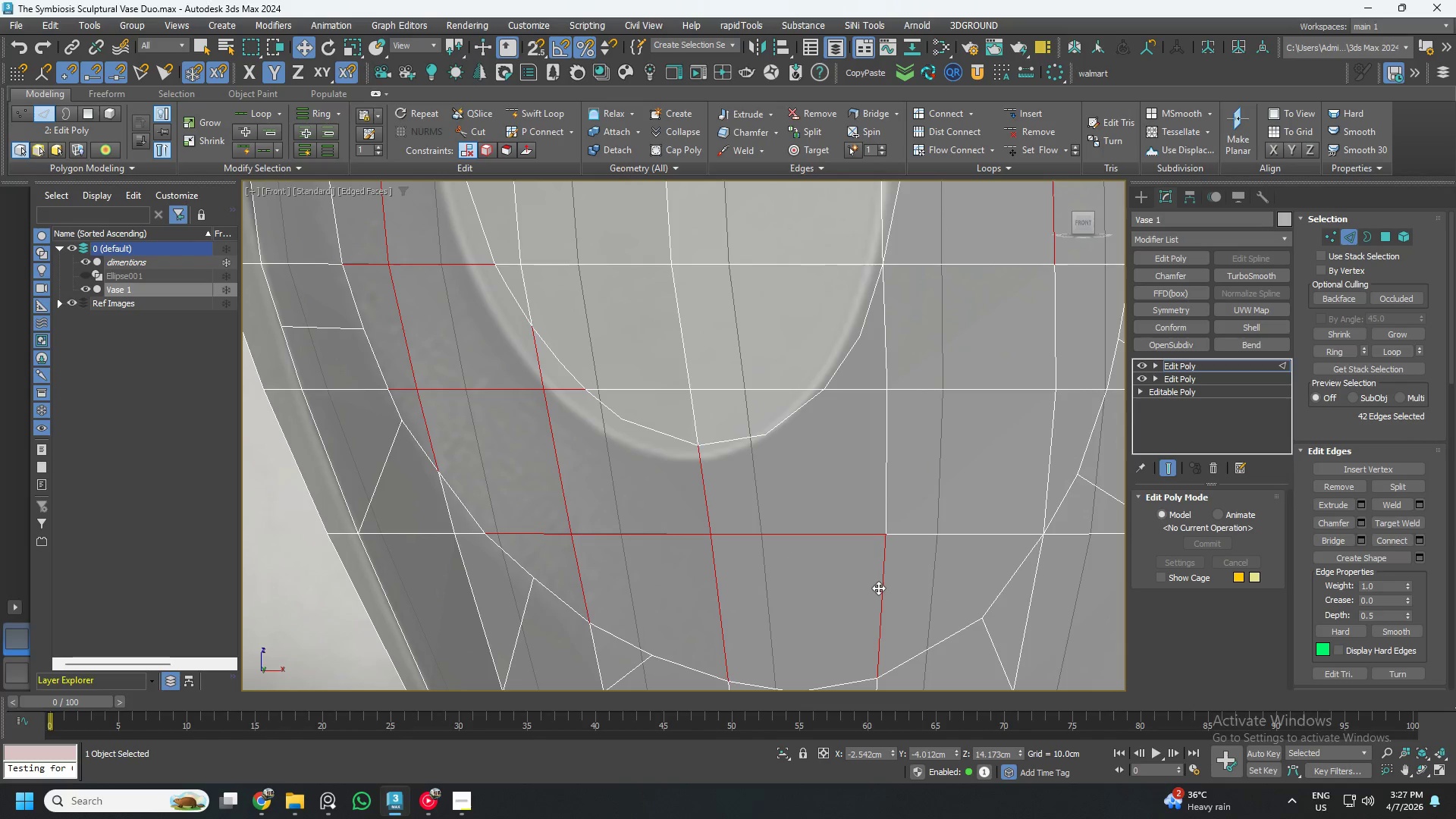 
key(Control+ControlLeft)
 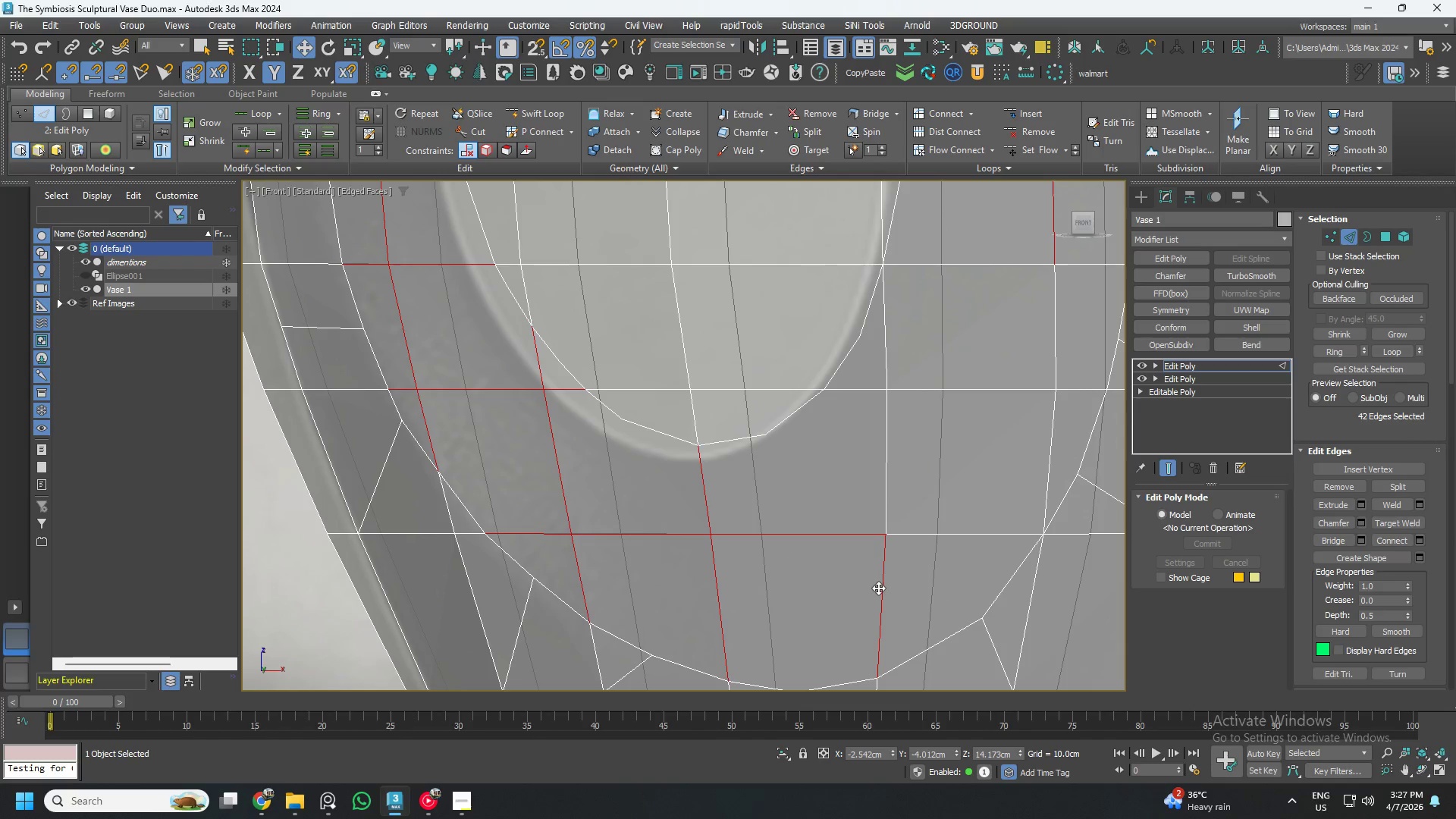 
key(Control+ControlLeft)
 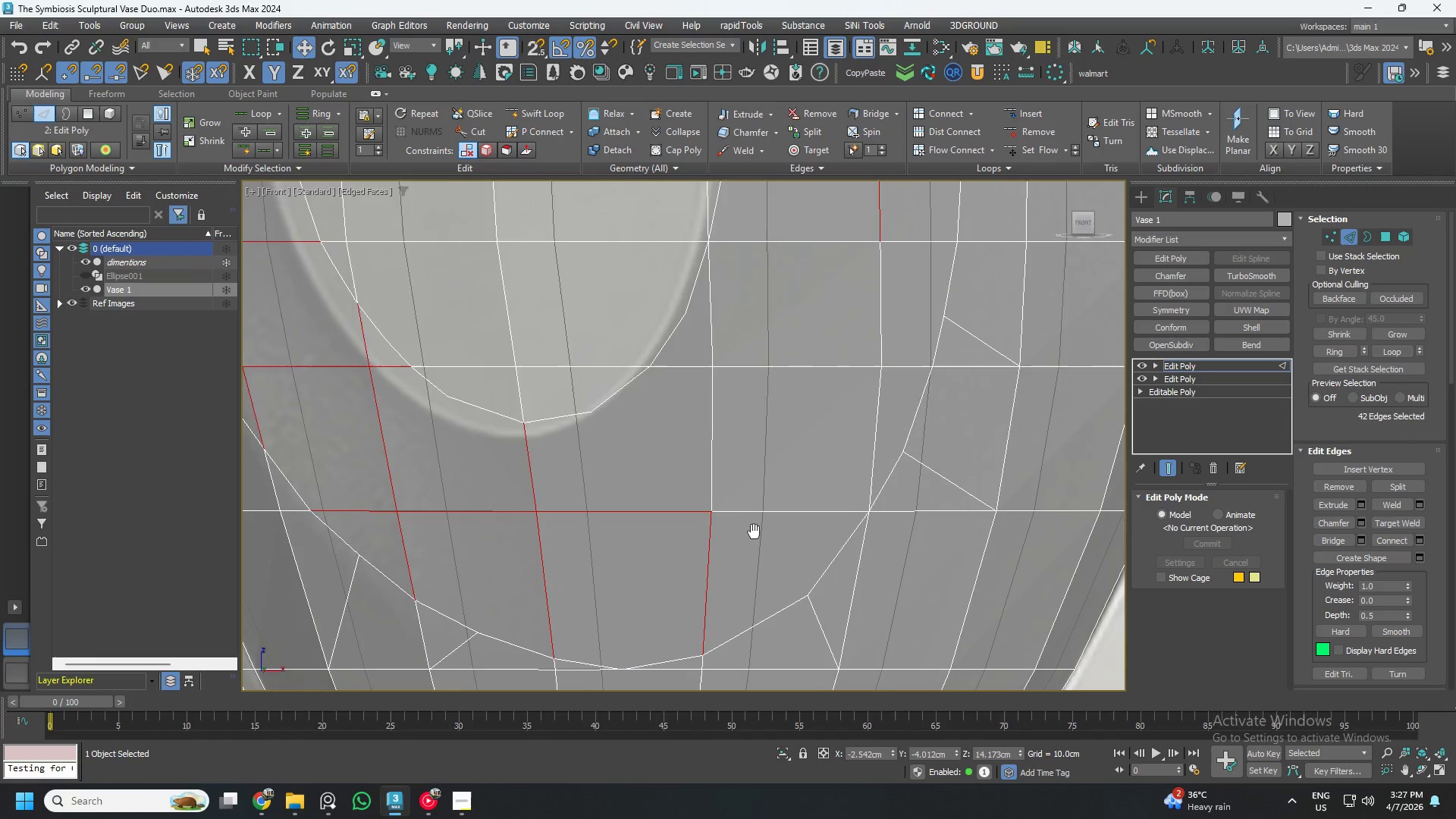 
hold_key(key=ControlLeft, duration=1.5)
left_click([726, 510])
 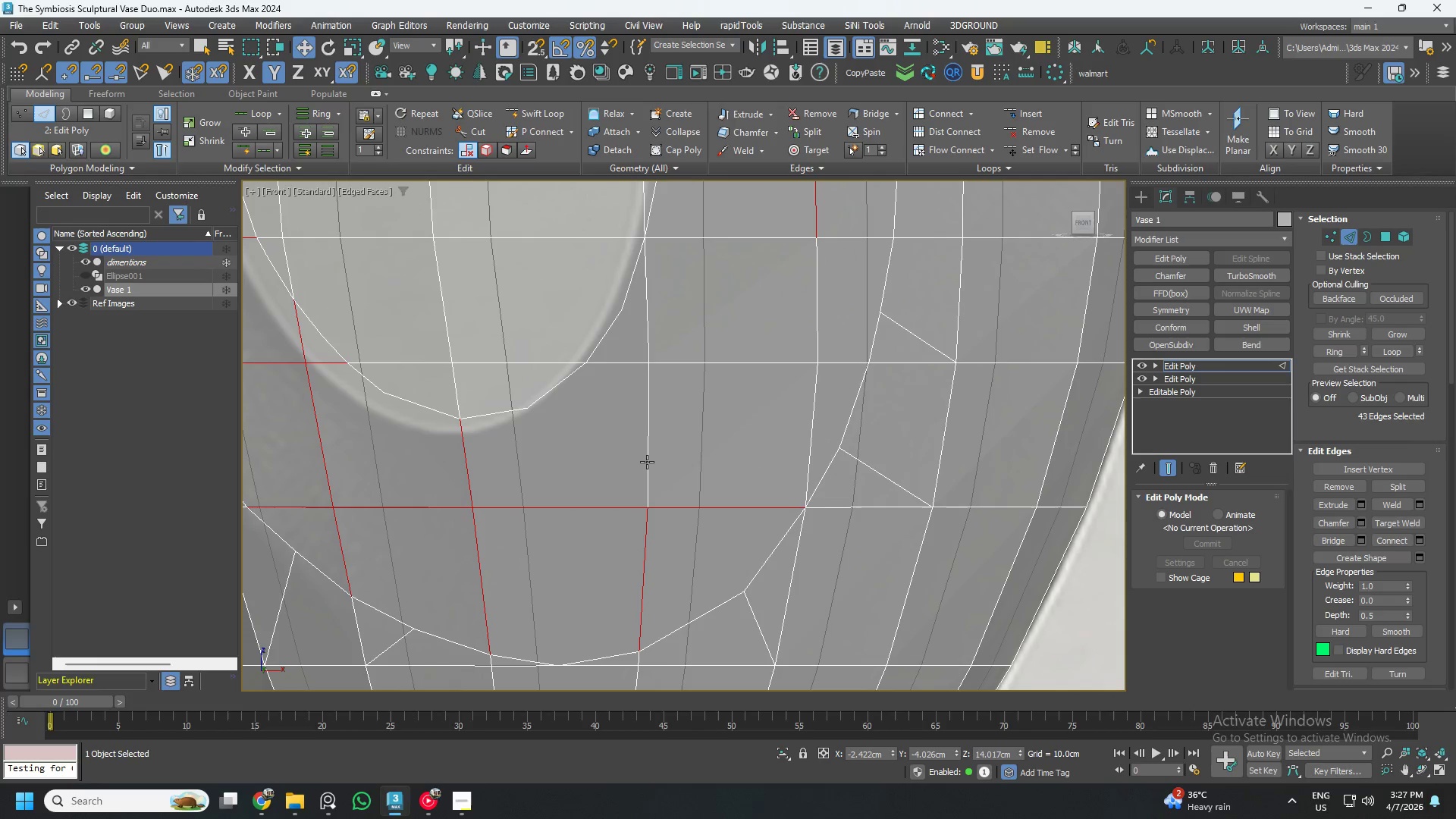 
left_click([647, 459])
 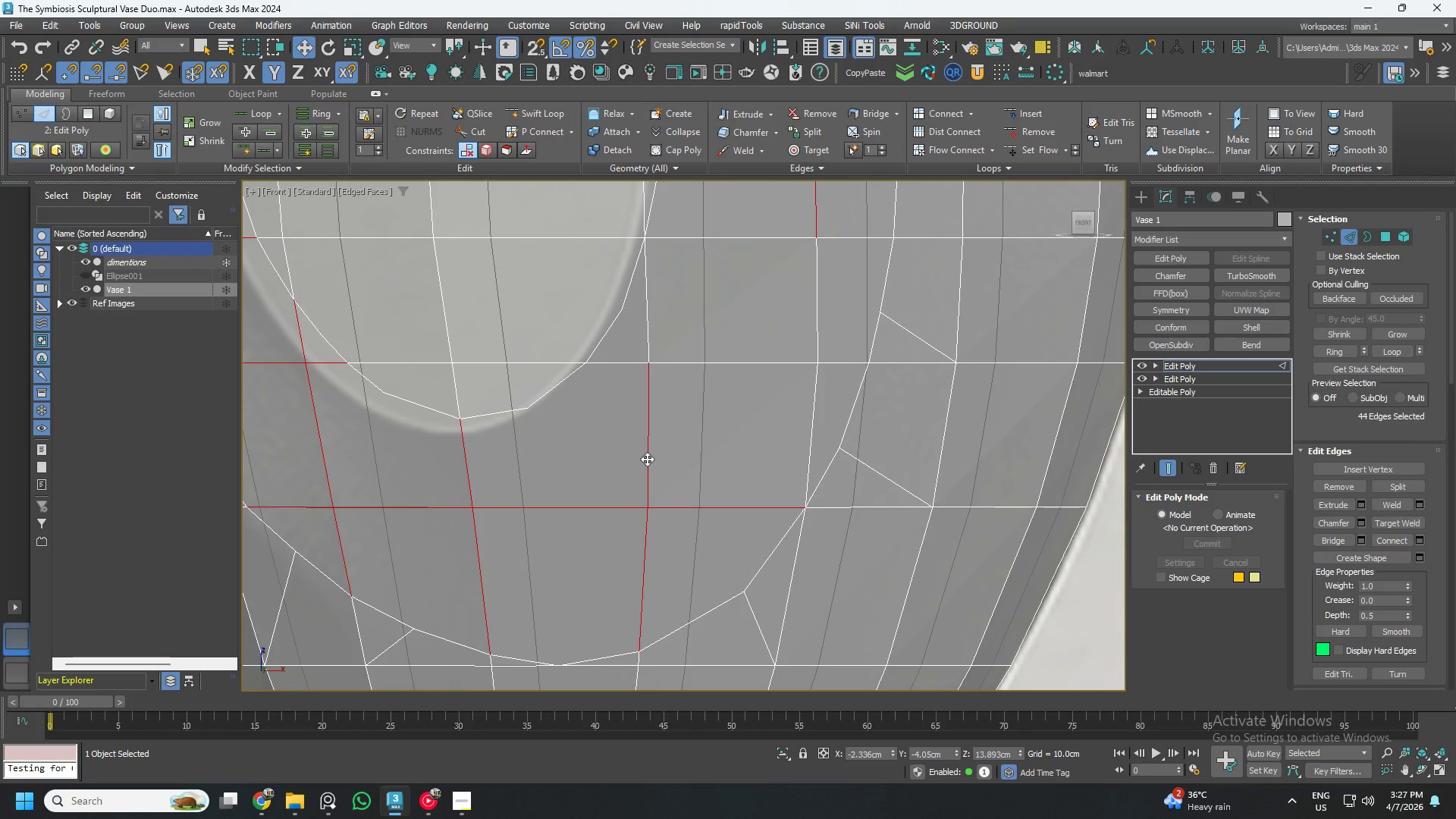 
hold_key(key=ControlLeft, duration=1.51)
left_click([617, 366])
 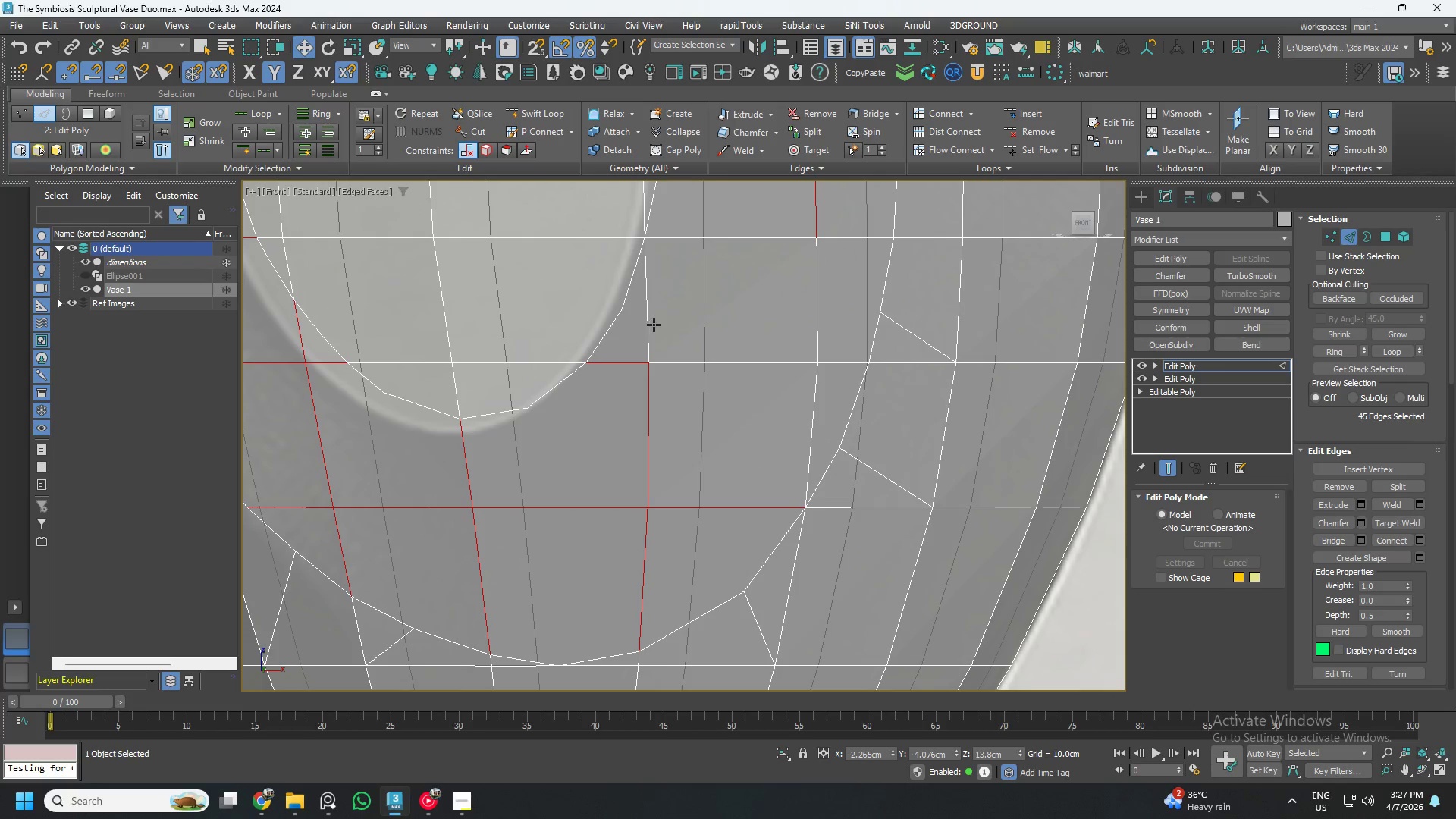 
left_click([654, 324])
 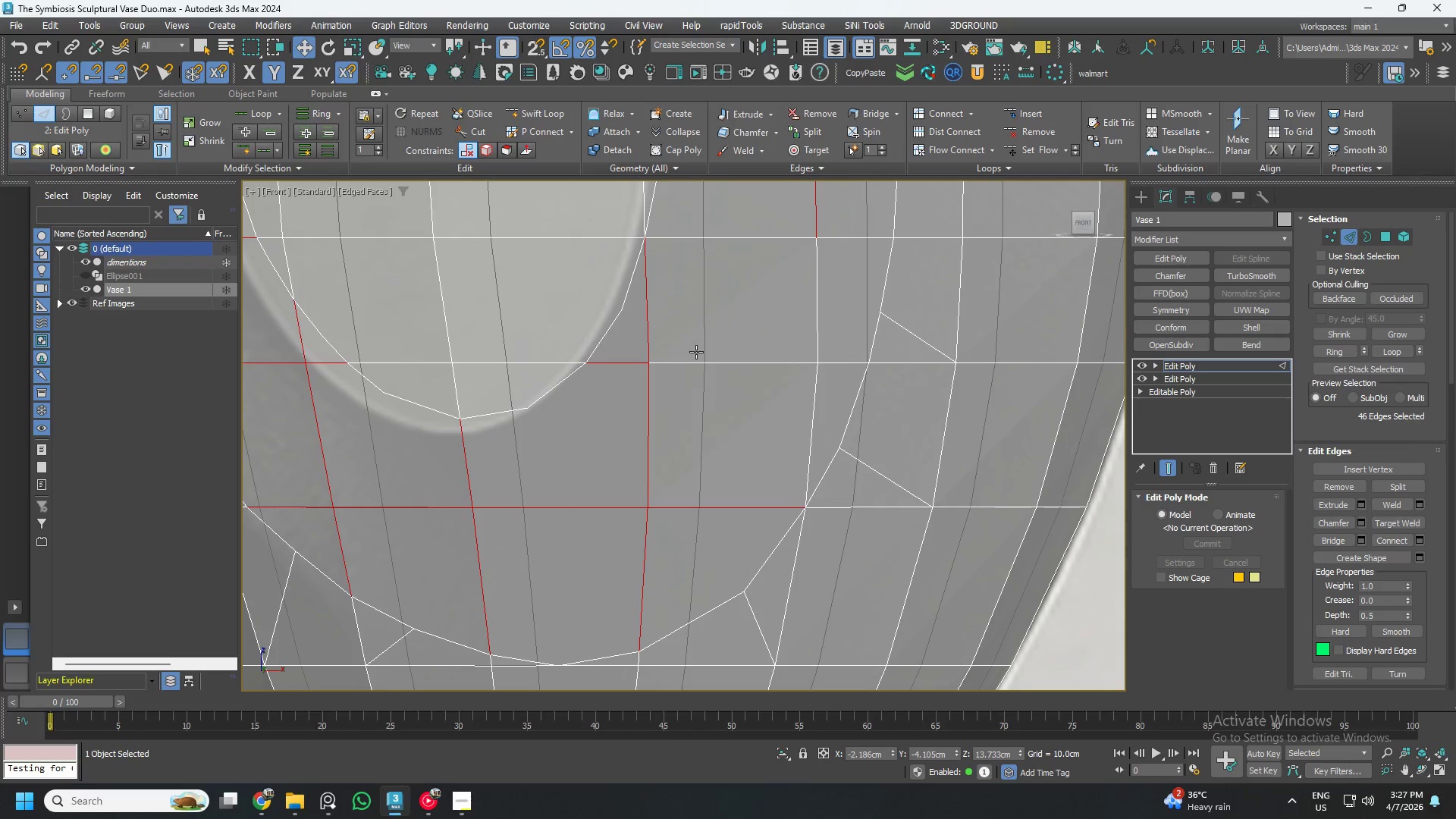 
hold_key(key=ControlLeft, duration=1.11)
left_click([733, 365])
 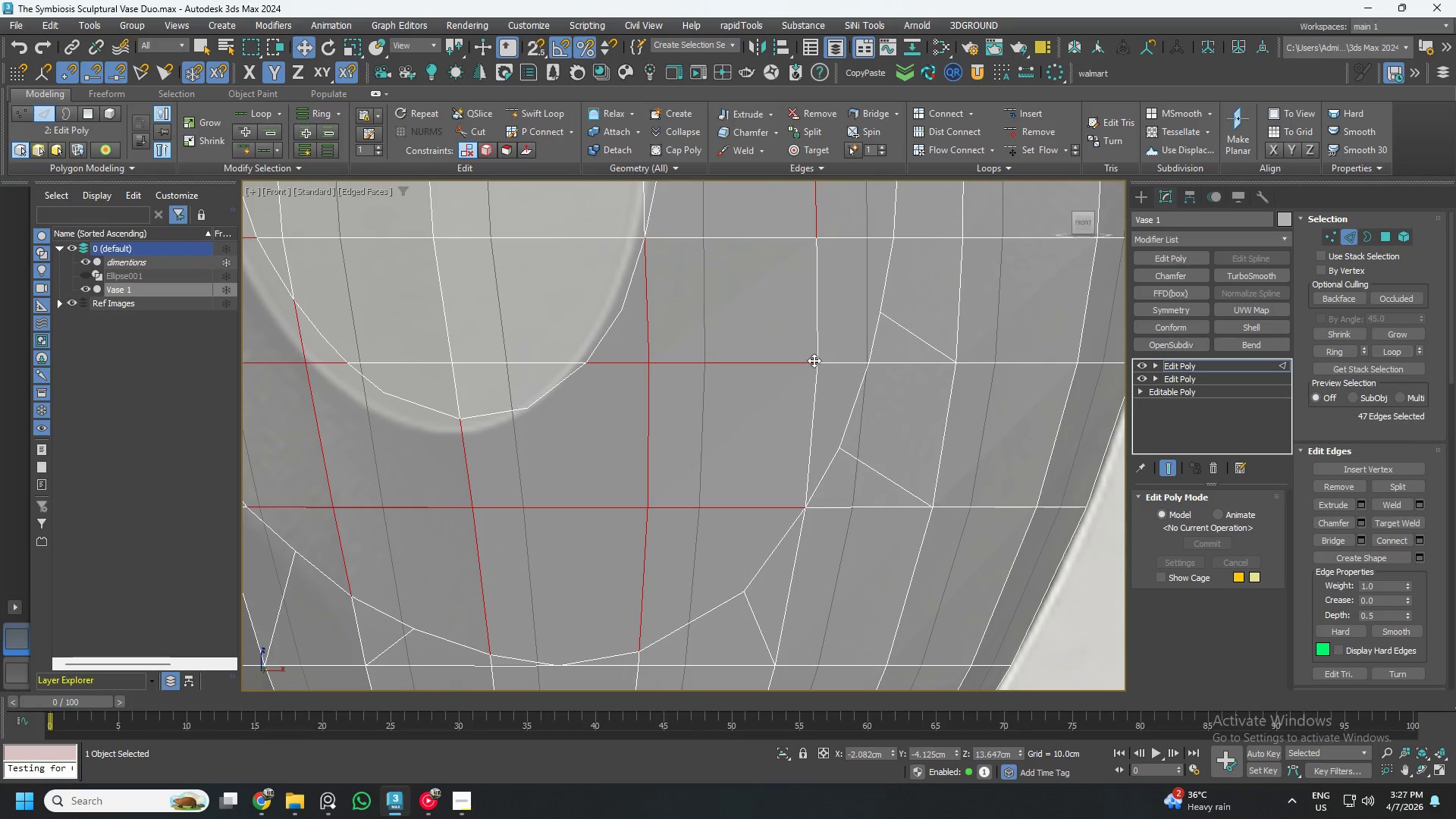 
scroll: coordinate [803, 381], scroll_direction: down, amount: 2.0
 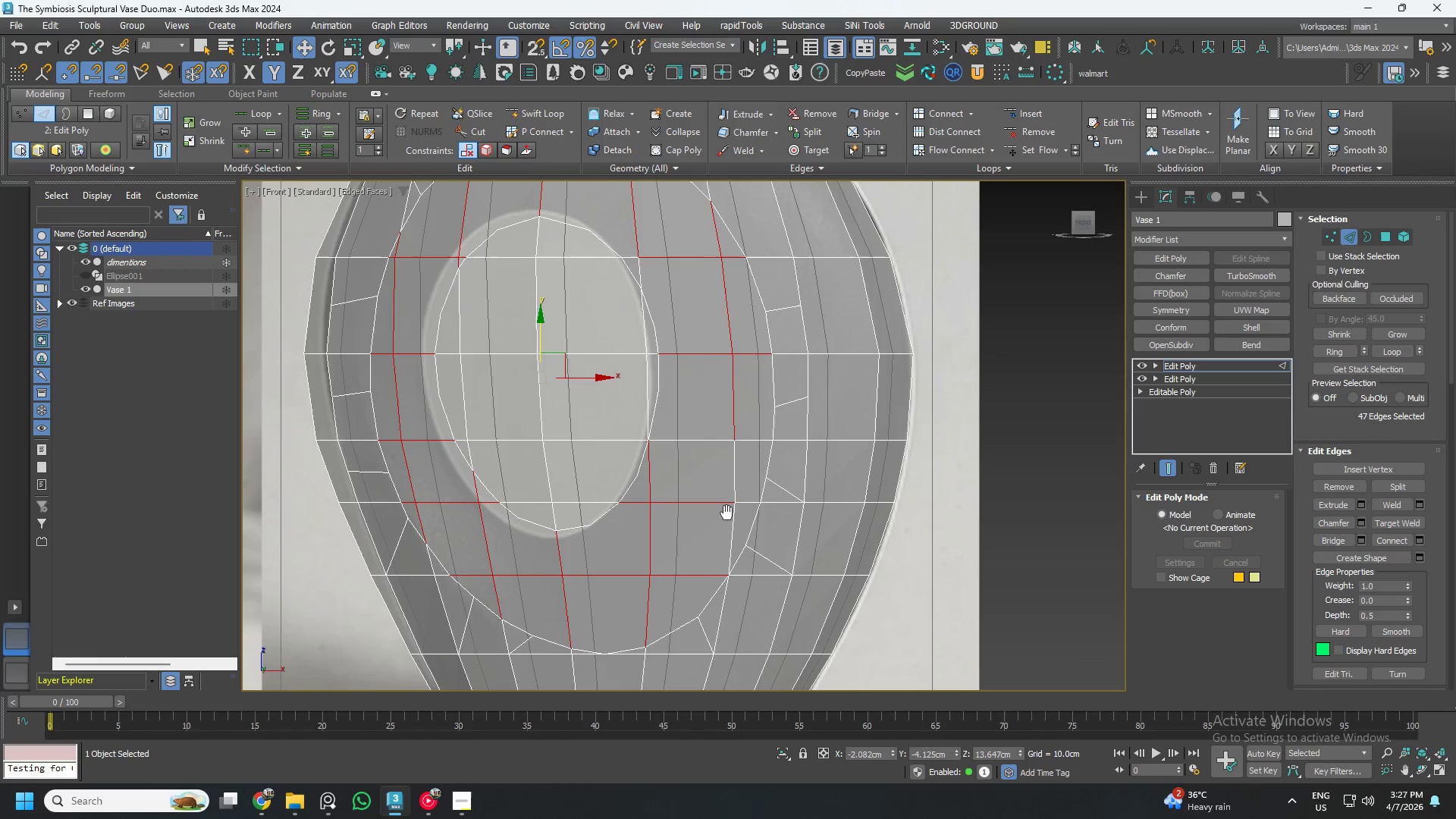 
hold_key(key=ControlLeft, duration=1.53)
 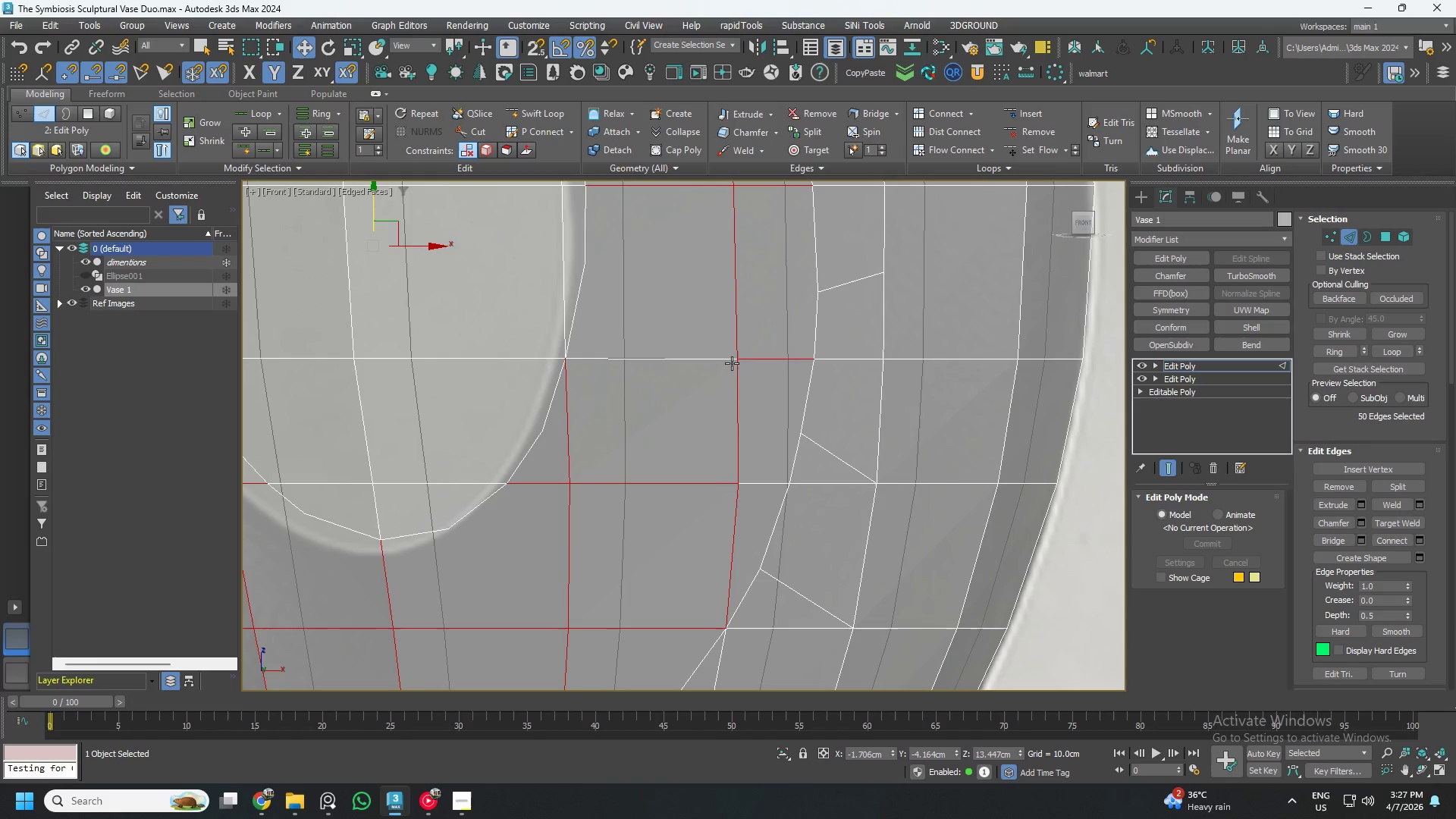 
scroll: coordinate [733, 524], scroll_direction: up, amount: 2.0
 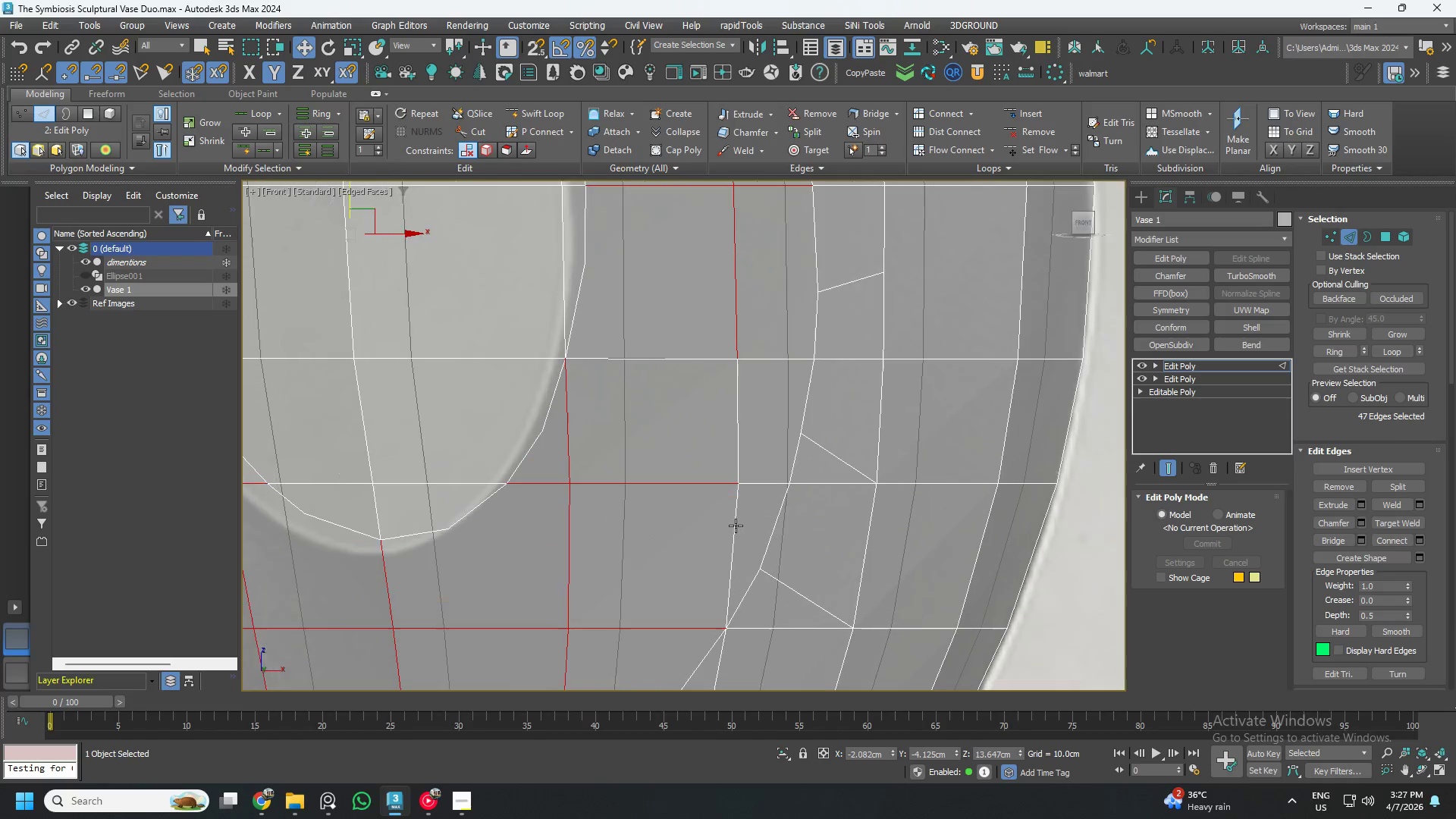 
left_click([736, 526])
 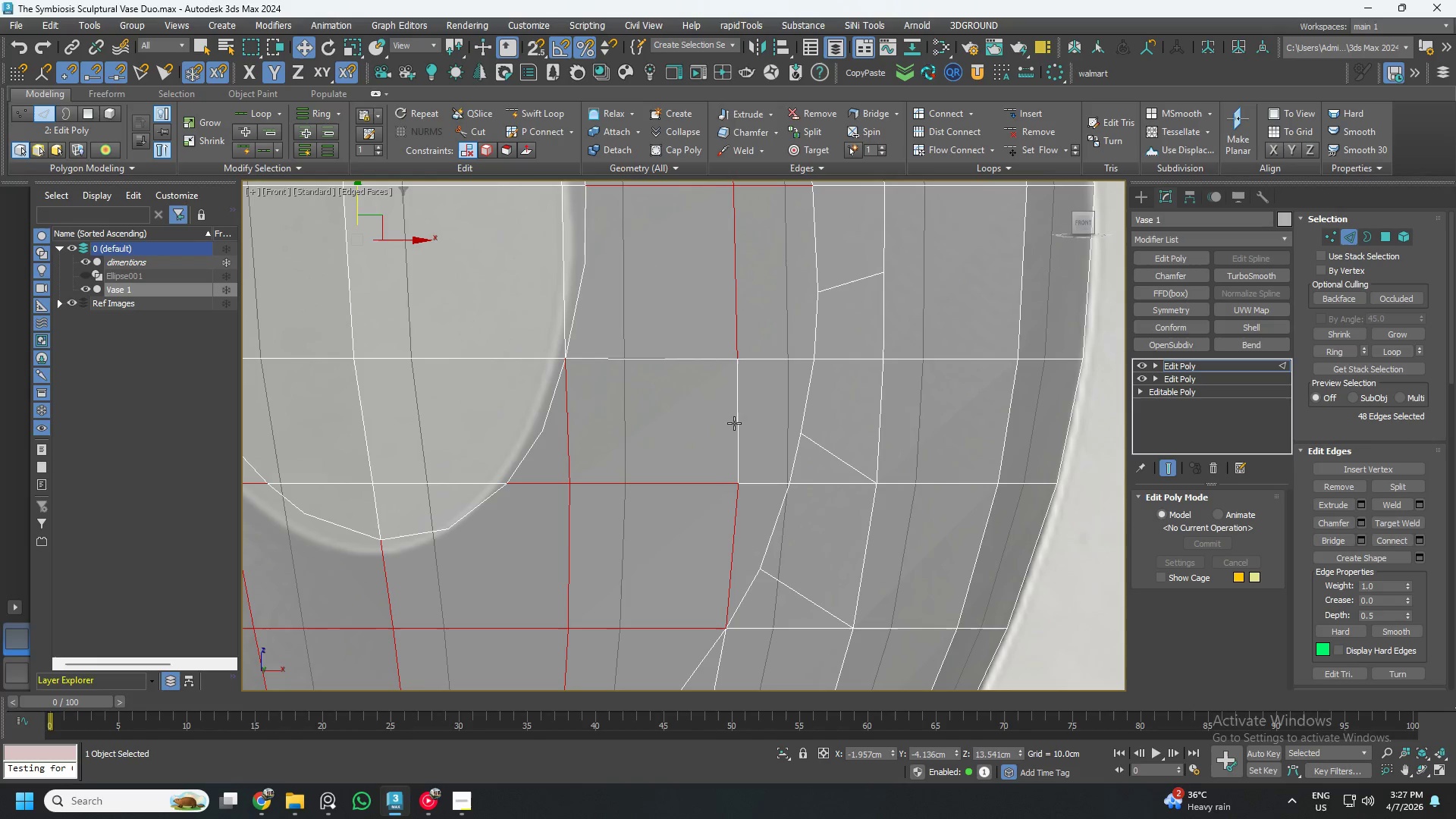 
left_click([735, 419])
 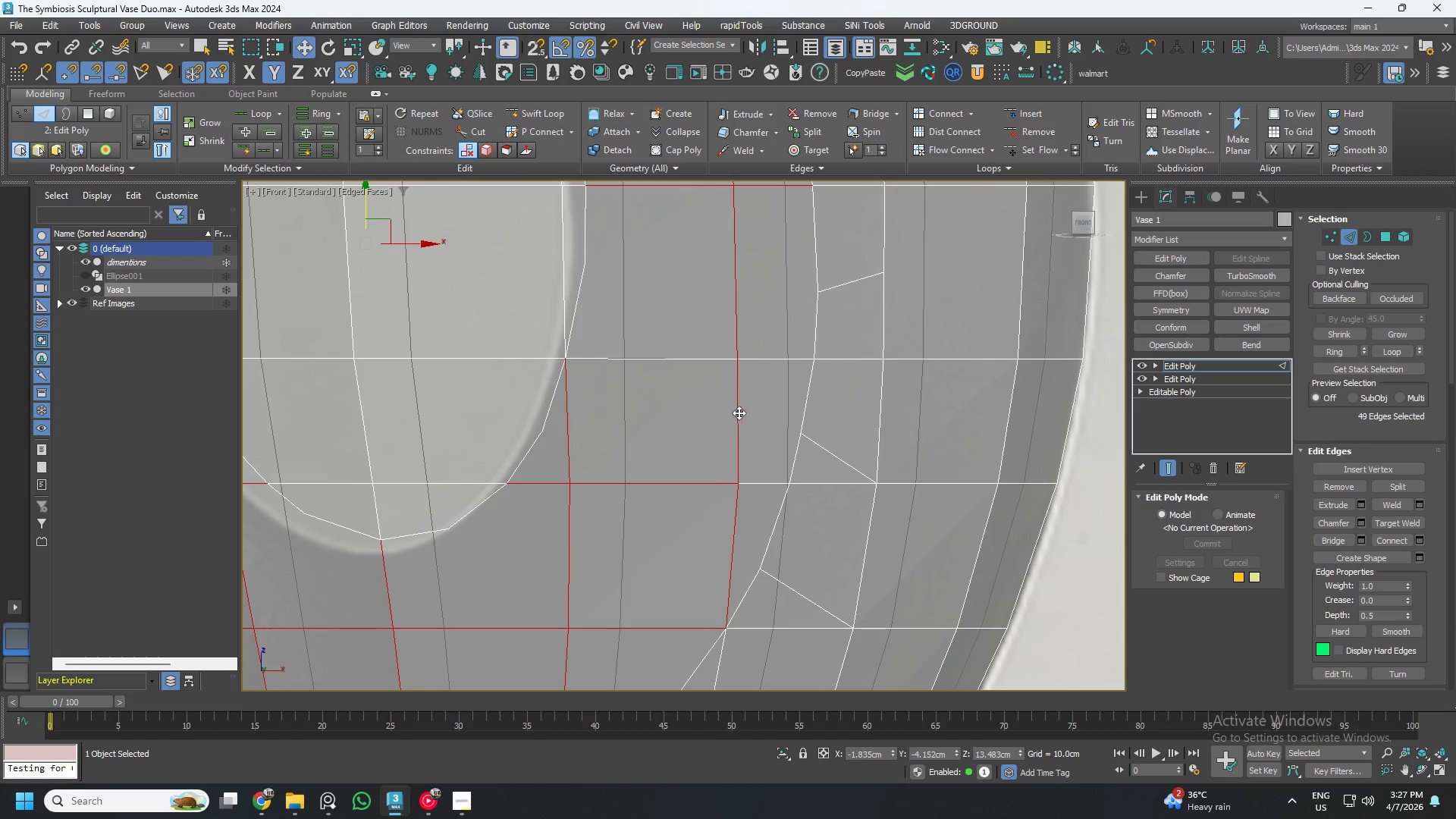 
hold_key(key=ControlLeft, duration=1.36)
left_click([764, 355])
 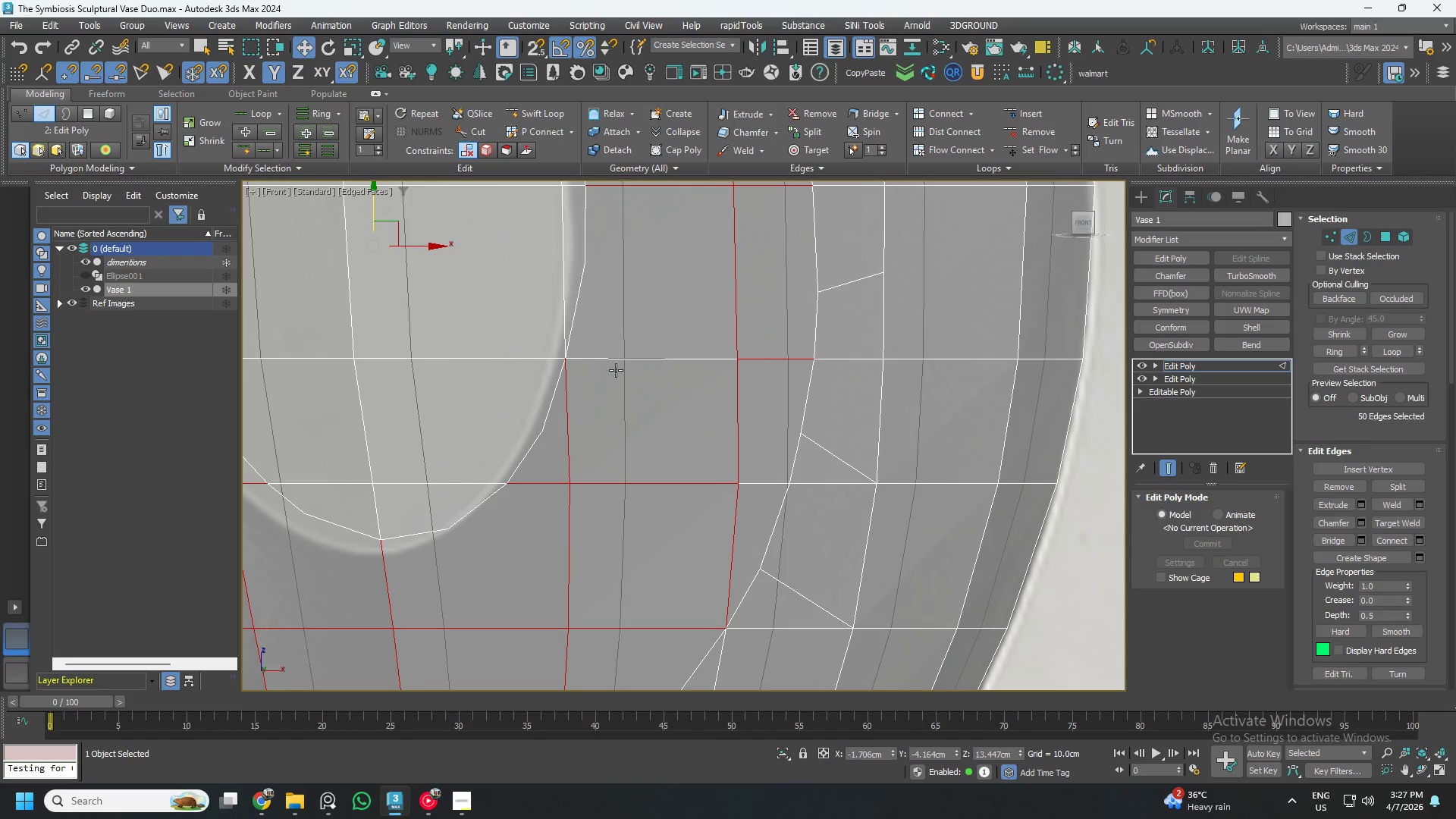 
left_click([618, 362])
 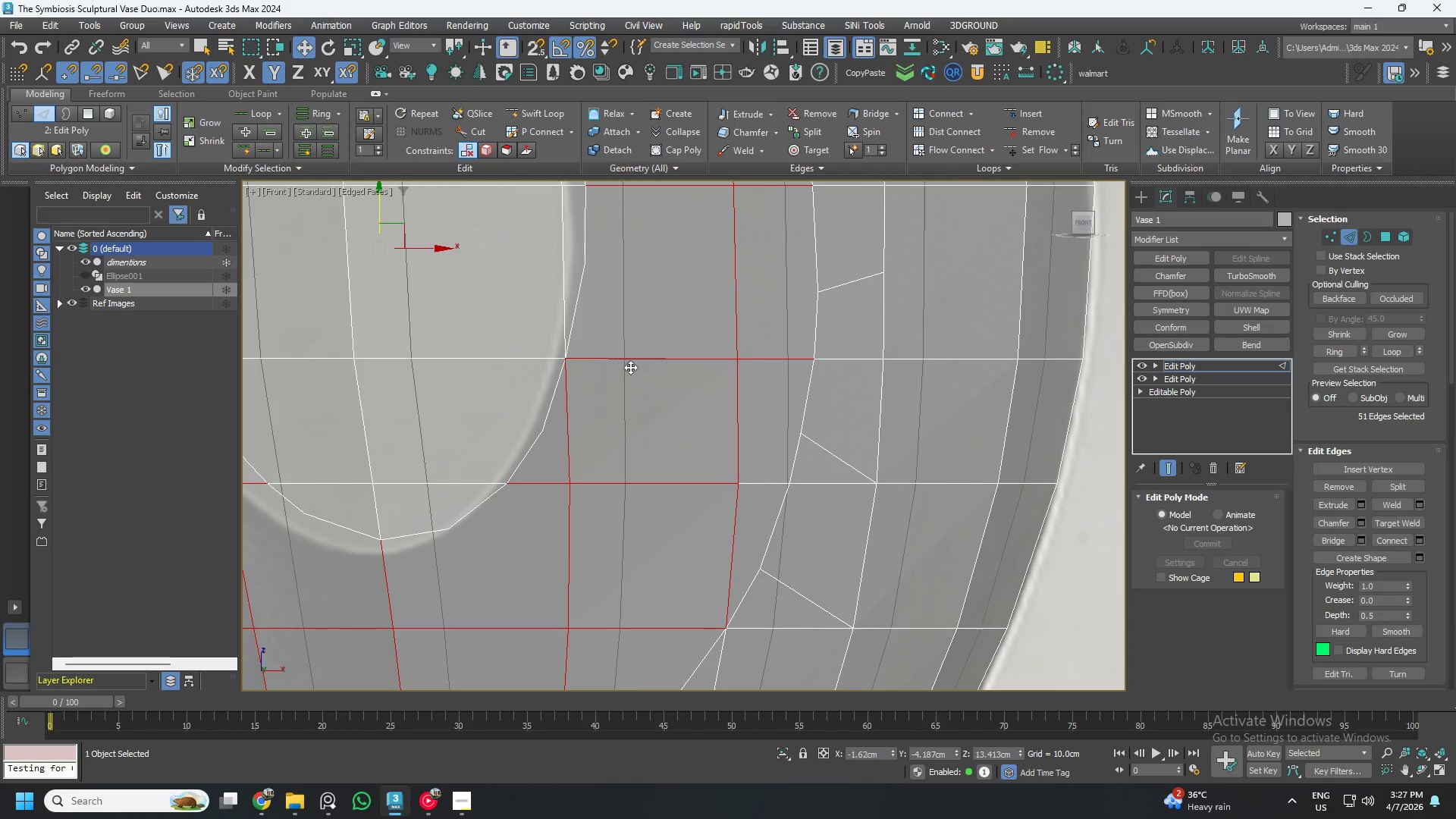 
scroll: coordinate [639, 376], scroll_direction: down, amount: 2.0
 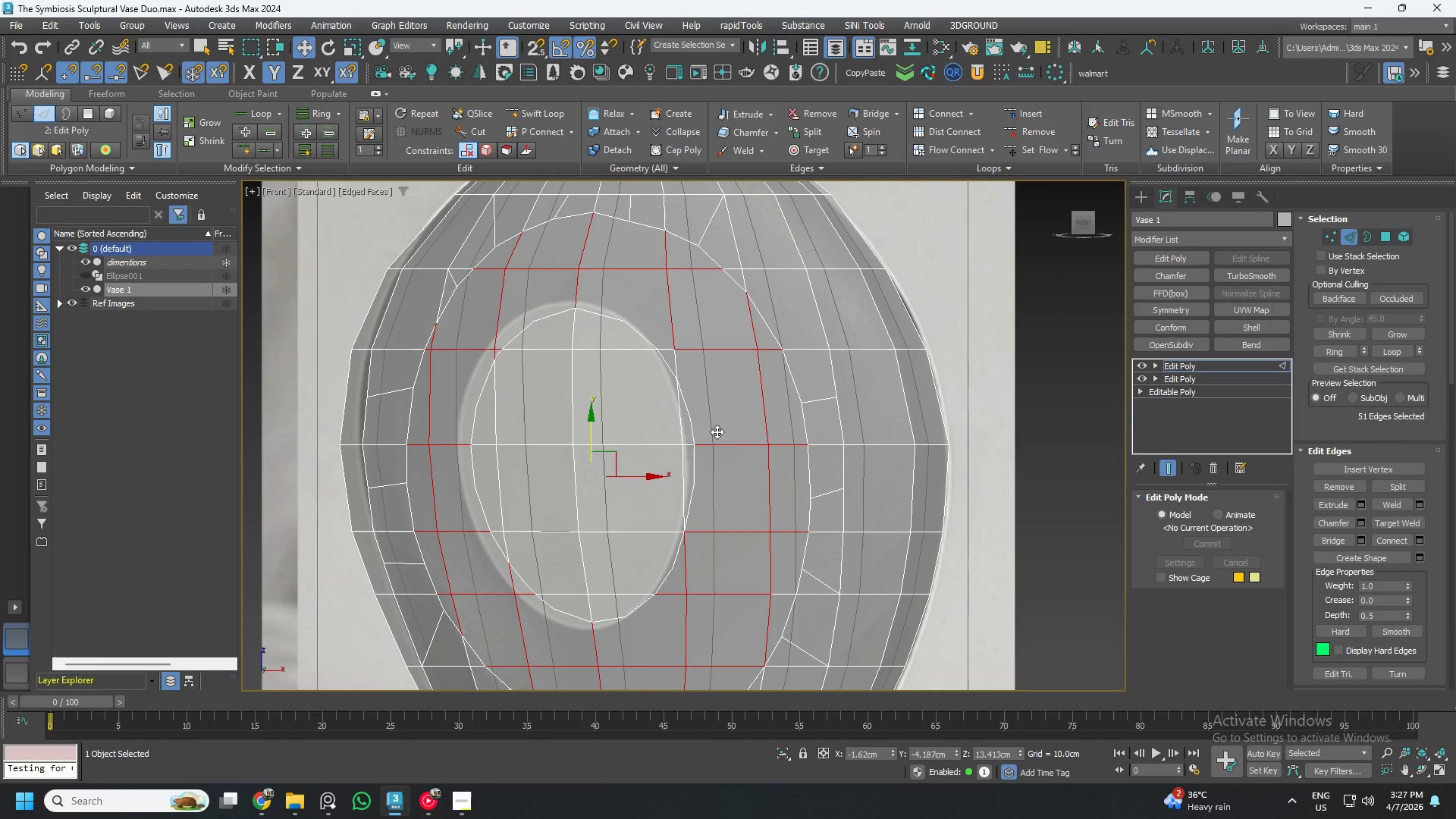 
key(Control+ControlLeft)
 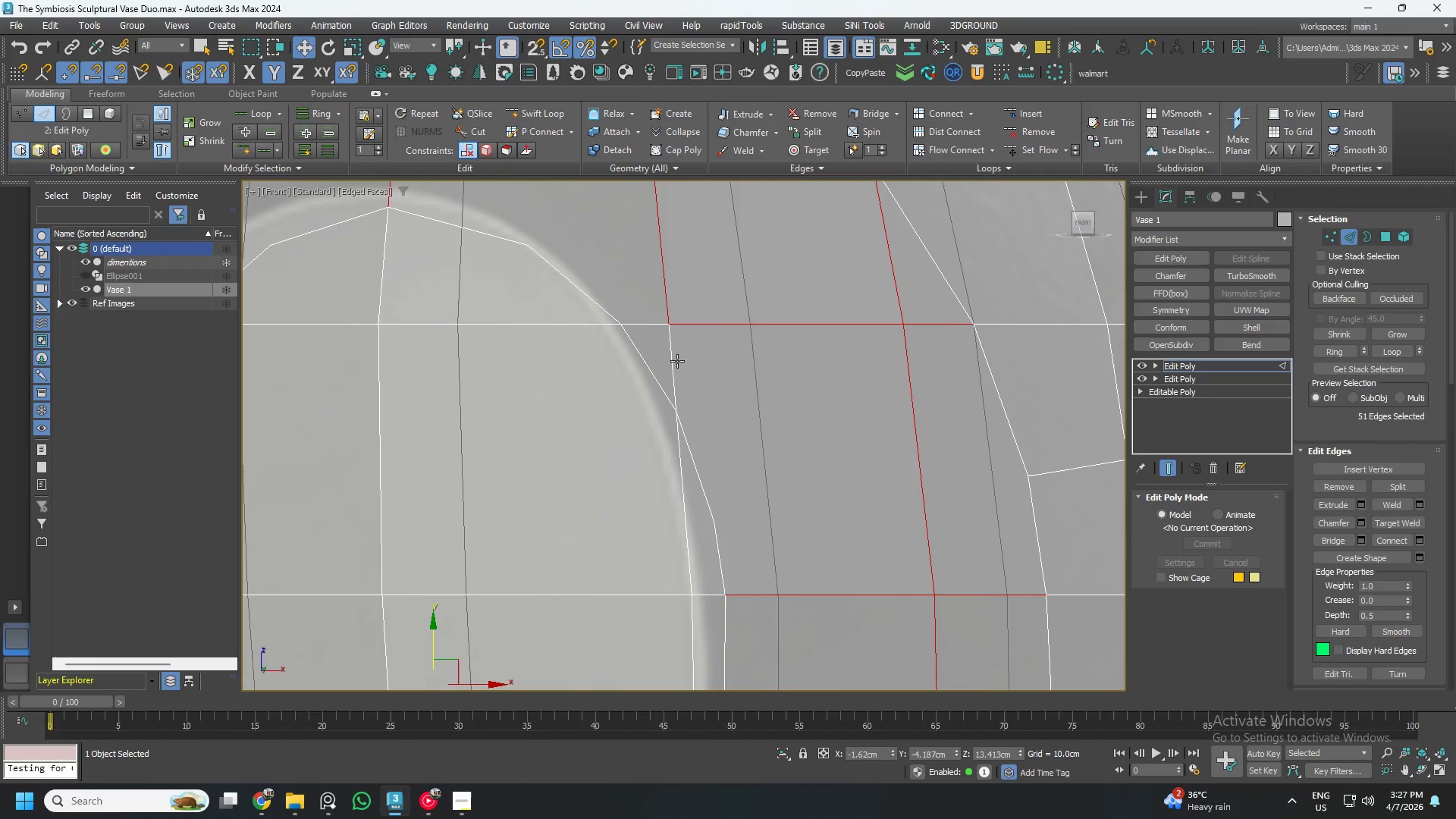 
hold_key(key=ControlLeft, duration=1.17)
left_click([673, 354])
 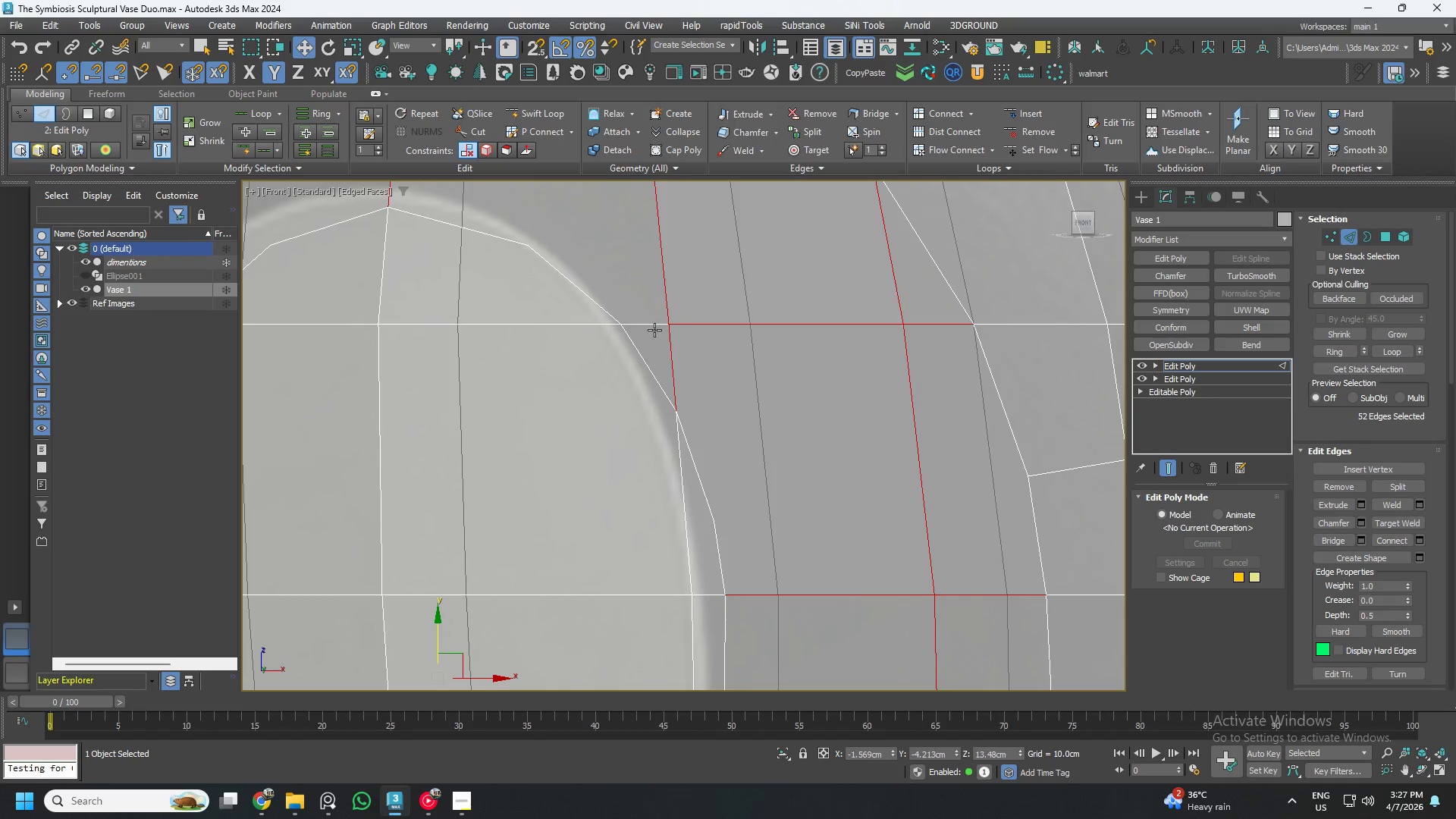 
scroll: coordinate [677, 362], scroll_direction: up, amount: 3.0
 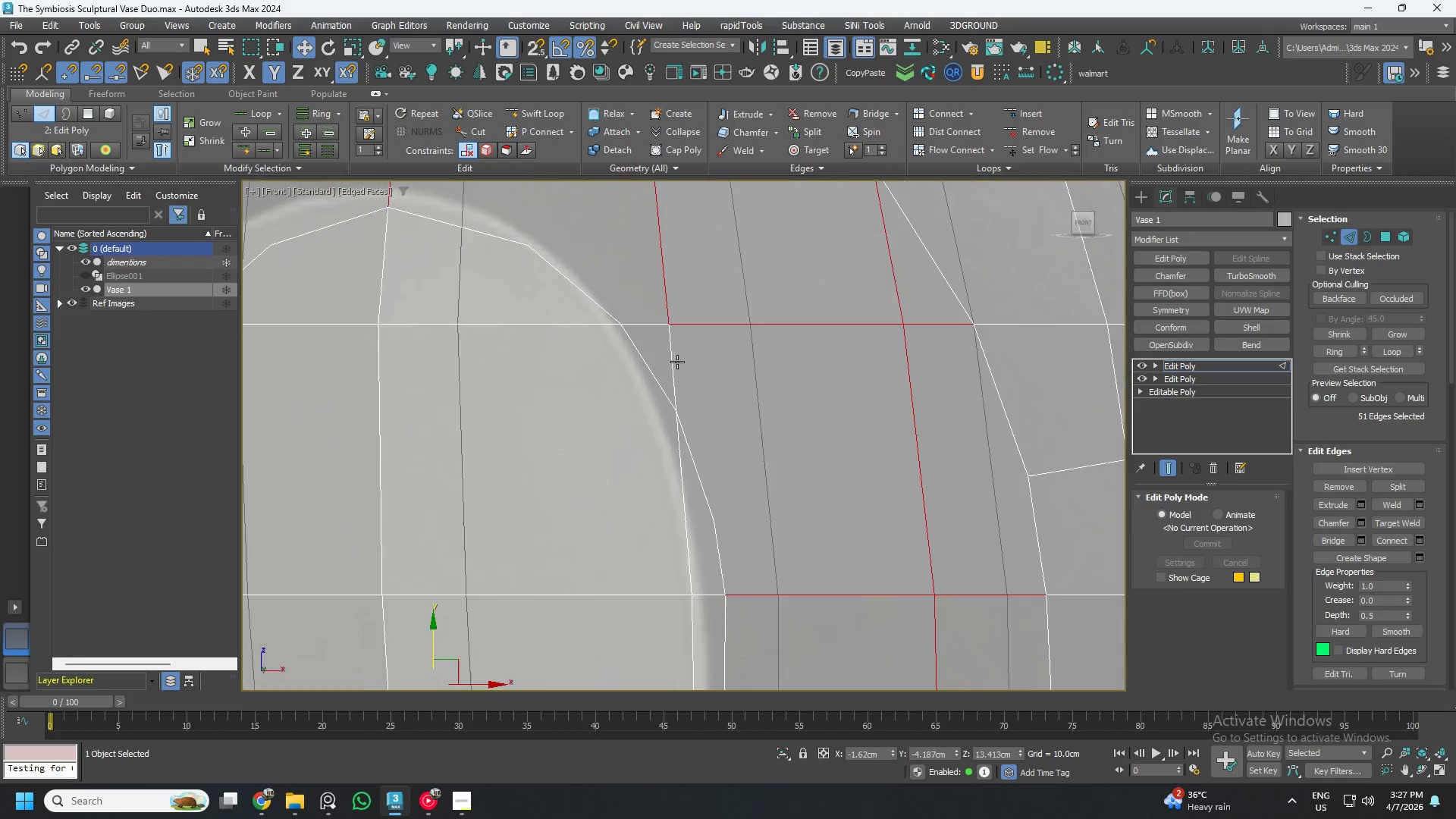 
left_click([653, 328])
 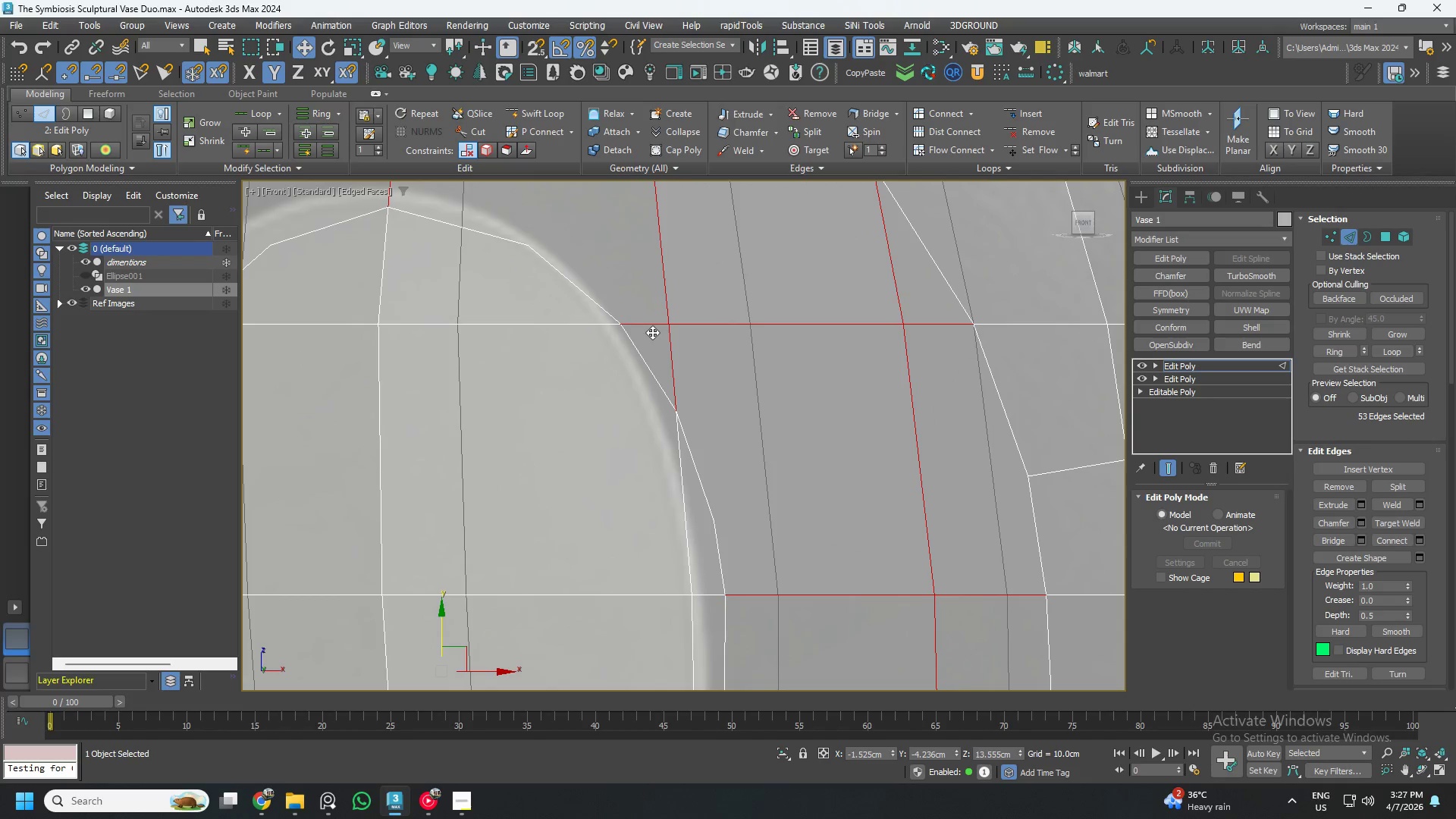 
scroll: coordinate [693, 436], scroll_direction: down, amount: 4.0
 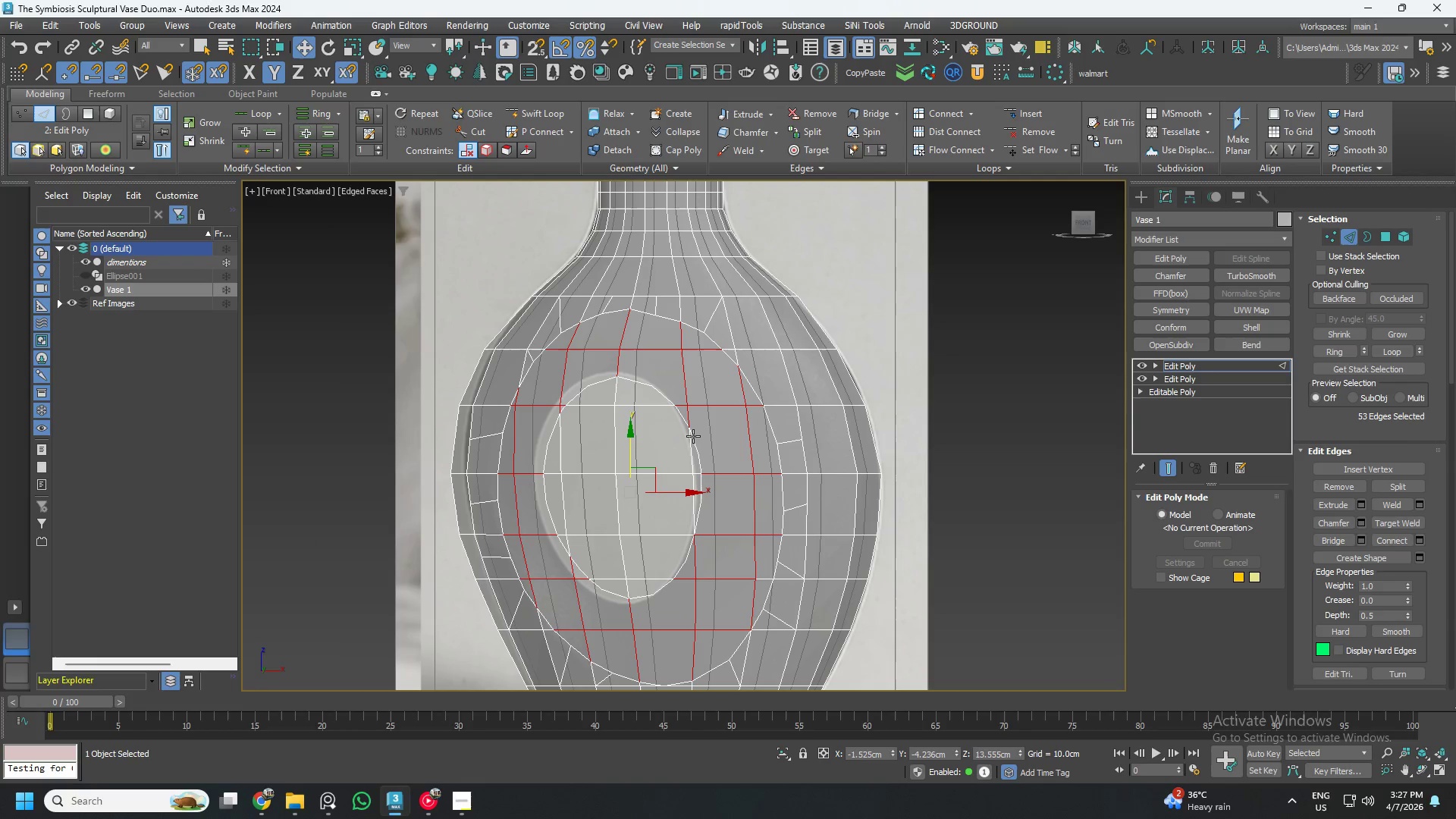 
scroll: coordinate [693, 436], scroll_direction: up, amount: 1.0
 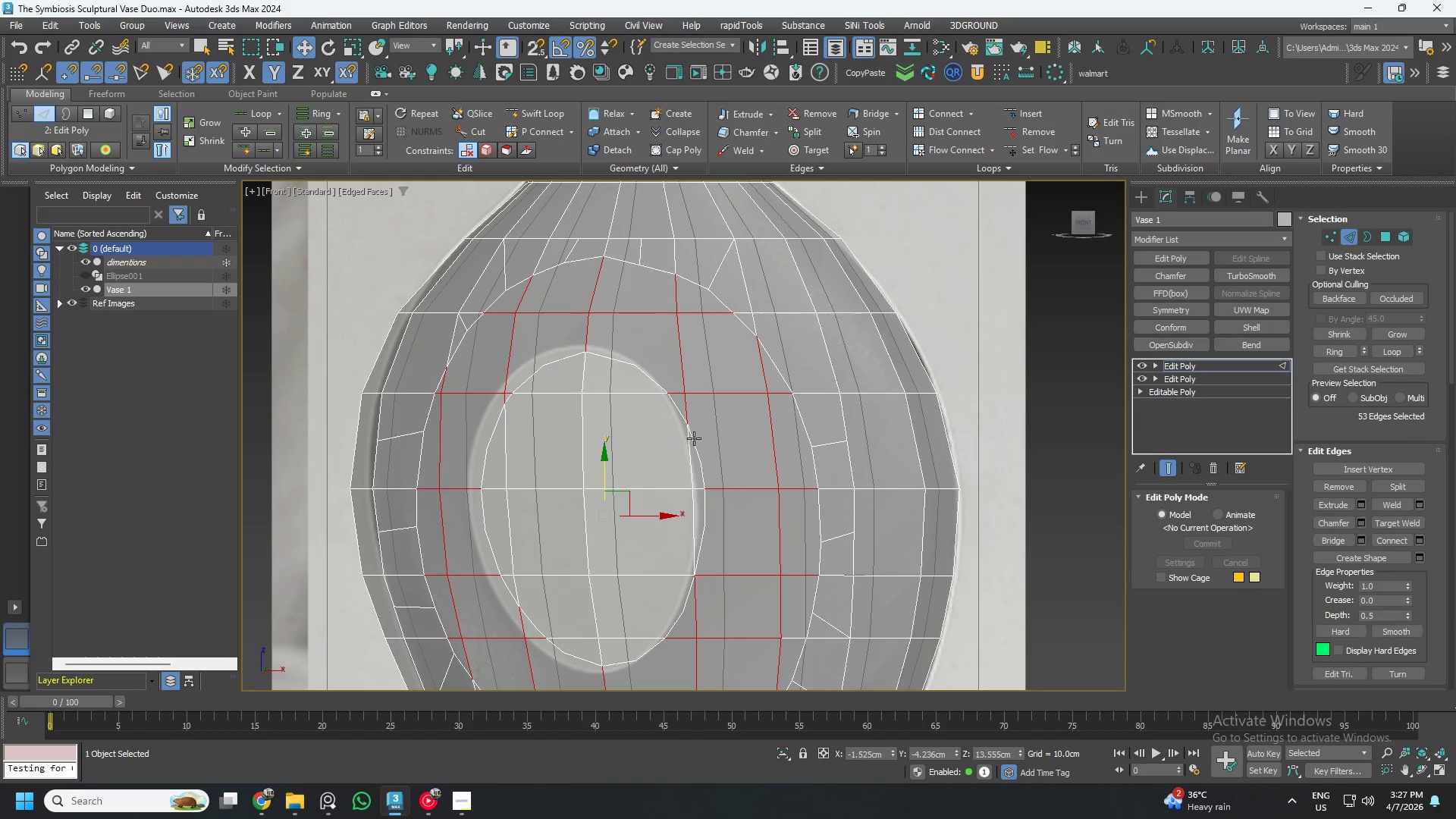 
scroll: coordinate [694, 439], scroll_direction: down, amount: 1.0
 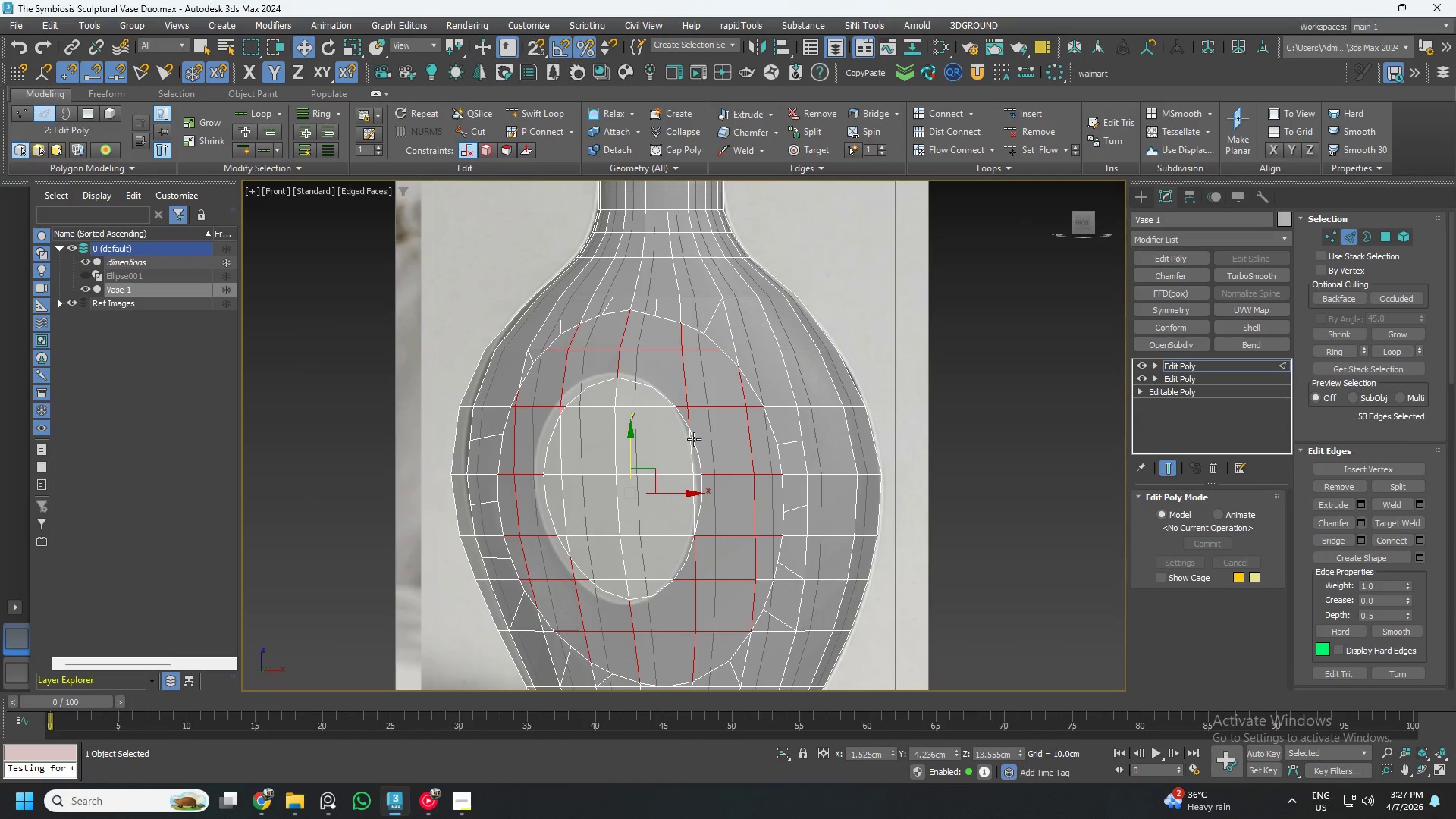 
key(Control+ControlLeft)
 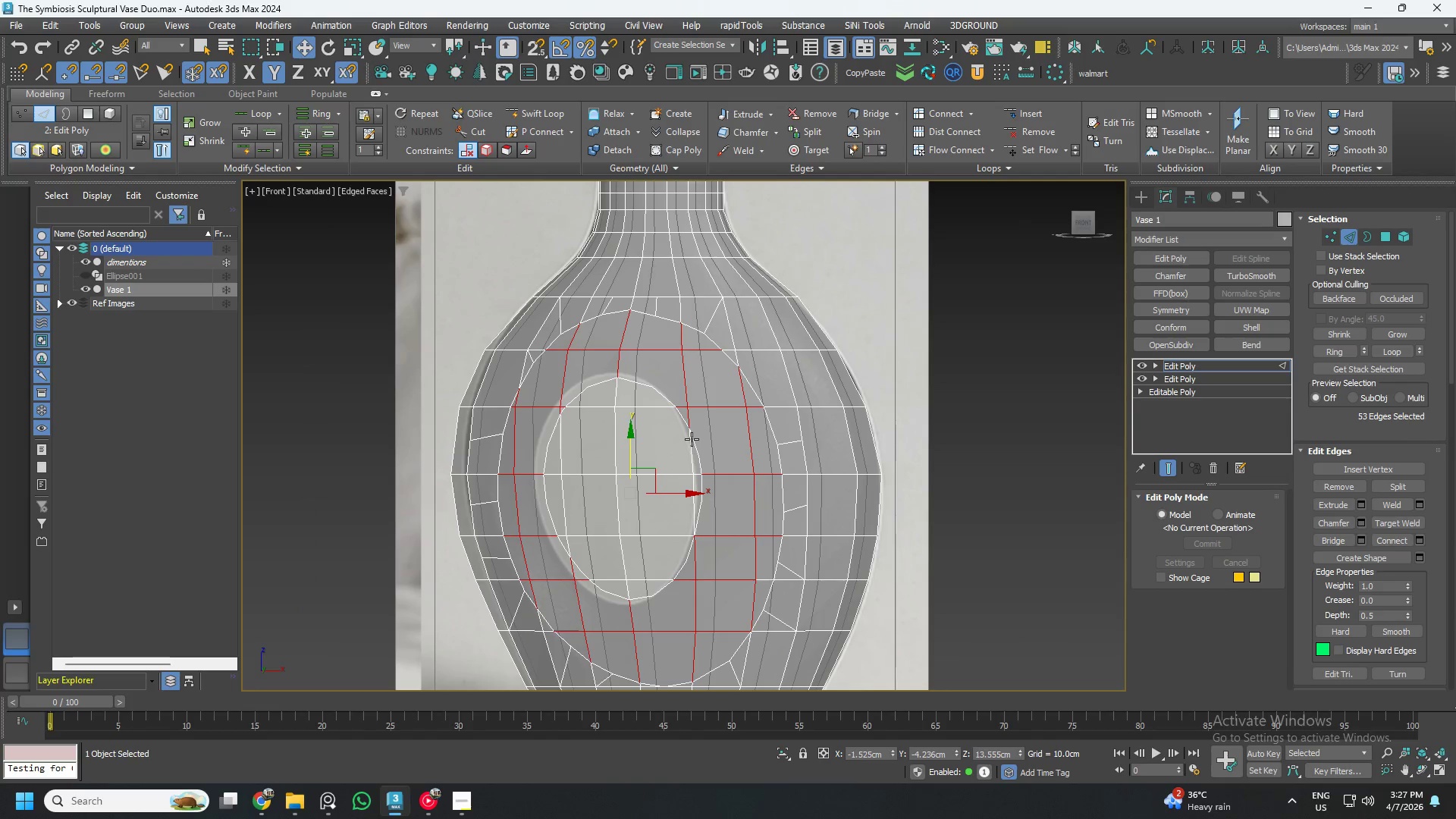 
key(Control+Backspace)
 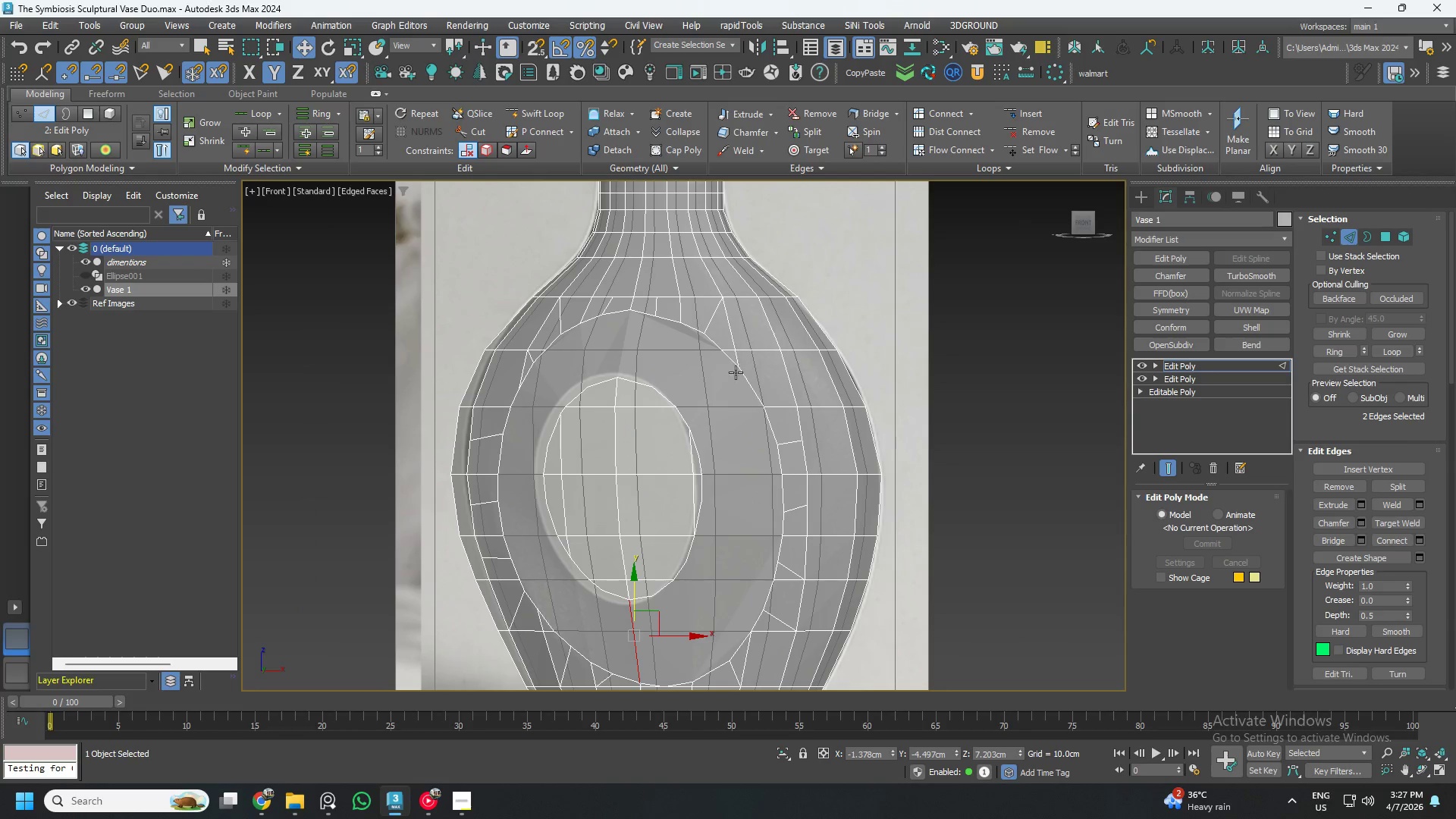 
scroll: coordinate [698, 391], scroll_direction: up, amount: 1.0
 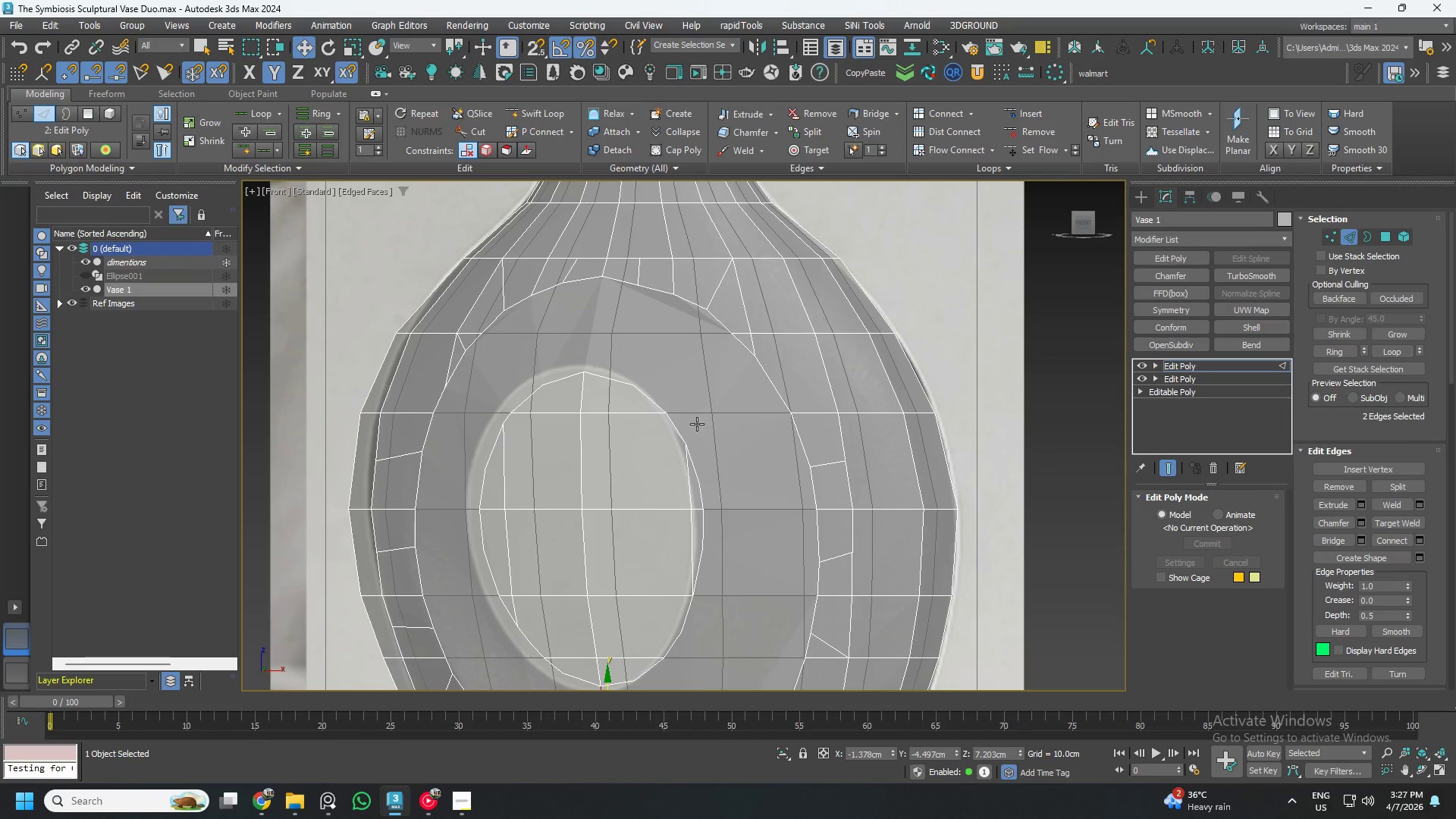 
key(1)
 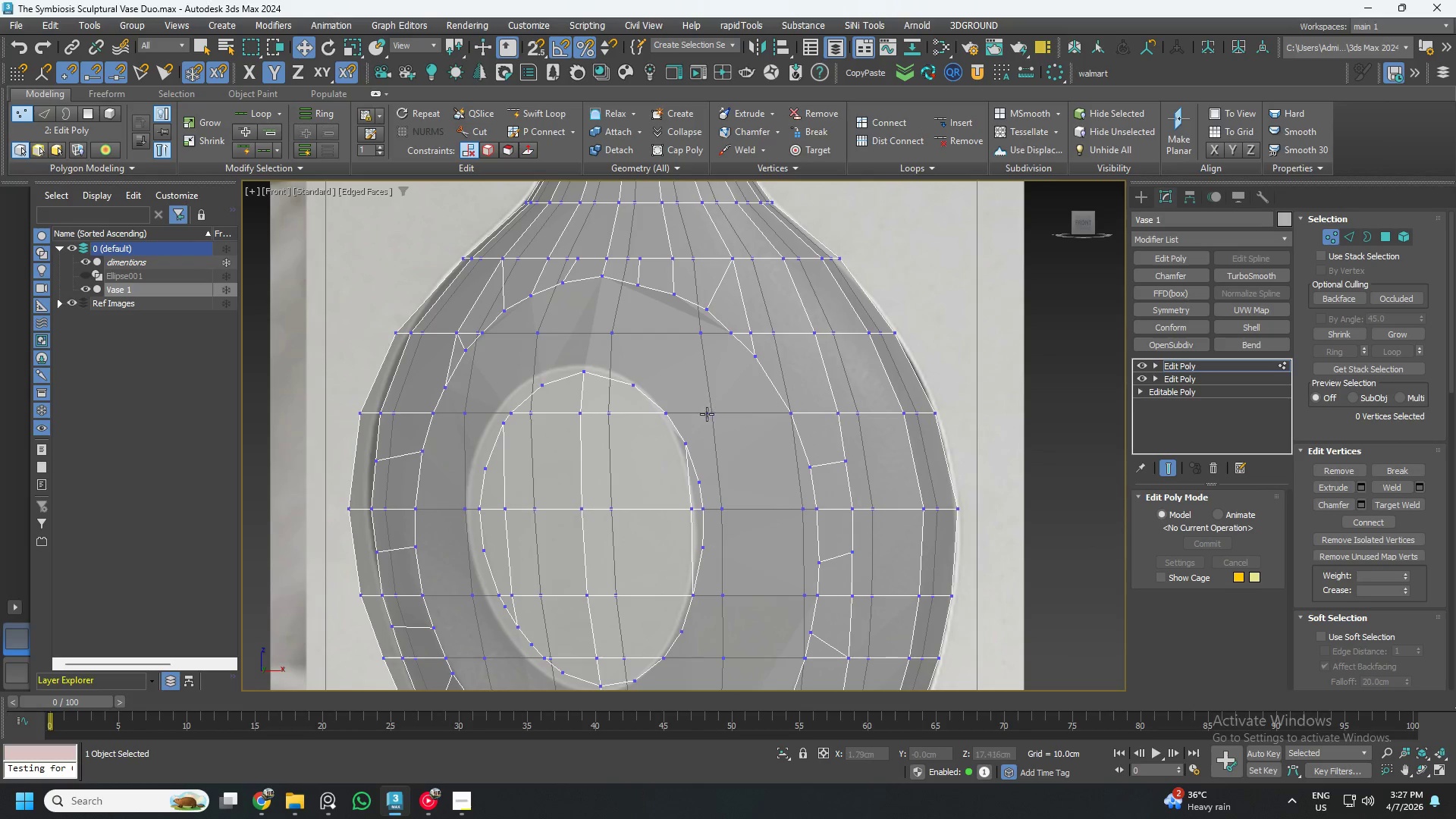 
scroll: coordinate [686, 416], scroll_direction: up, amount: 1.0
 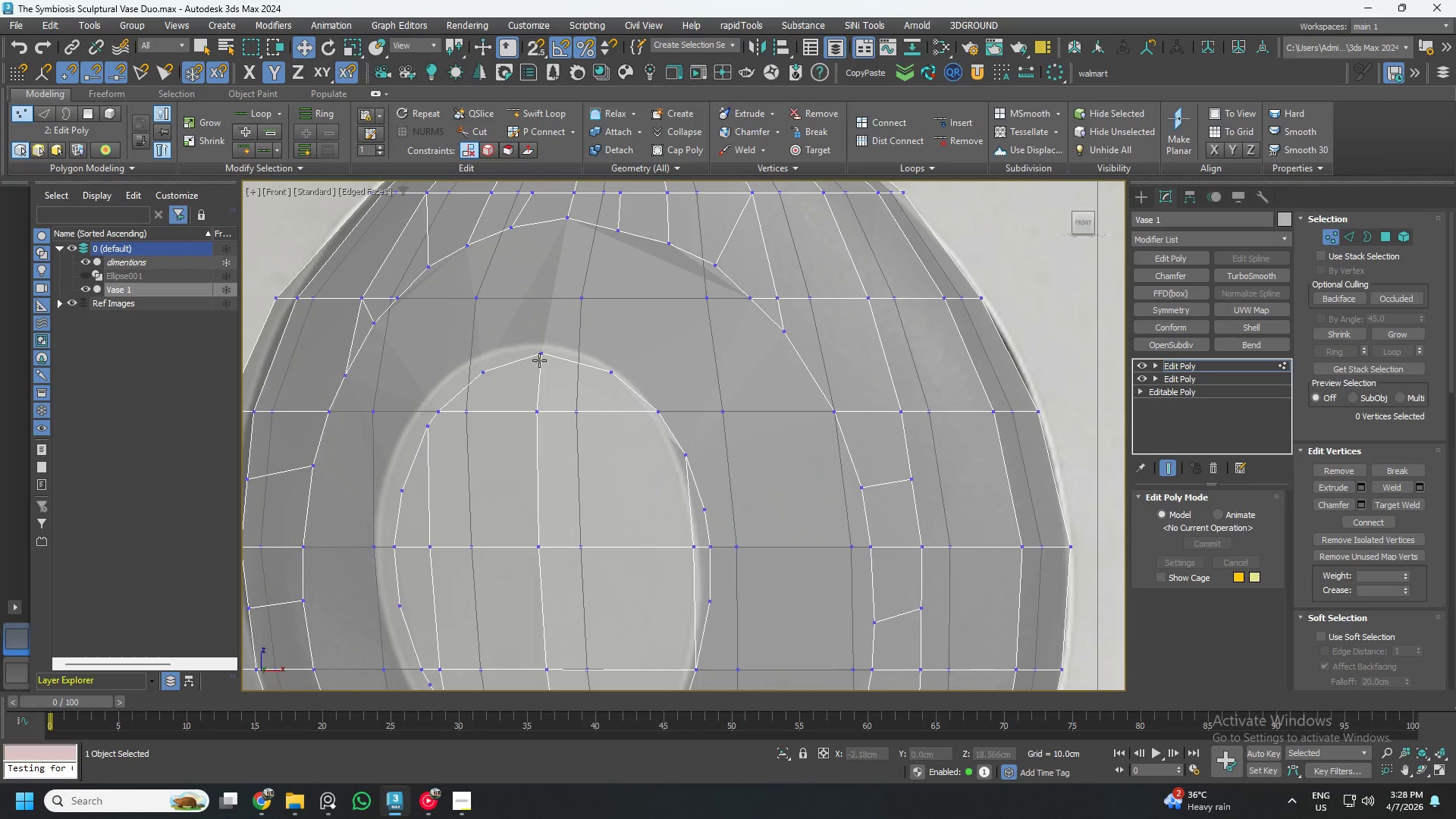 
left_click([537, 352])
 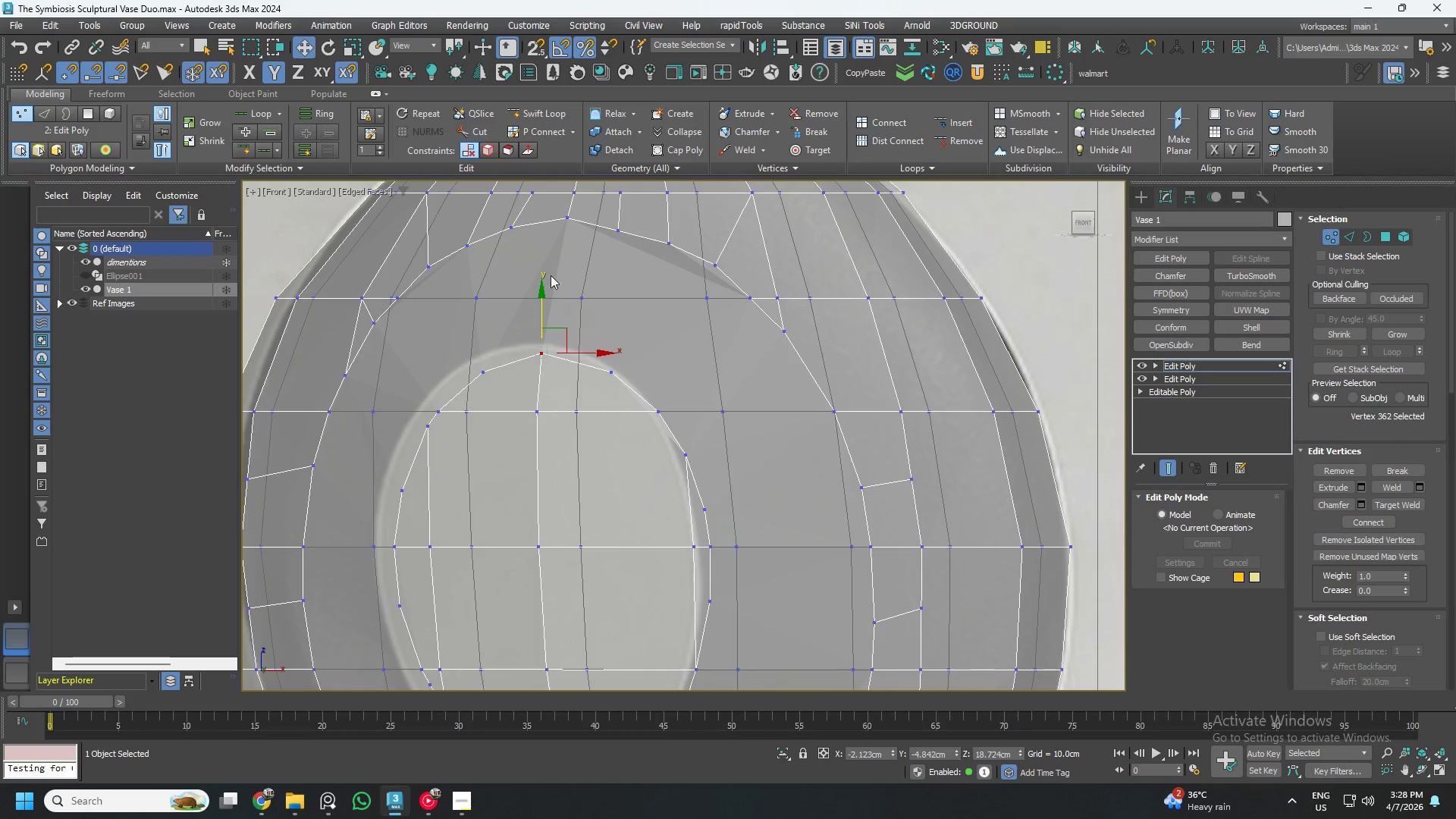 
key(Control+ControlLeft)
 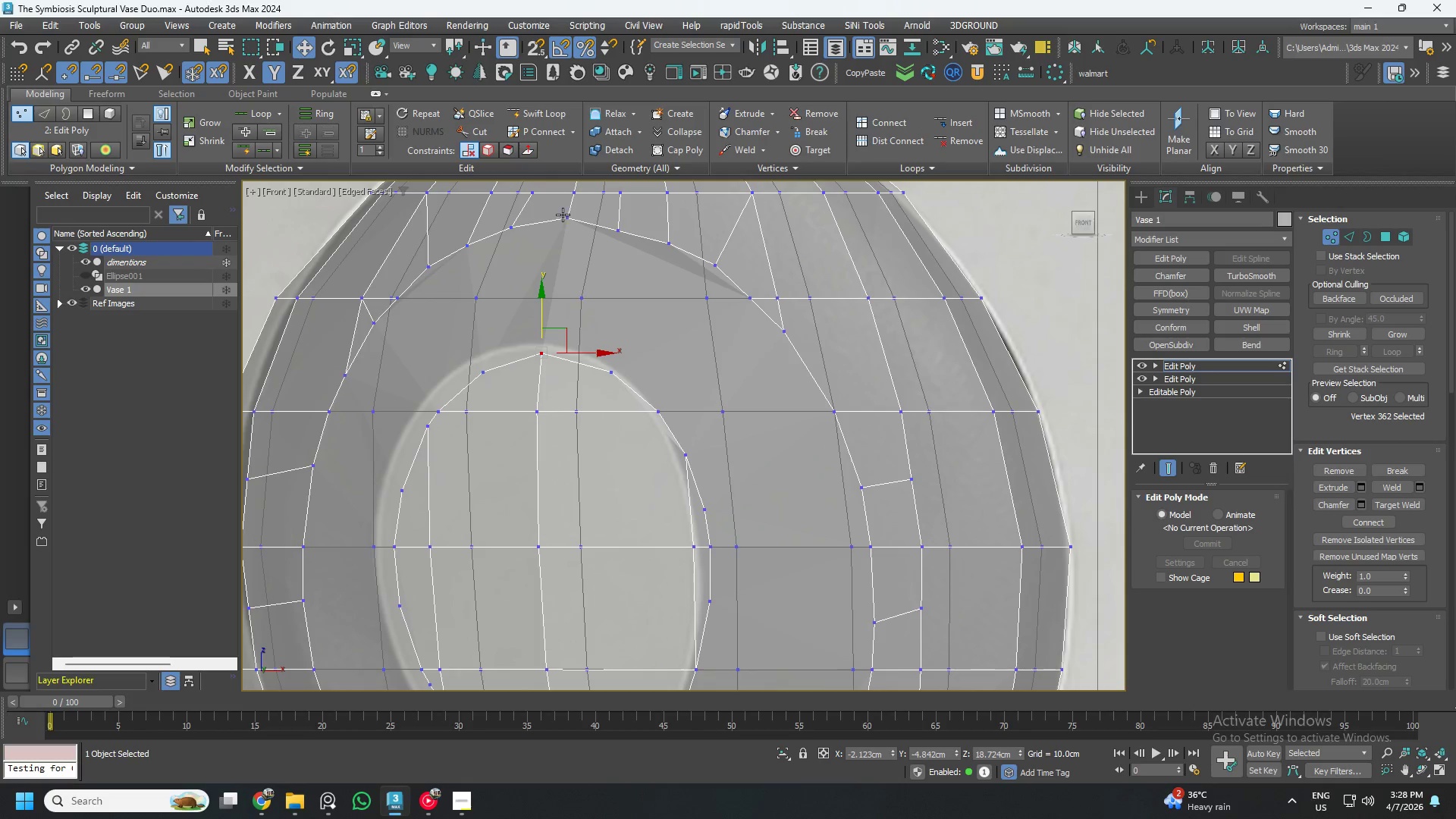 
hold_key(key=ControlLeft, duration=0.86)
left_click([566, 216])
 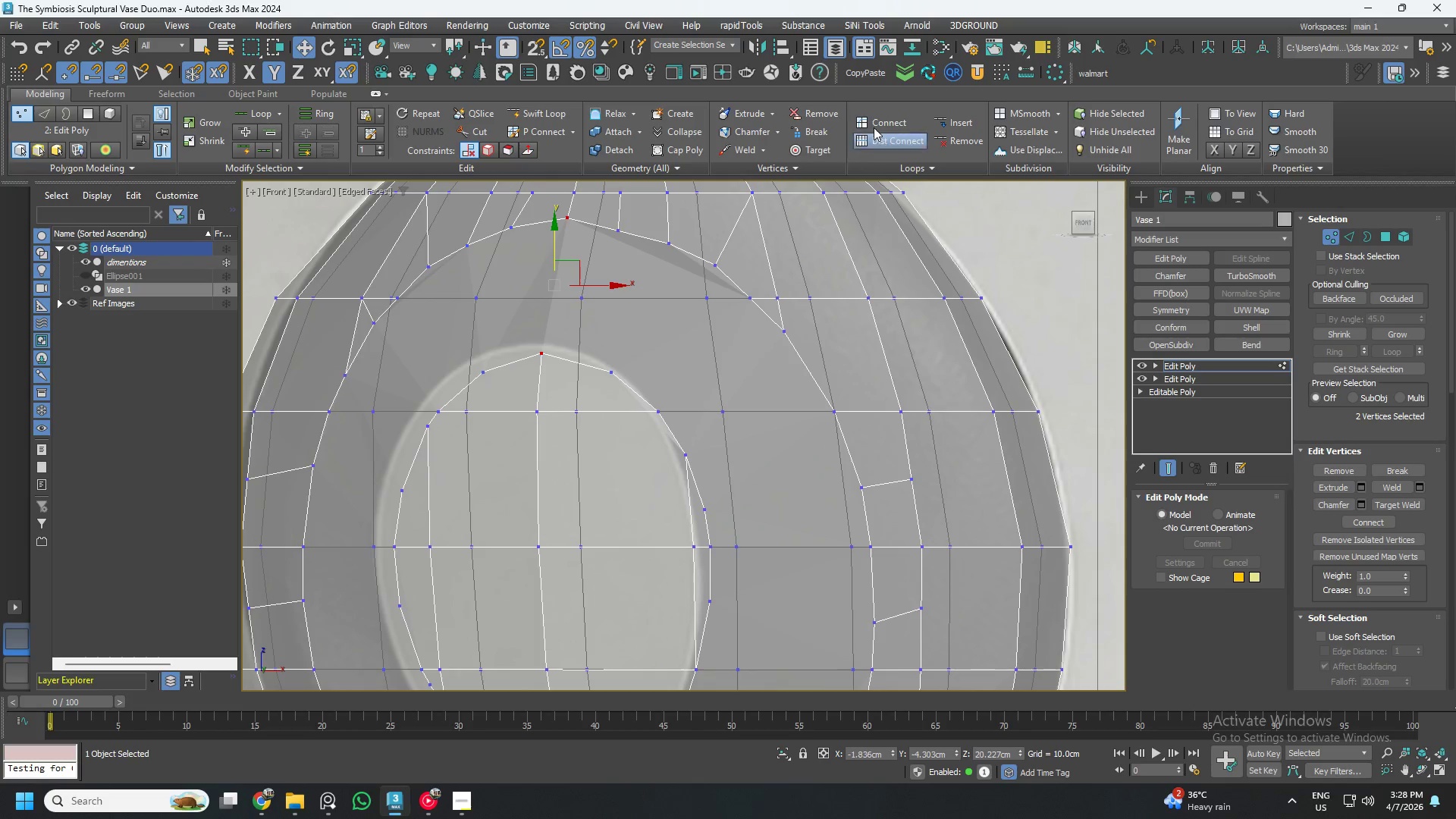 
left_click([883, 126])
 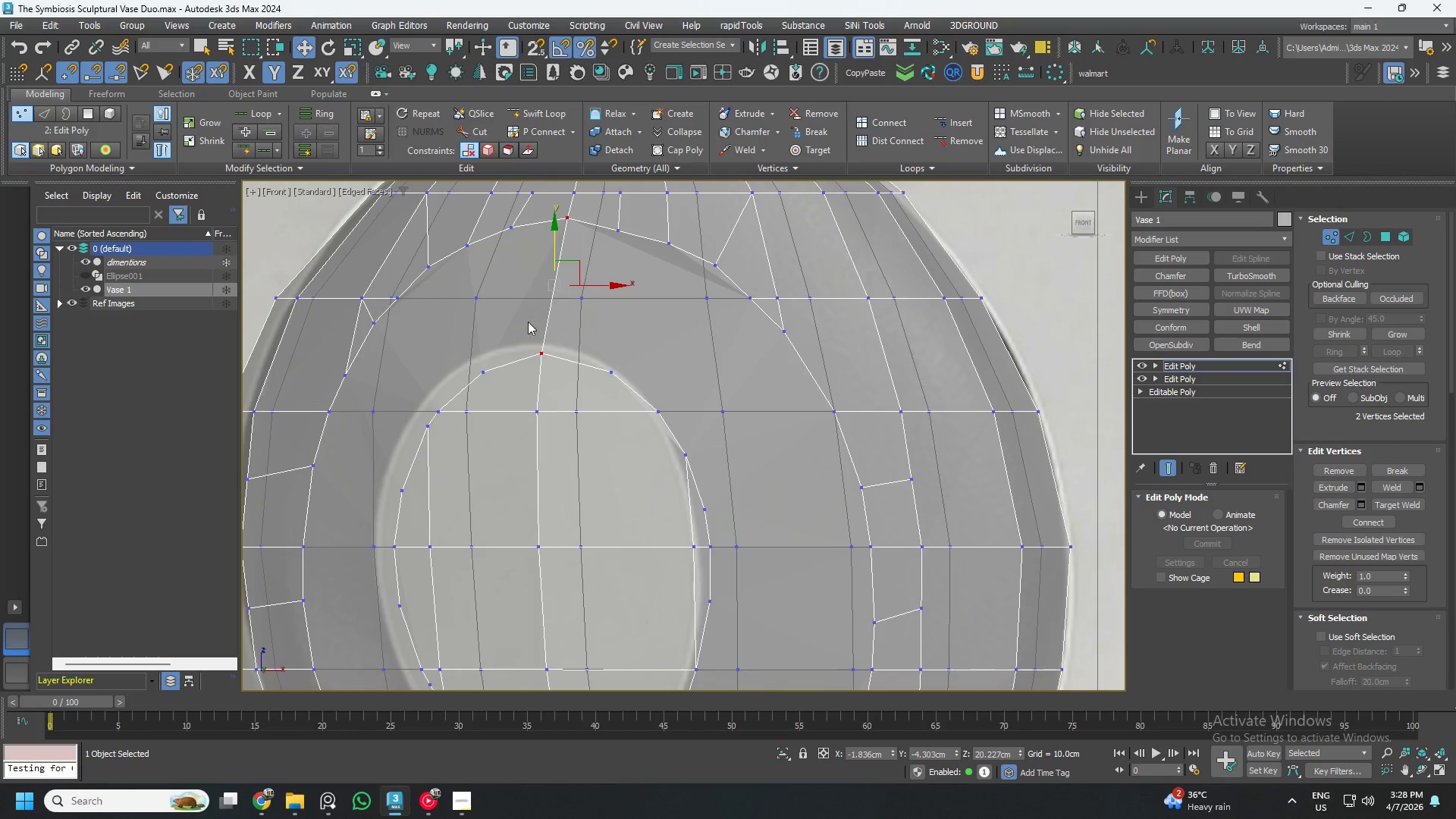 
scroll: coordinate [551, 521], scroll_direction: none, amount: 0.0
 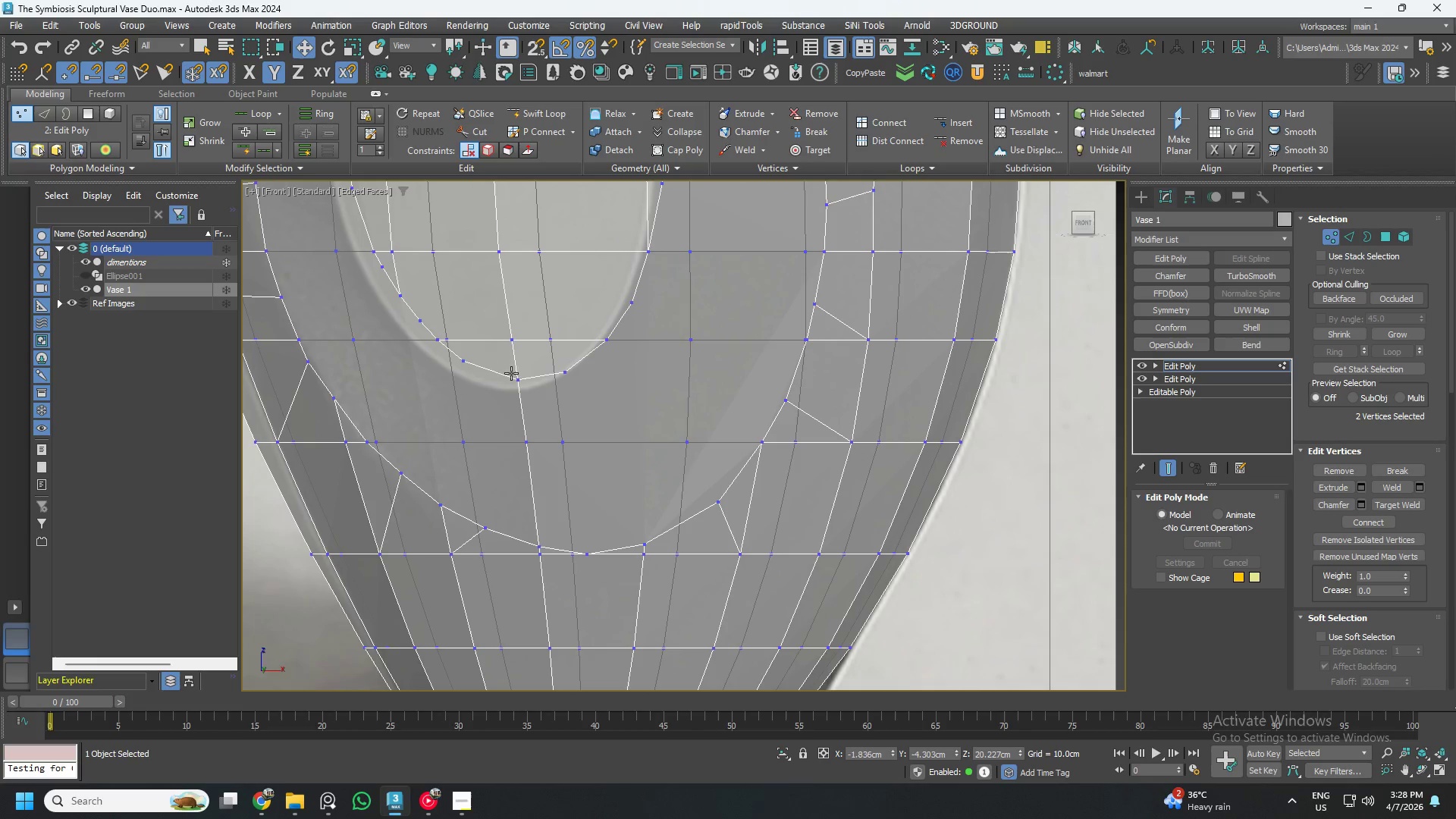 
wait(5.45)
 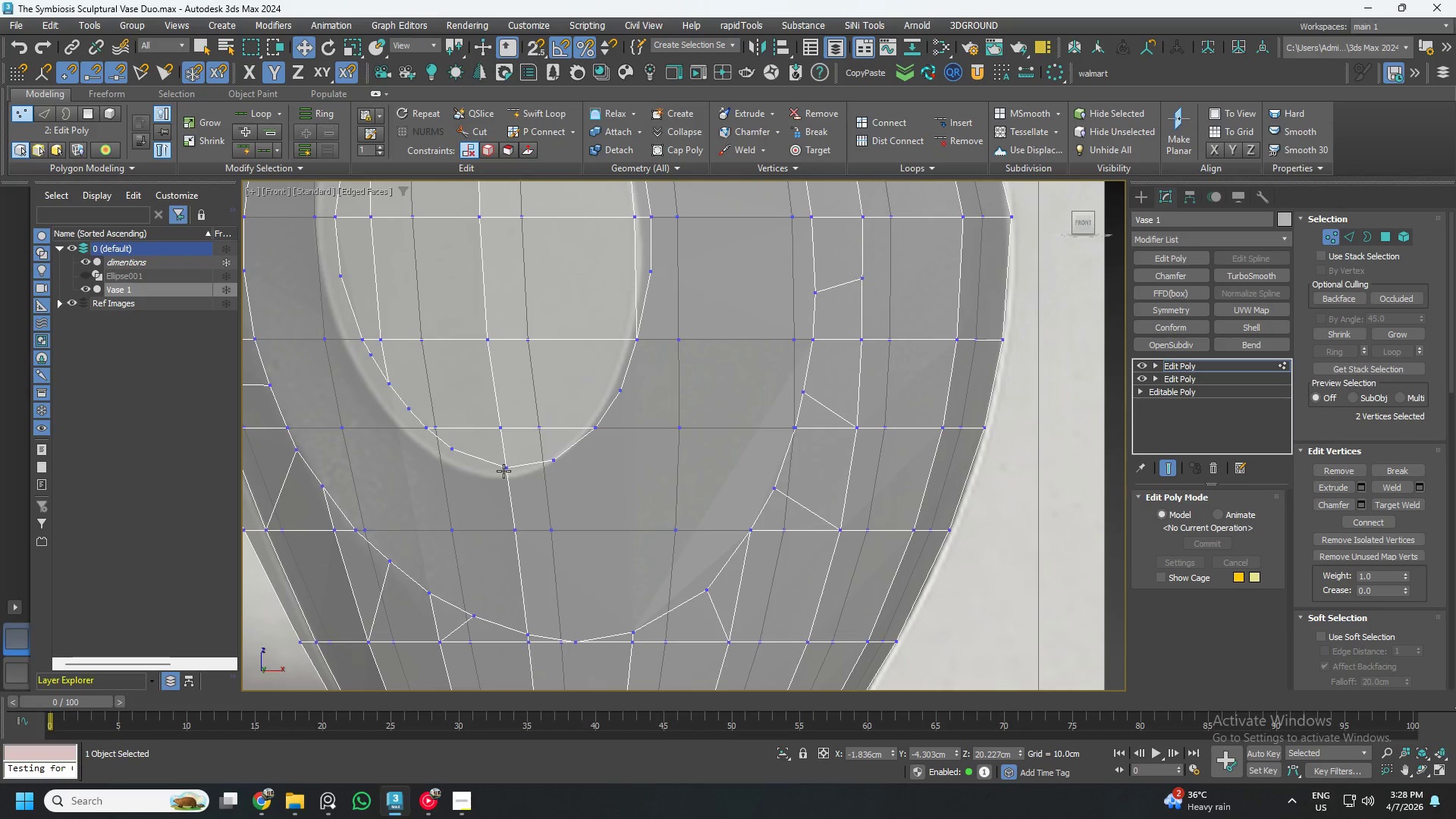 
scroll: coordinate [549, 415], scroll_direction: down, amount: 1.0
 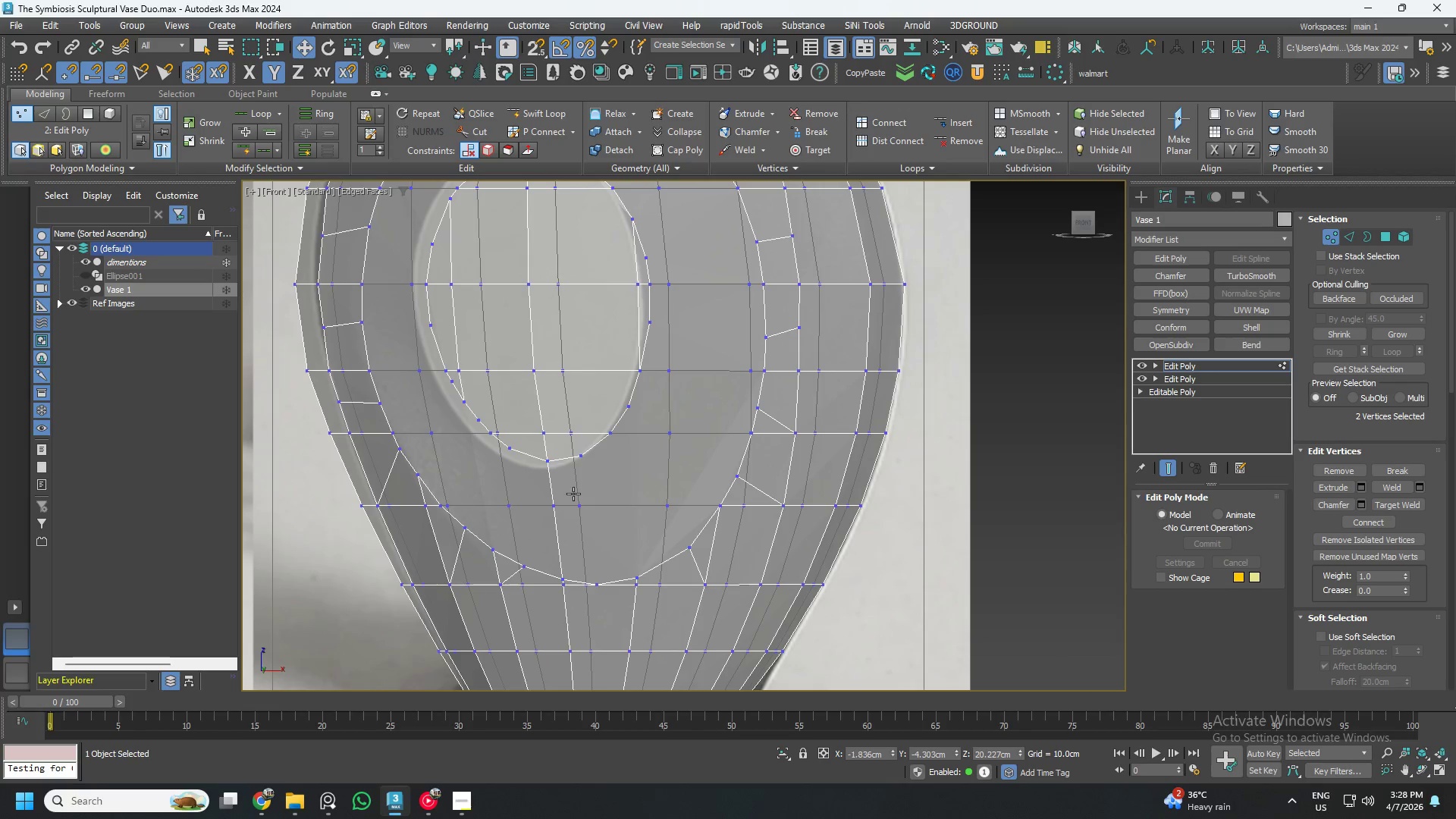 
scroll: coordinate [563, 477], scroll_direction: up, amount: 1.0
 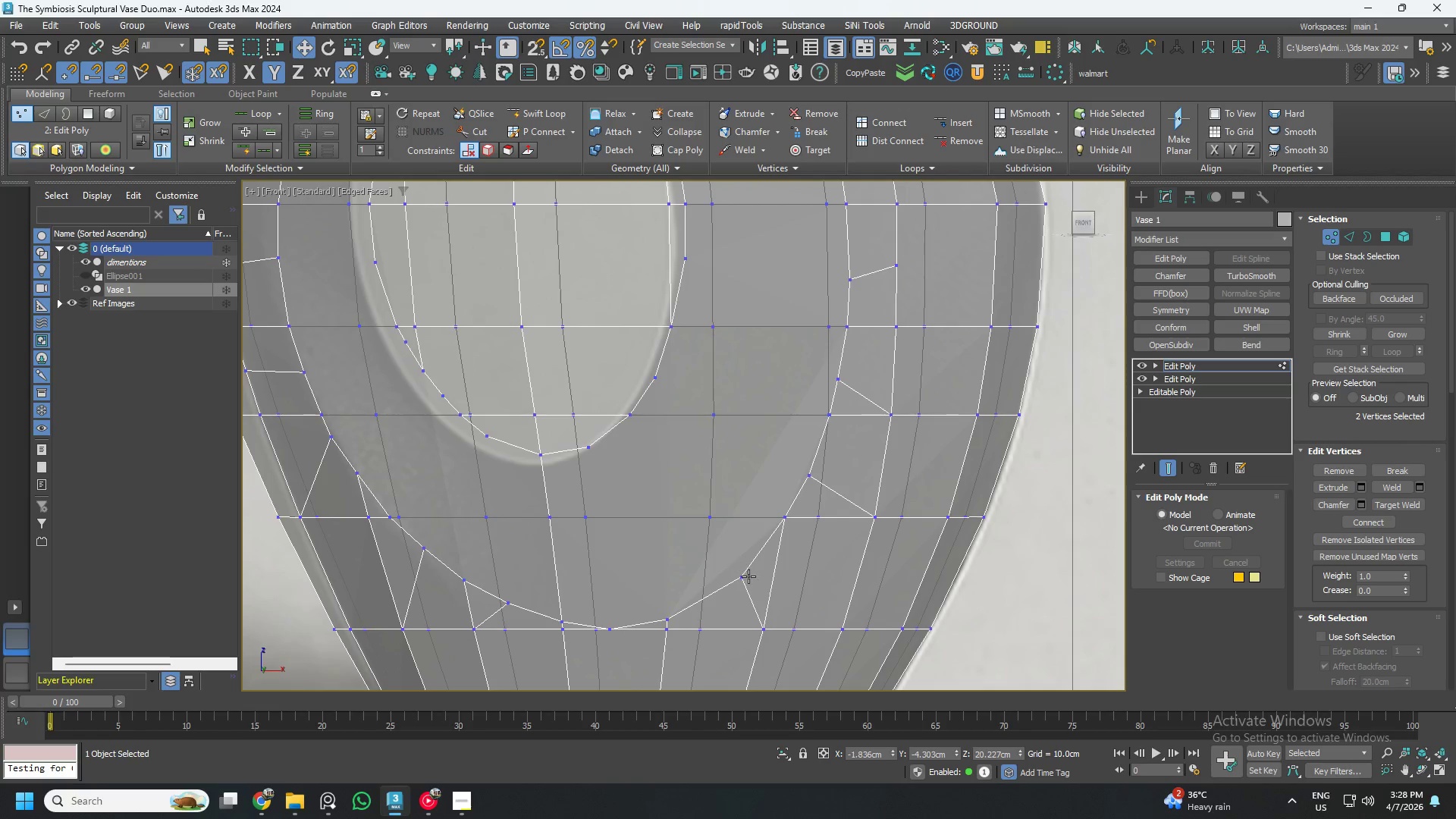 
scroll: coordinate [649, 472], scroll_direction: down, amount: 2.0
 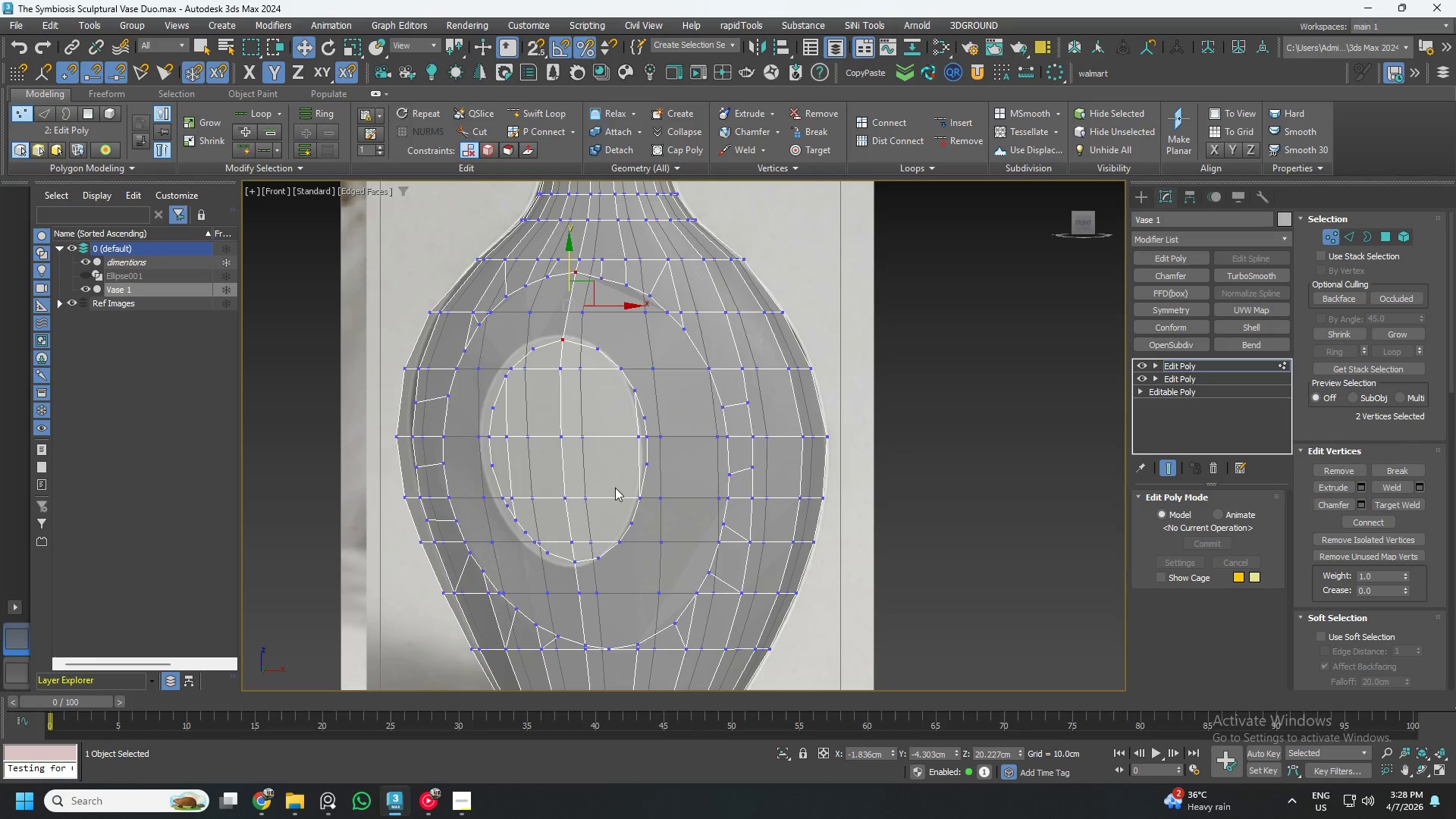 
scroll: coordinate [596, 338], scroll_direction: up, amount: 2.0
 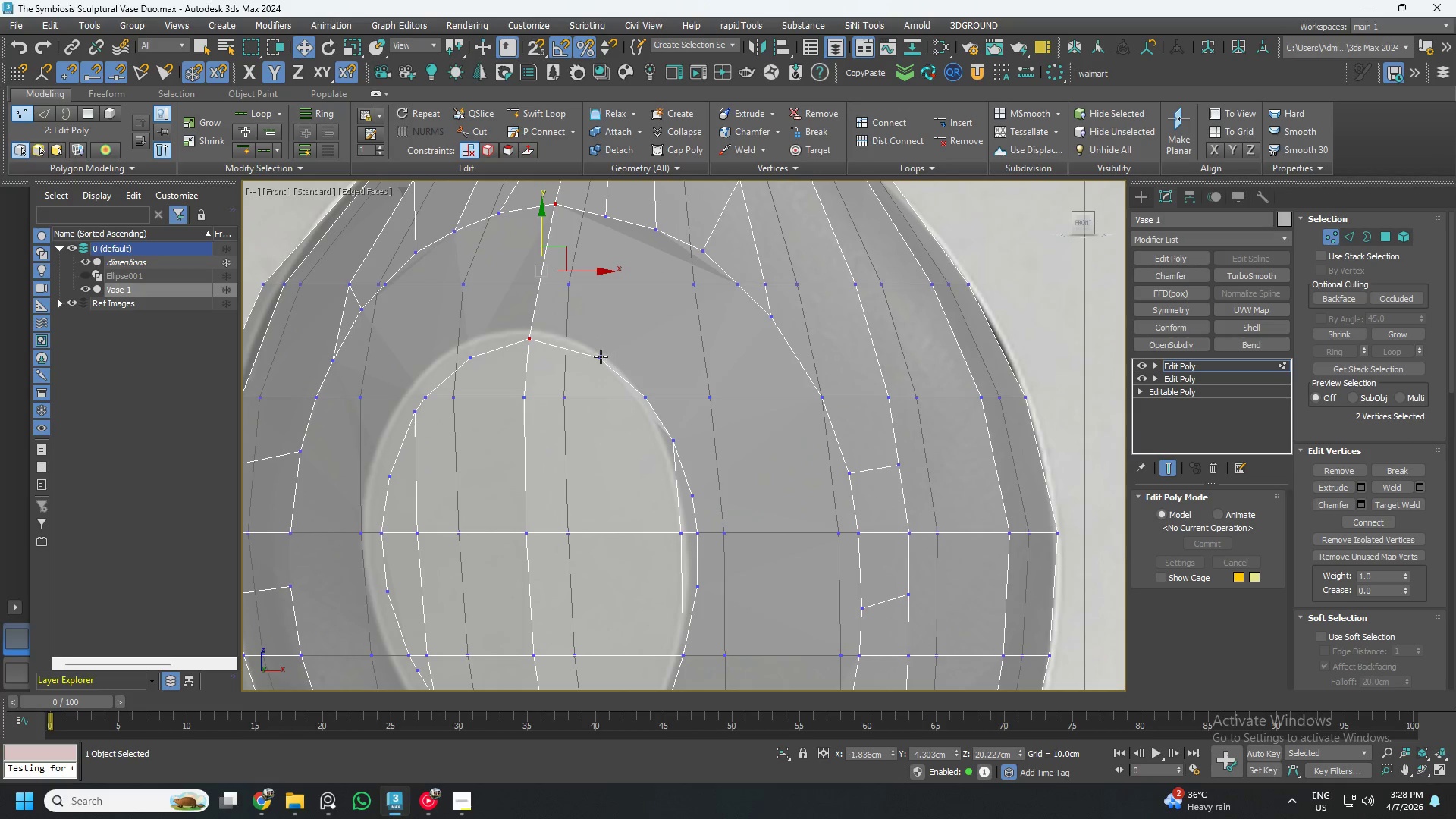 
left_click([601, 356])
 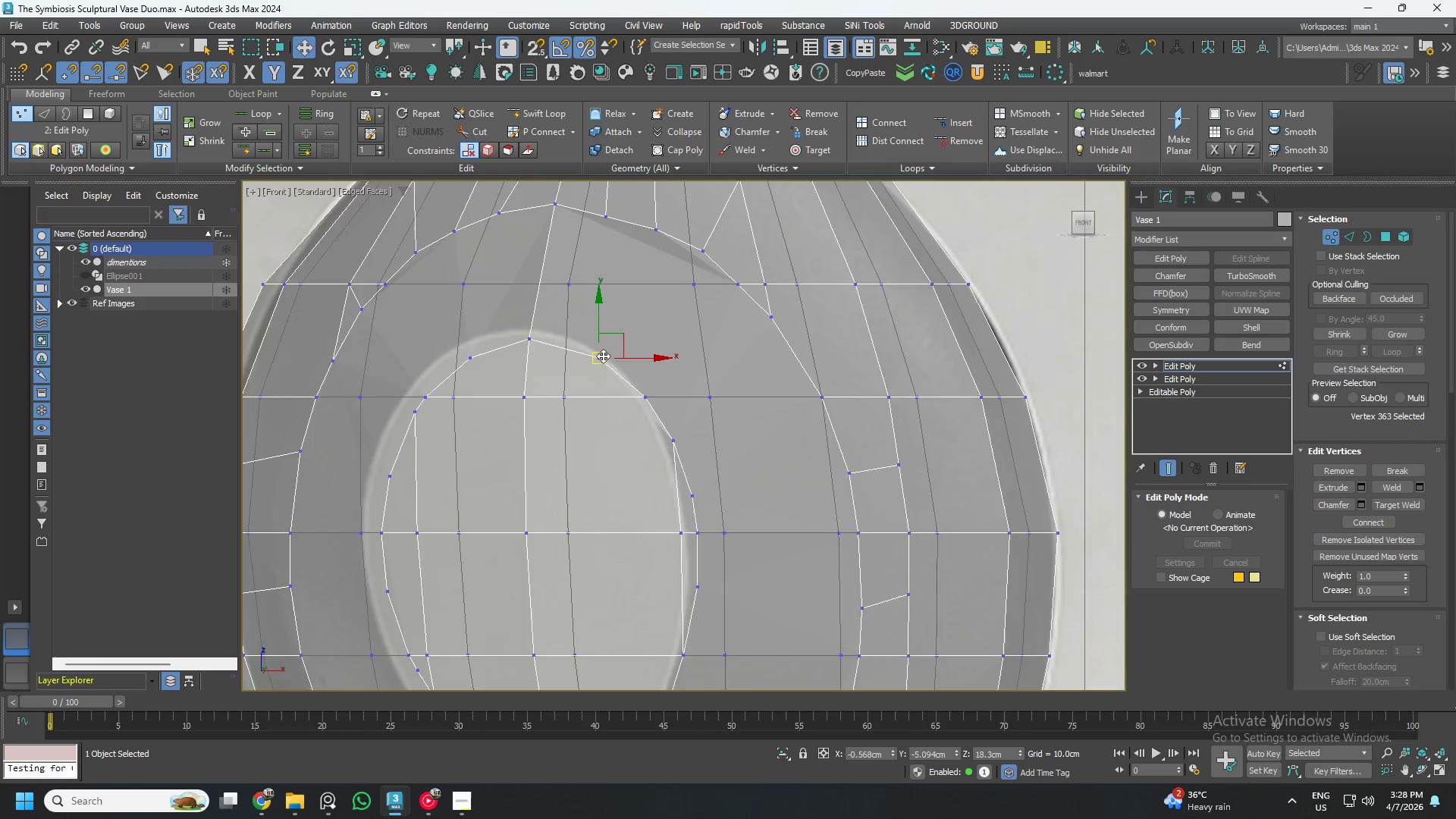 
scroll: coordinate [606, 355], scroll_direction: down, amount: 2.0
 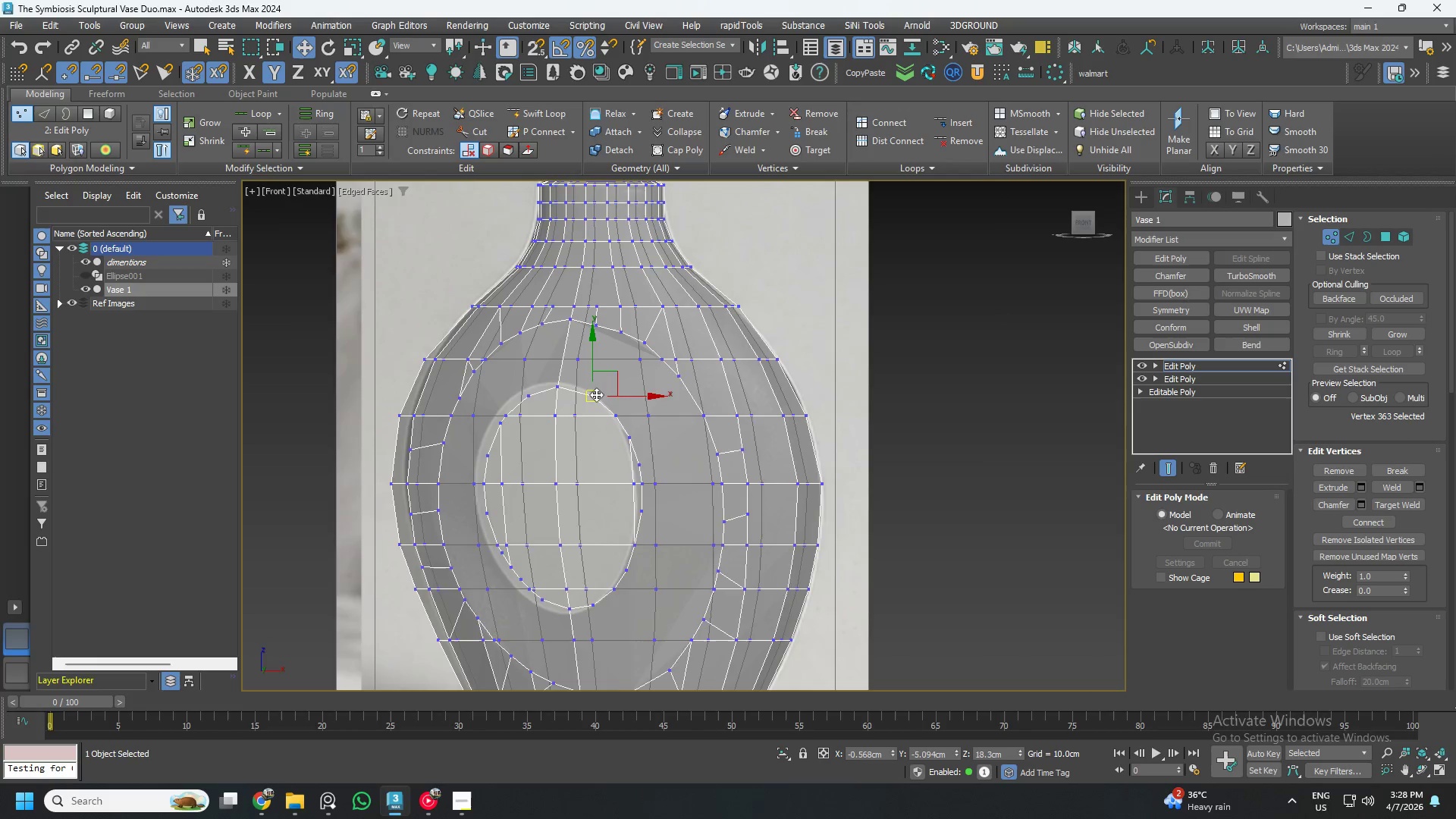 
hold_key(key=ControlLeft, duration=1.5)
 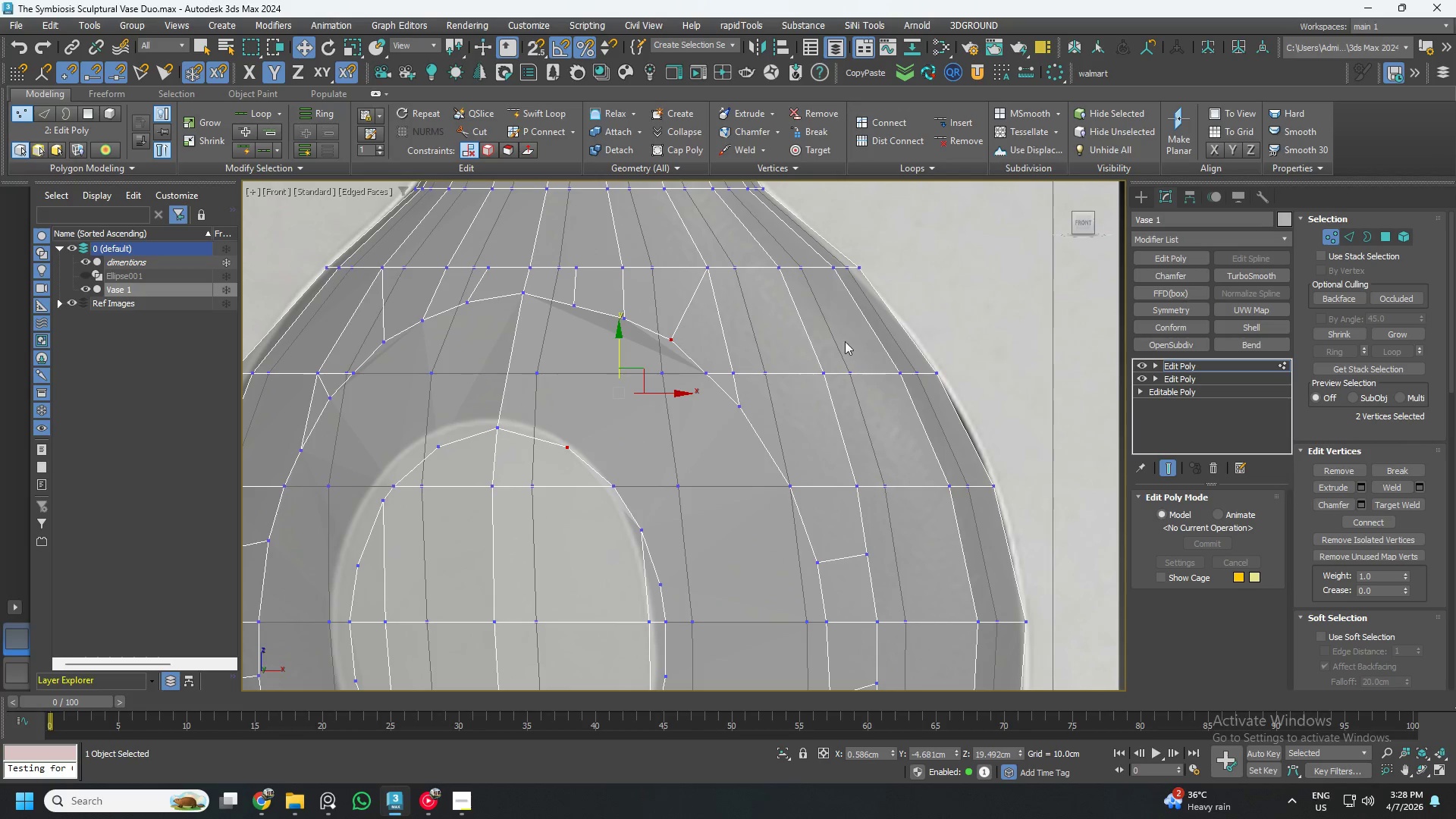 
scroll: coordinate [623, 335], scroll_direction: up, amount: 2.0
 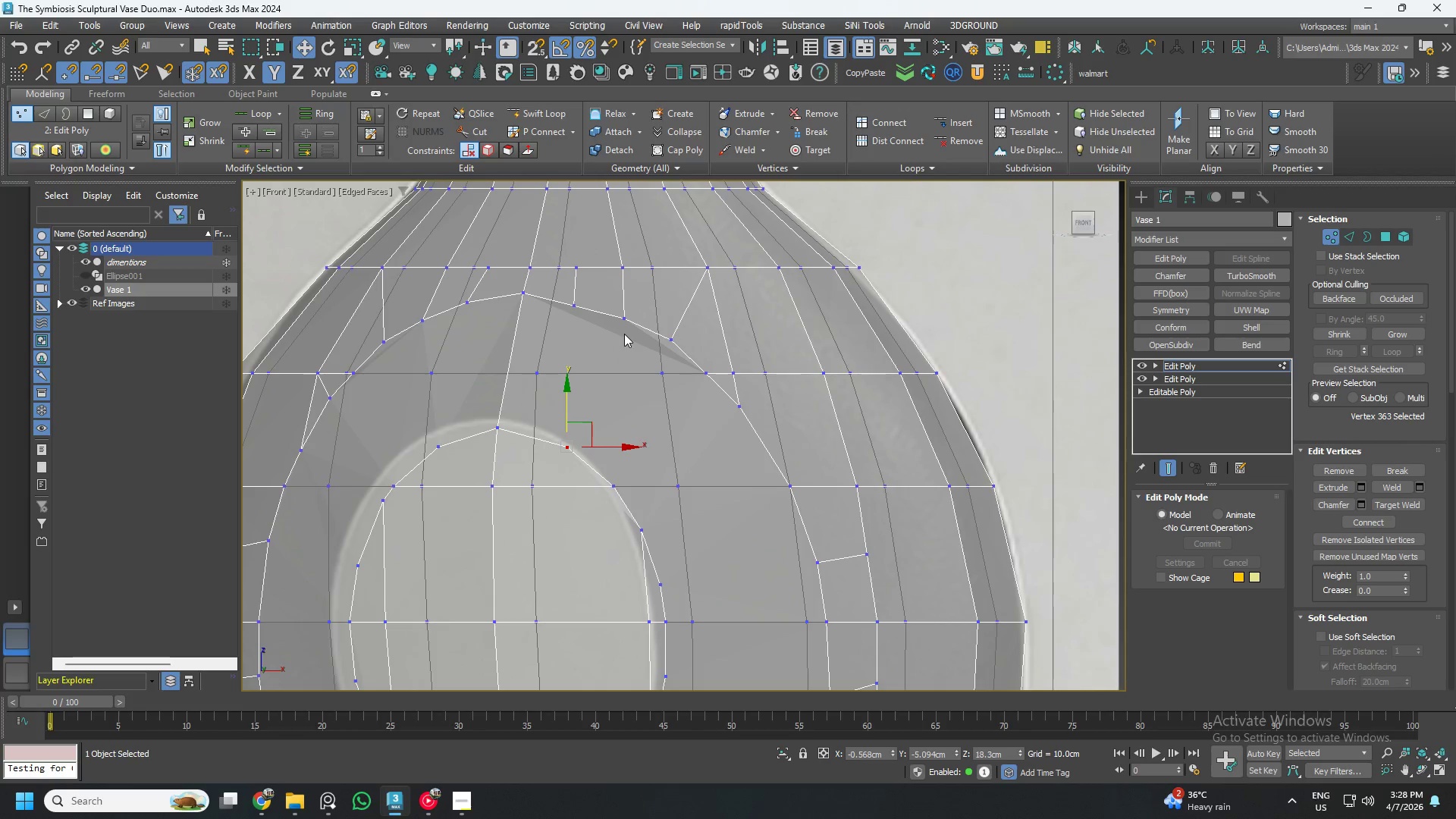 
left_click([671, 343])
 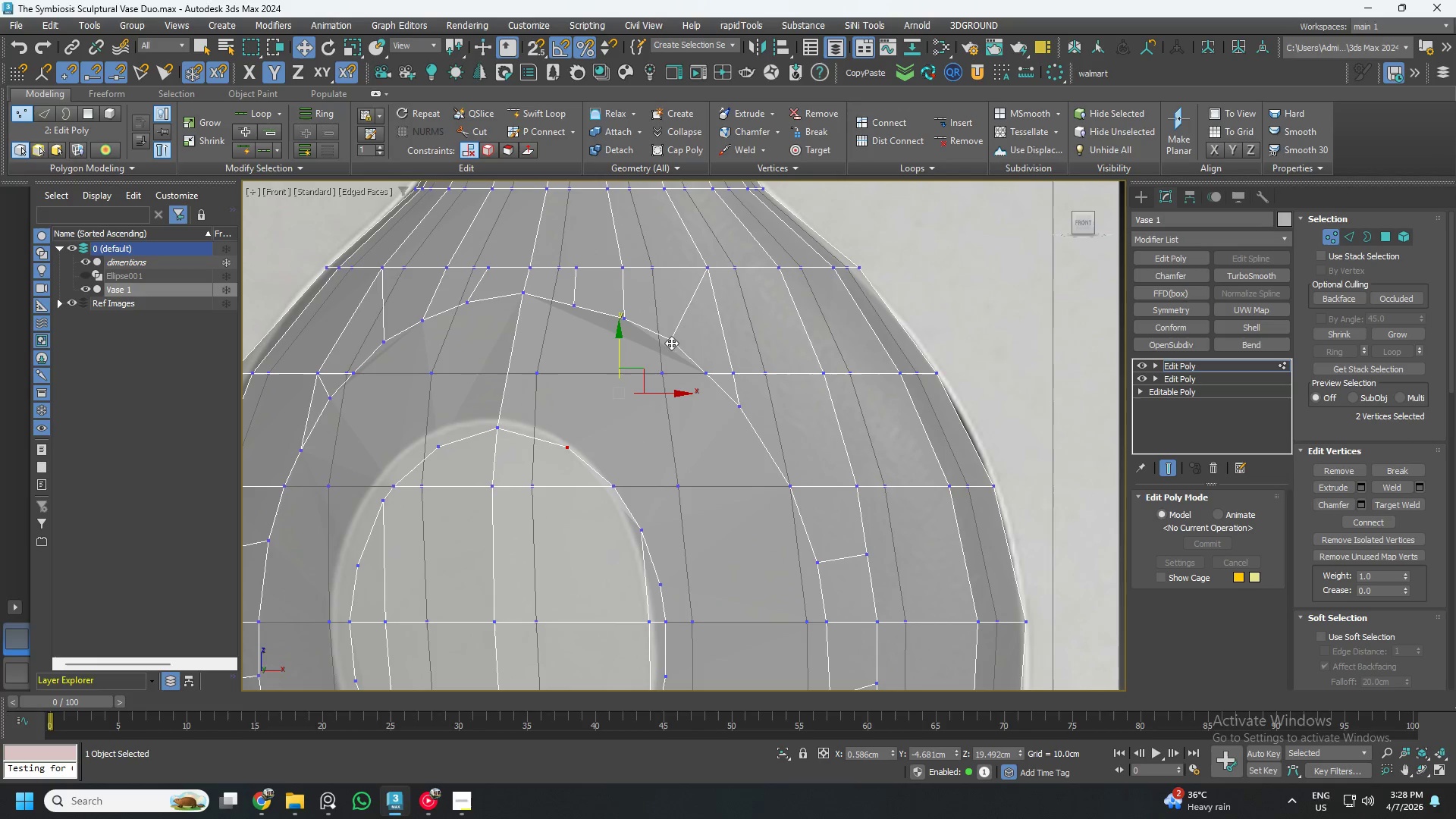 
hold_key(key=ControlLeft, duration=0.36)
 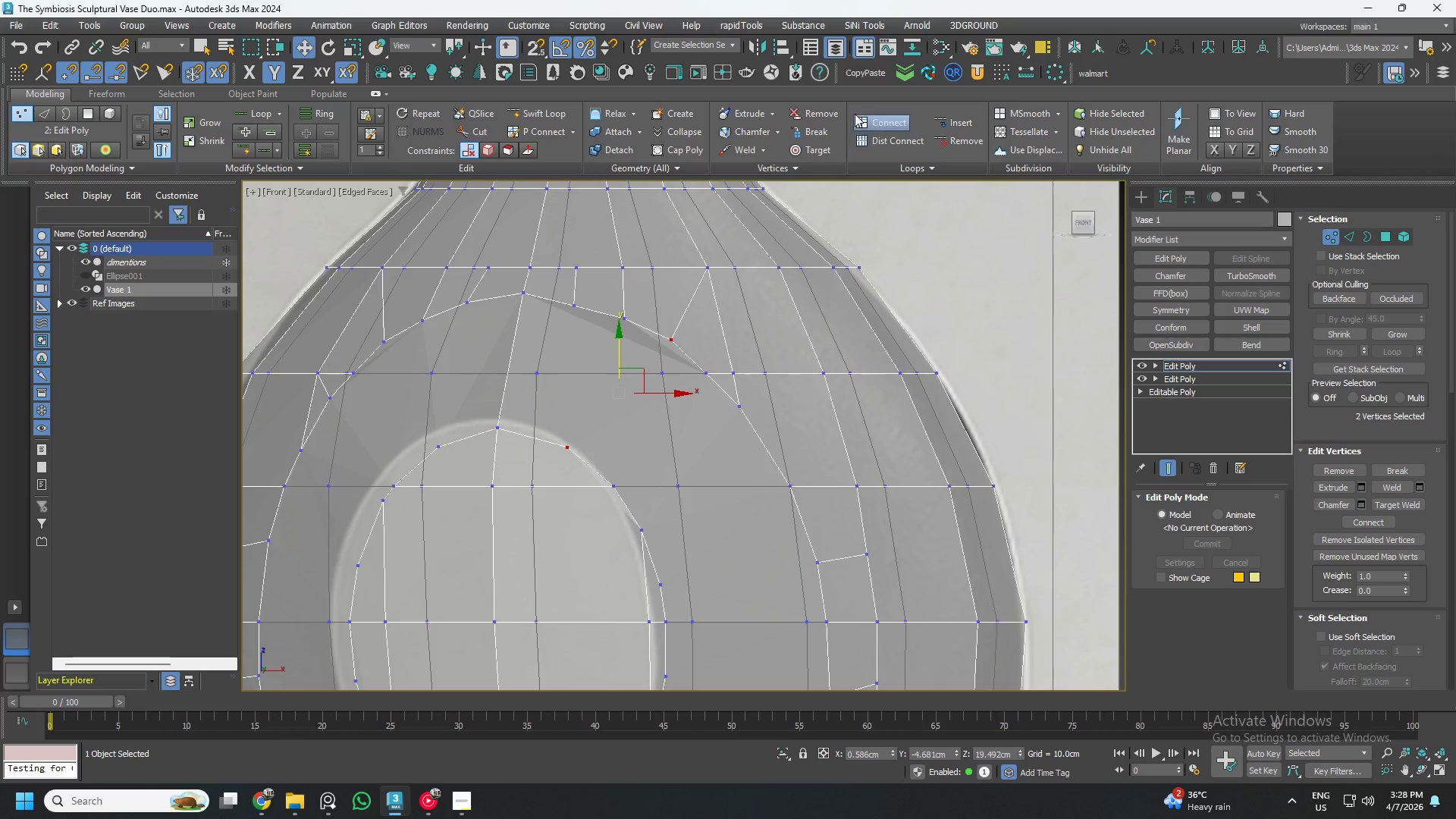 
hold_key(key=ControlLeft, duration=3.28)
left_click([620, 486])
 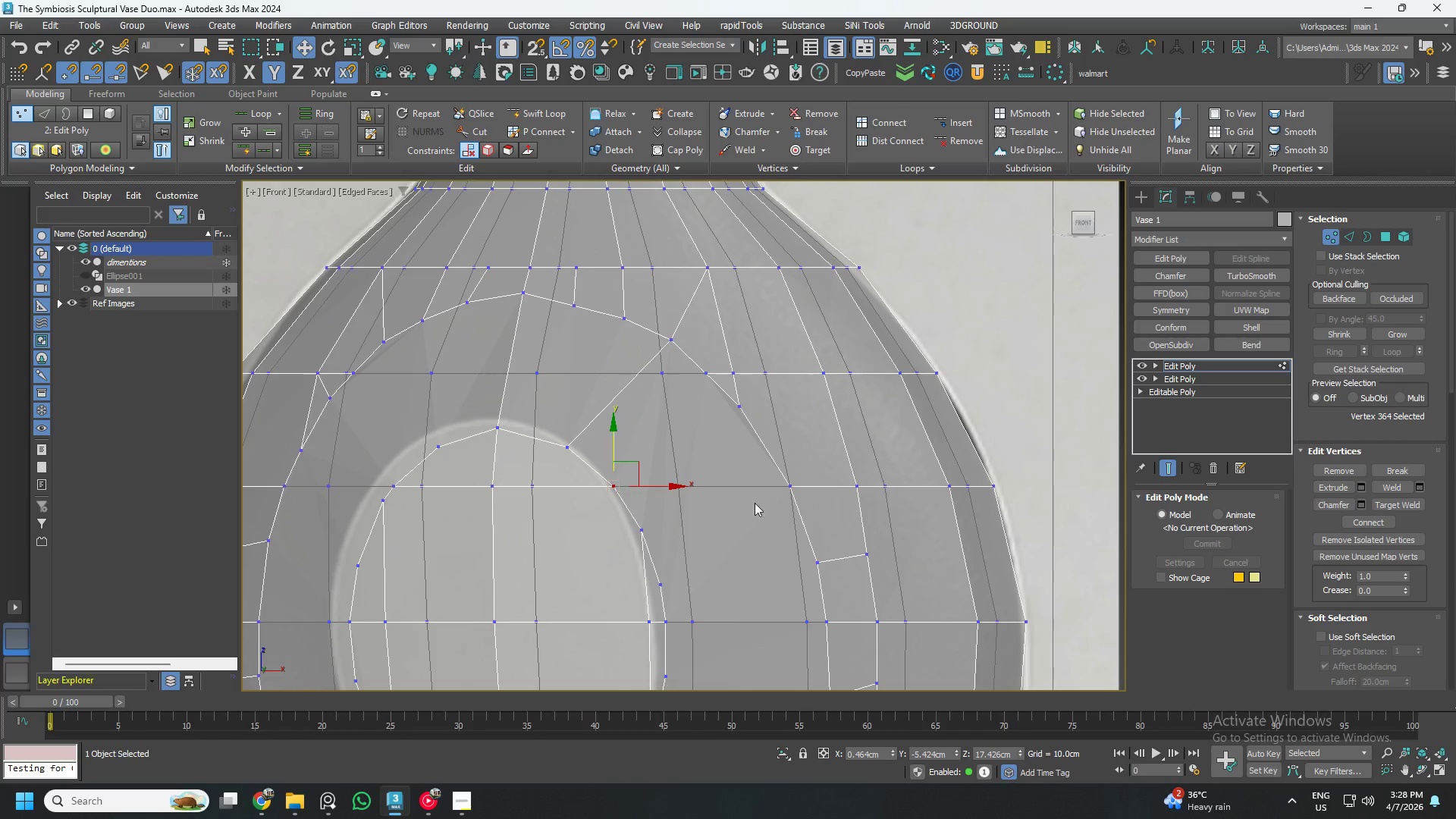 
hold_key(key=ControlLeft, duration=0.97)
left_click([787, 483])
 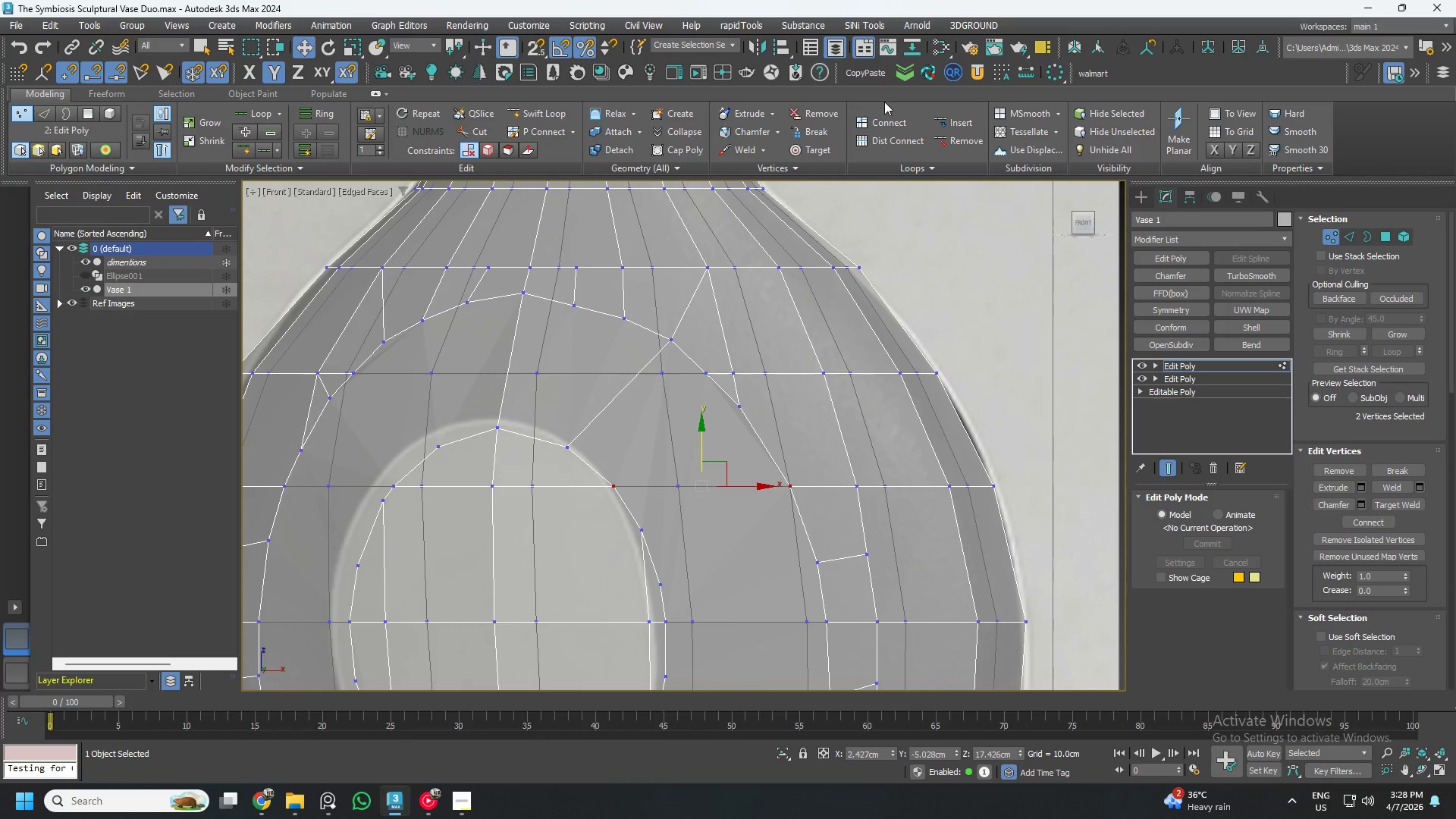 
left_click([887, 120])
 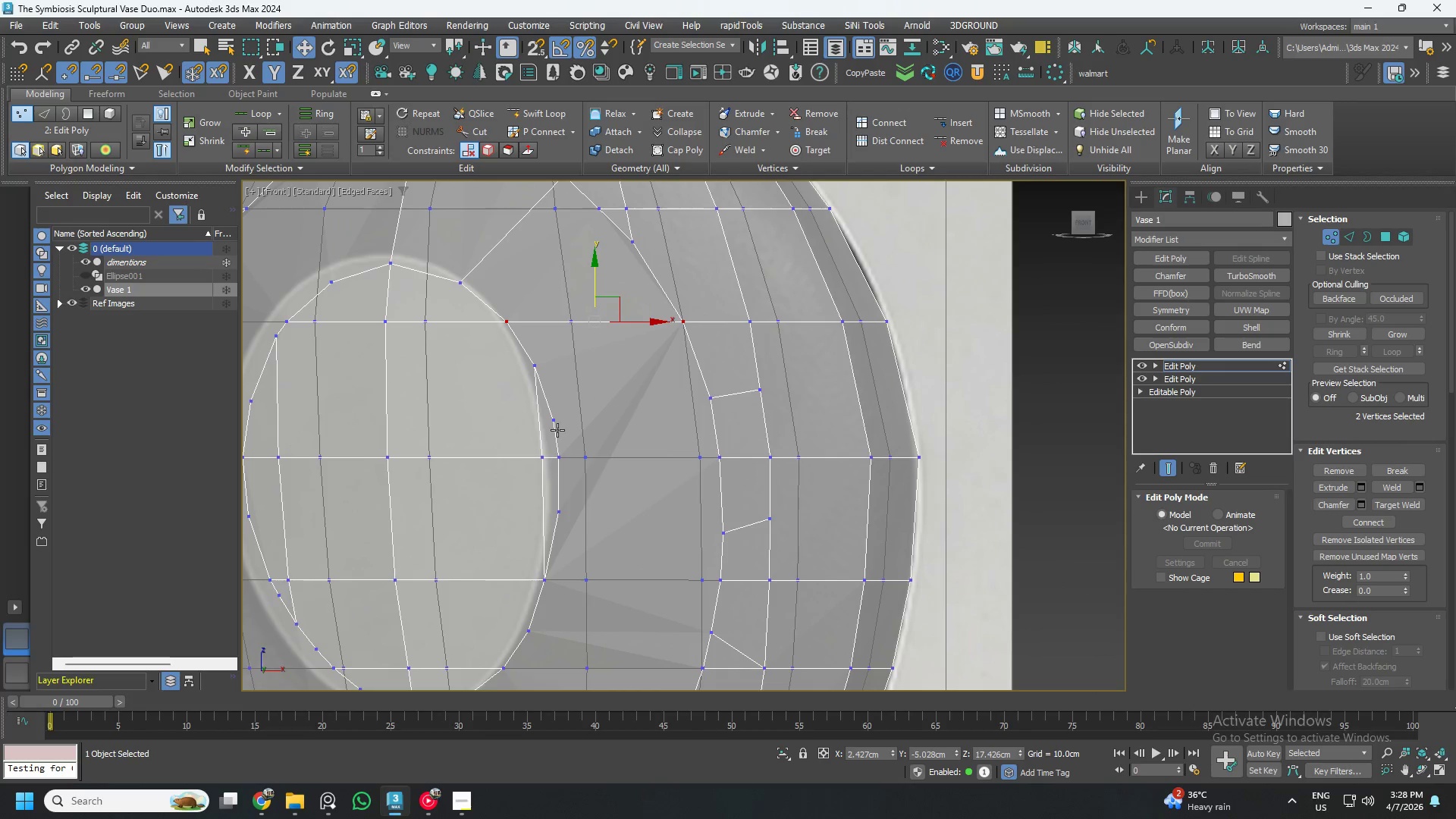 
left_click([561, 456])
 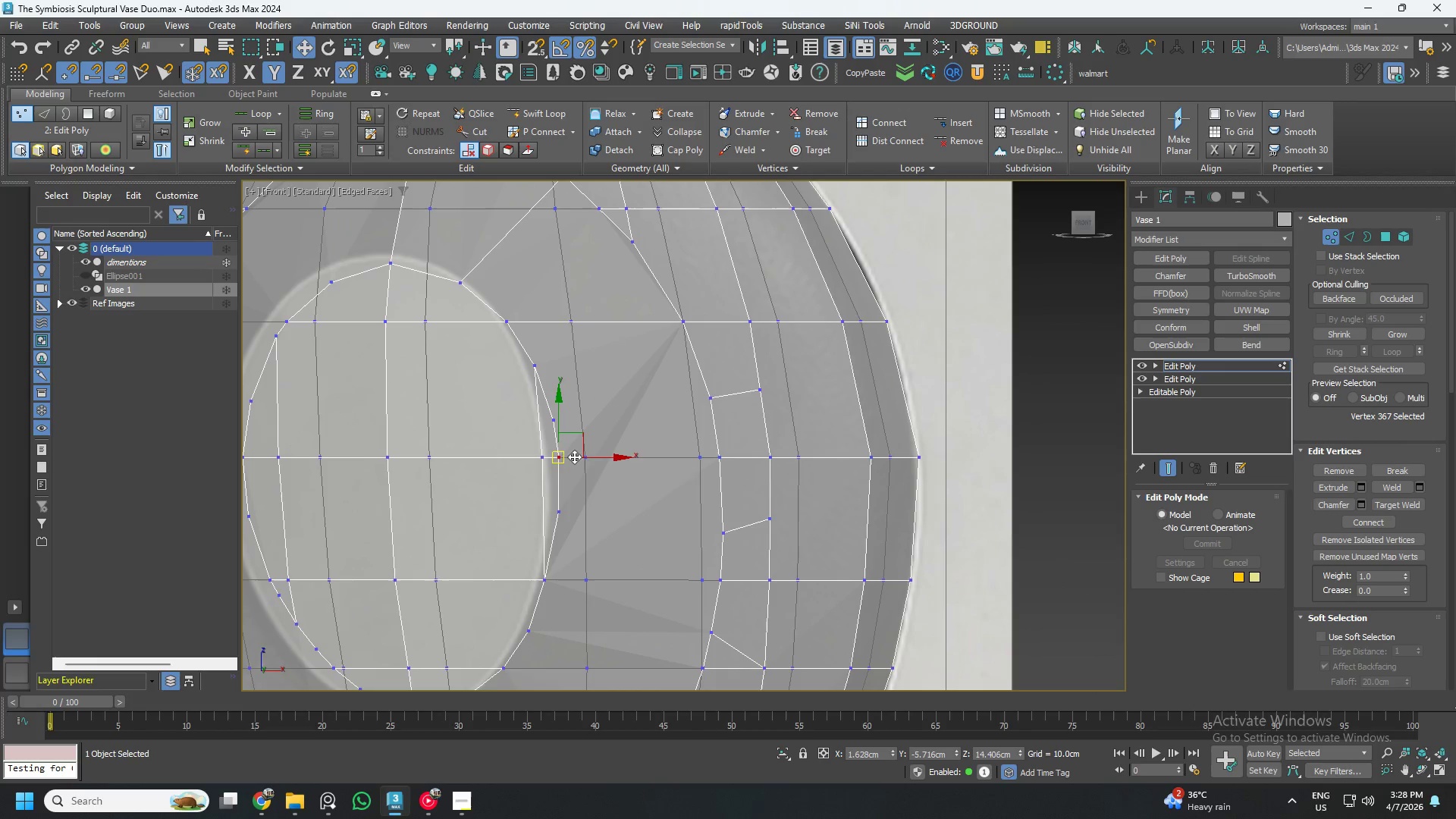 
hold_key(key=ControlLeft, duration=0.95)
left_click([720, 458])
 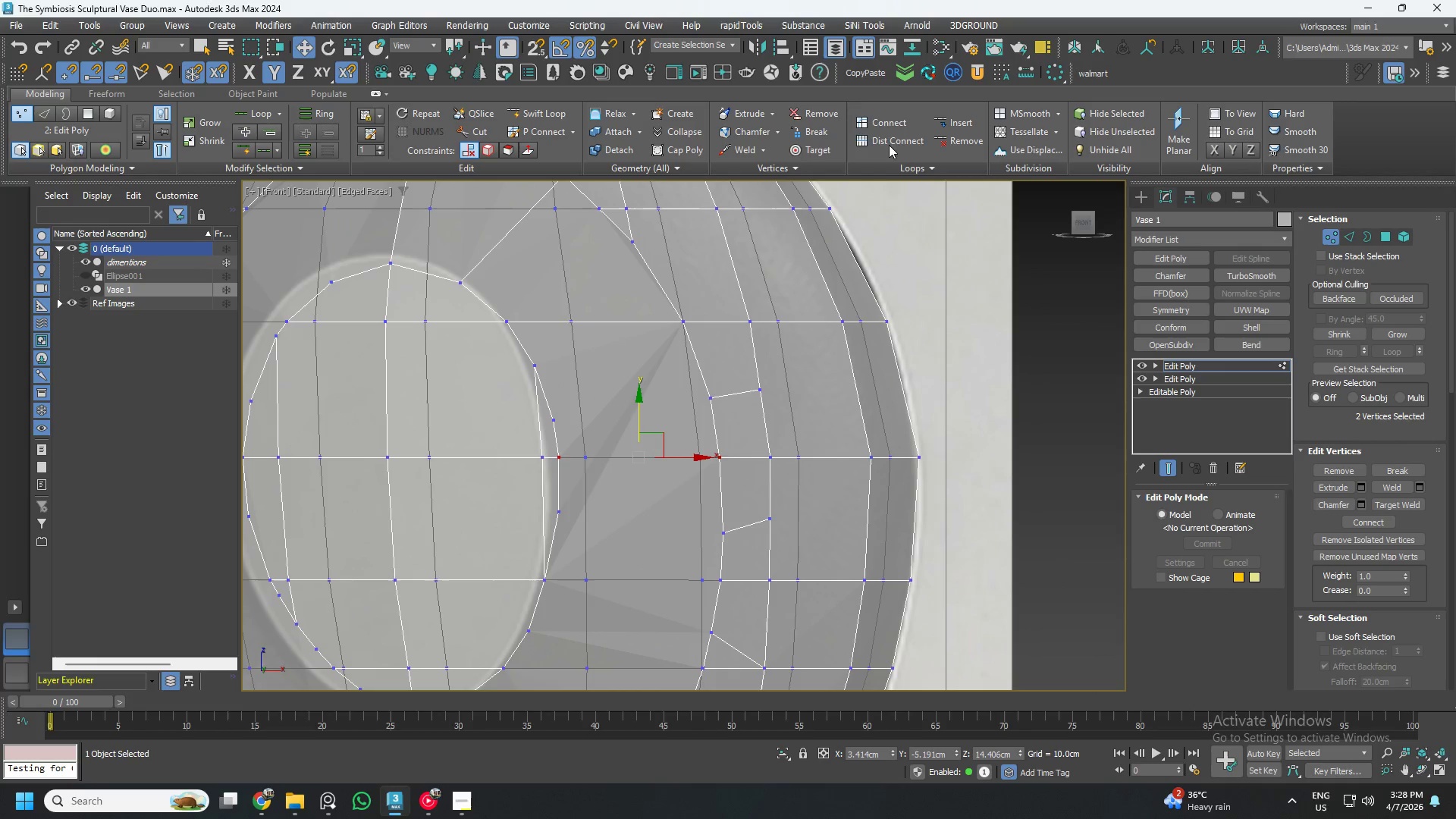 
left_click([888, 125])
 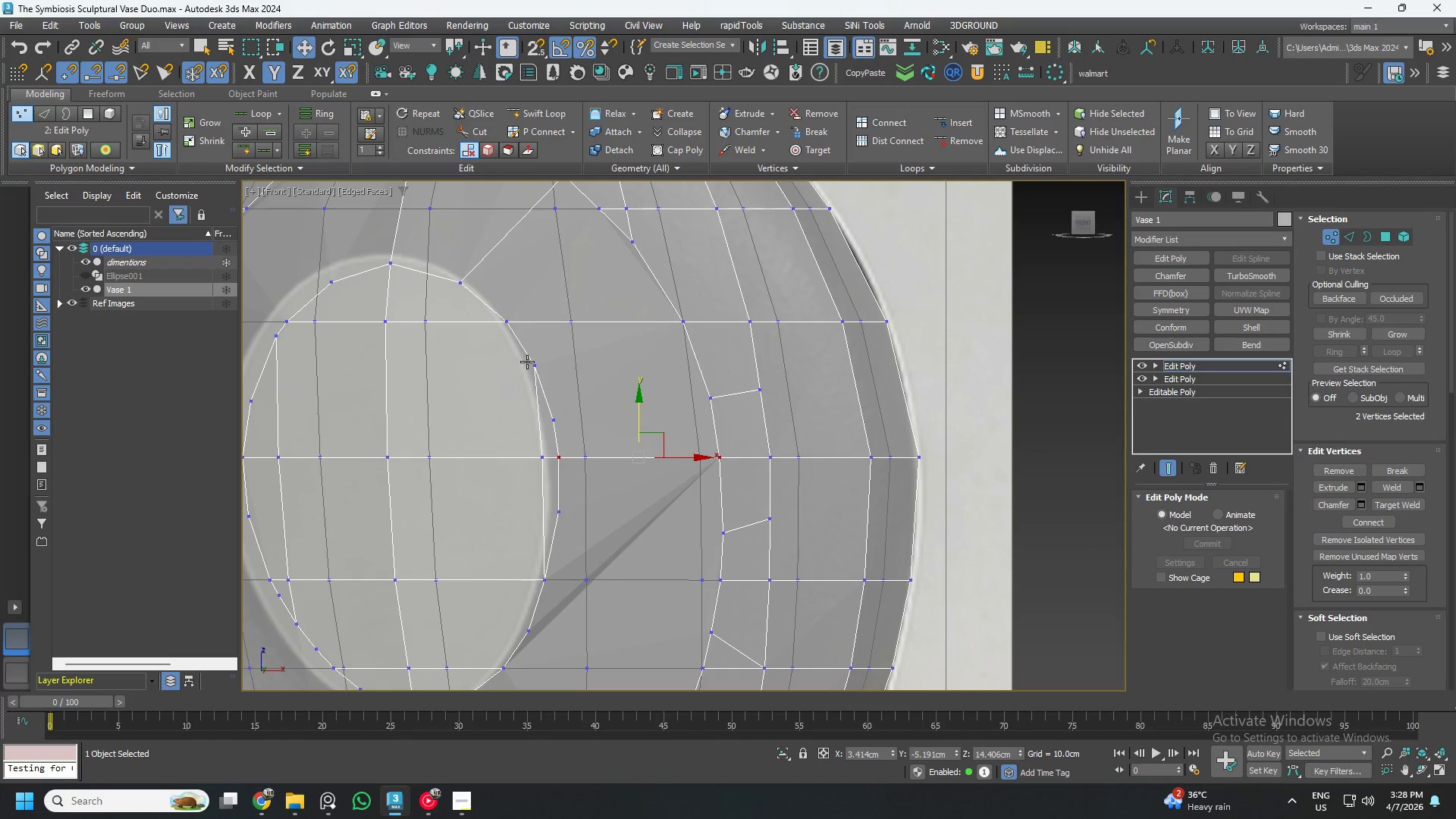 
wait(6.41)
 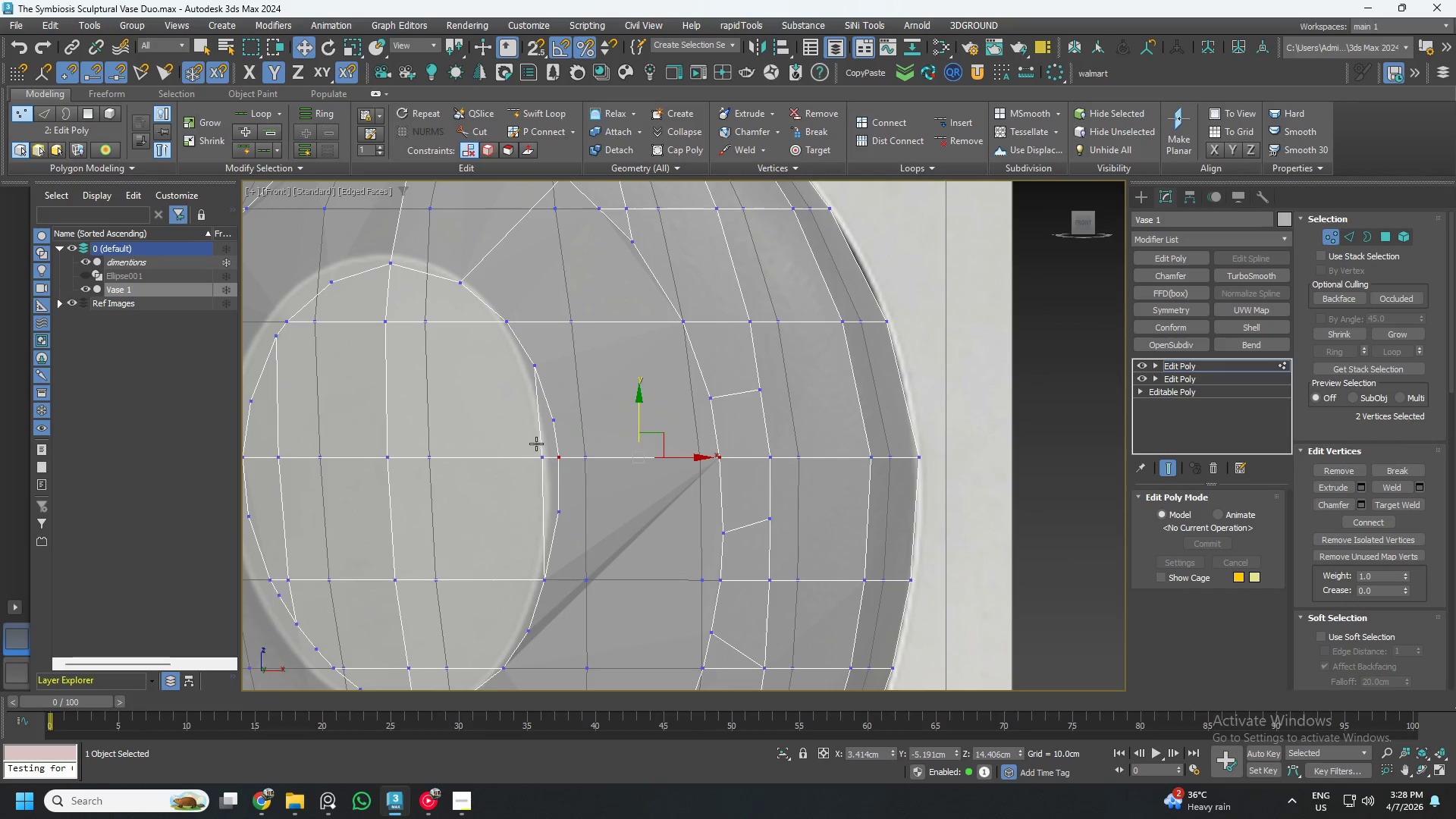 
left_click([553, 424])
 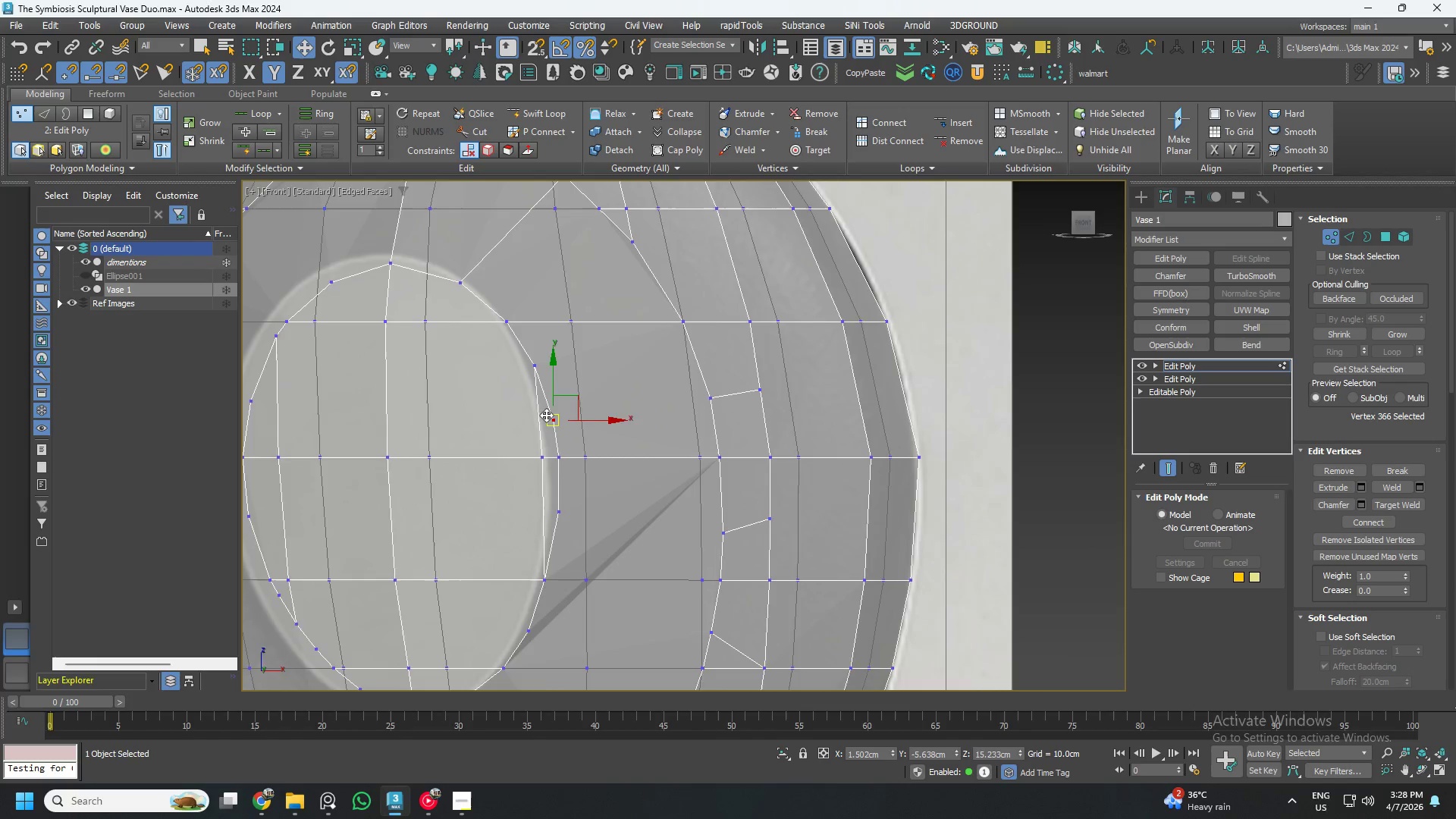 
scroll: coordinate [544, 406], scroll_direction: up, amount: 3.0
 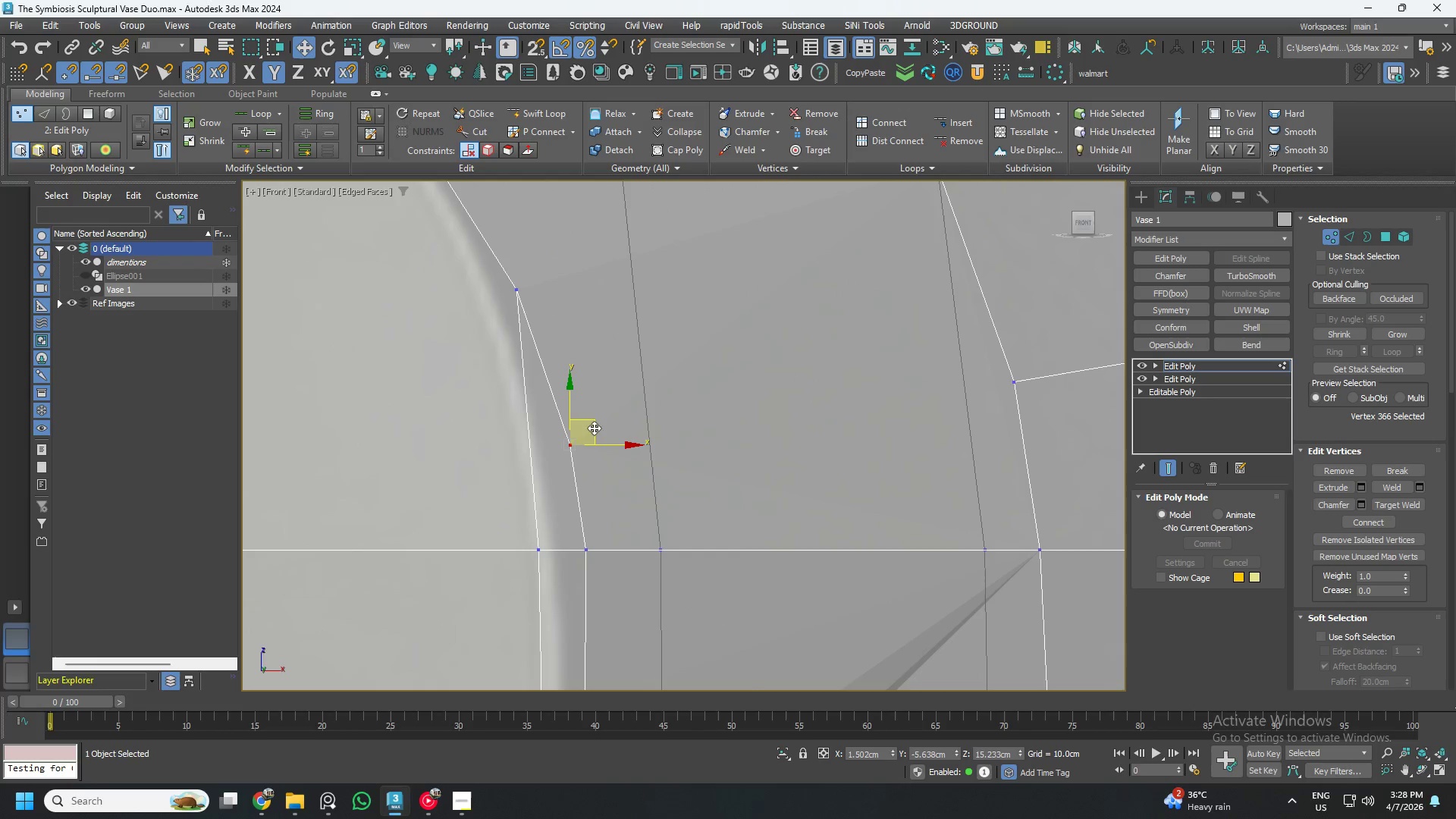 
left_click_drag(start_coordinate=[593, 427], to_coordinate=[563, 308])
 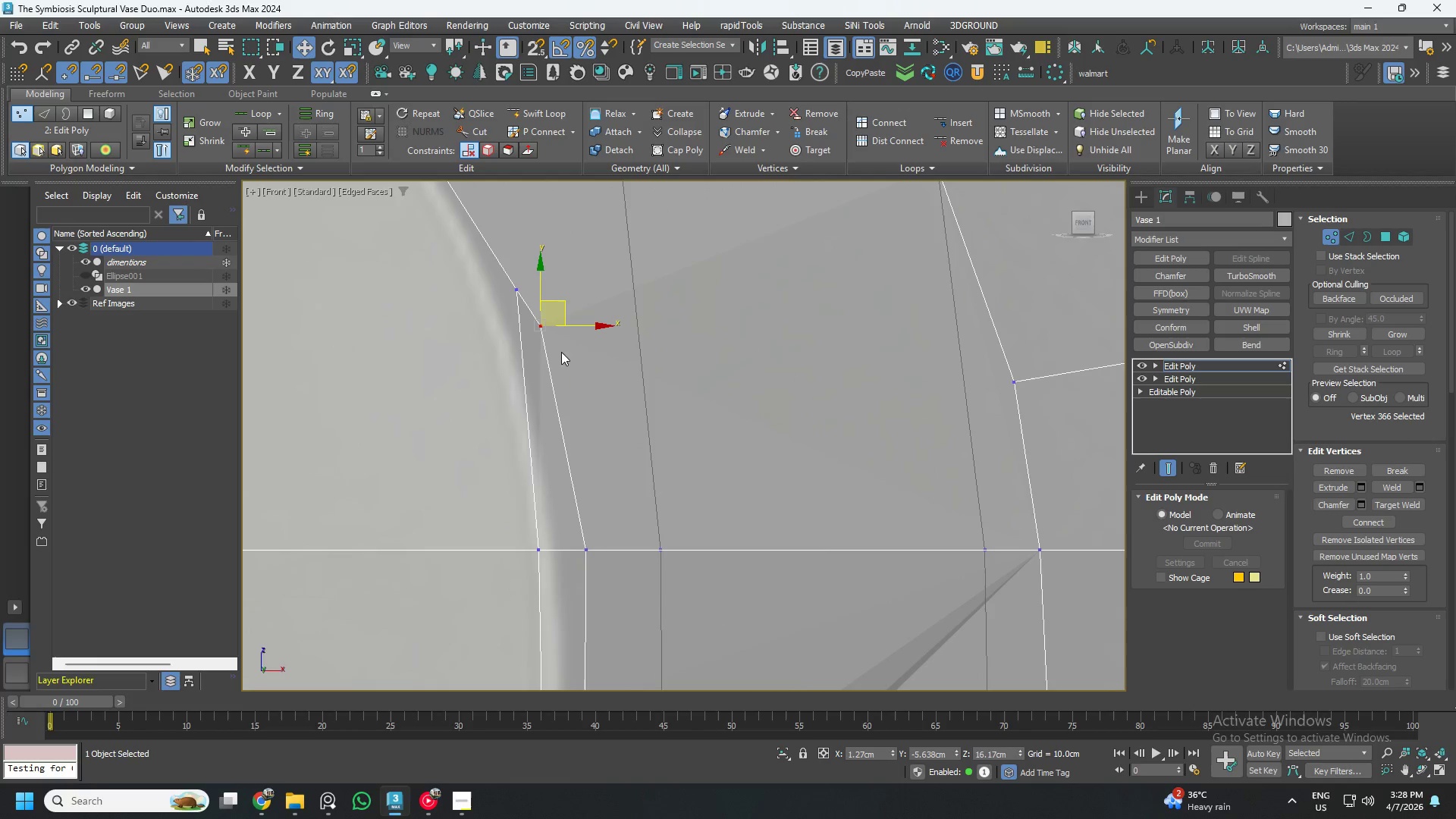 
scroll: coordinate [573, 368], scroll_direction: down, amount: 2.0
 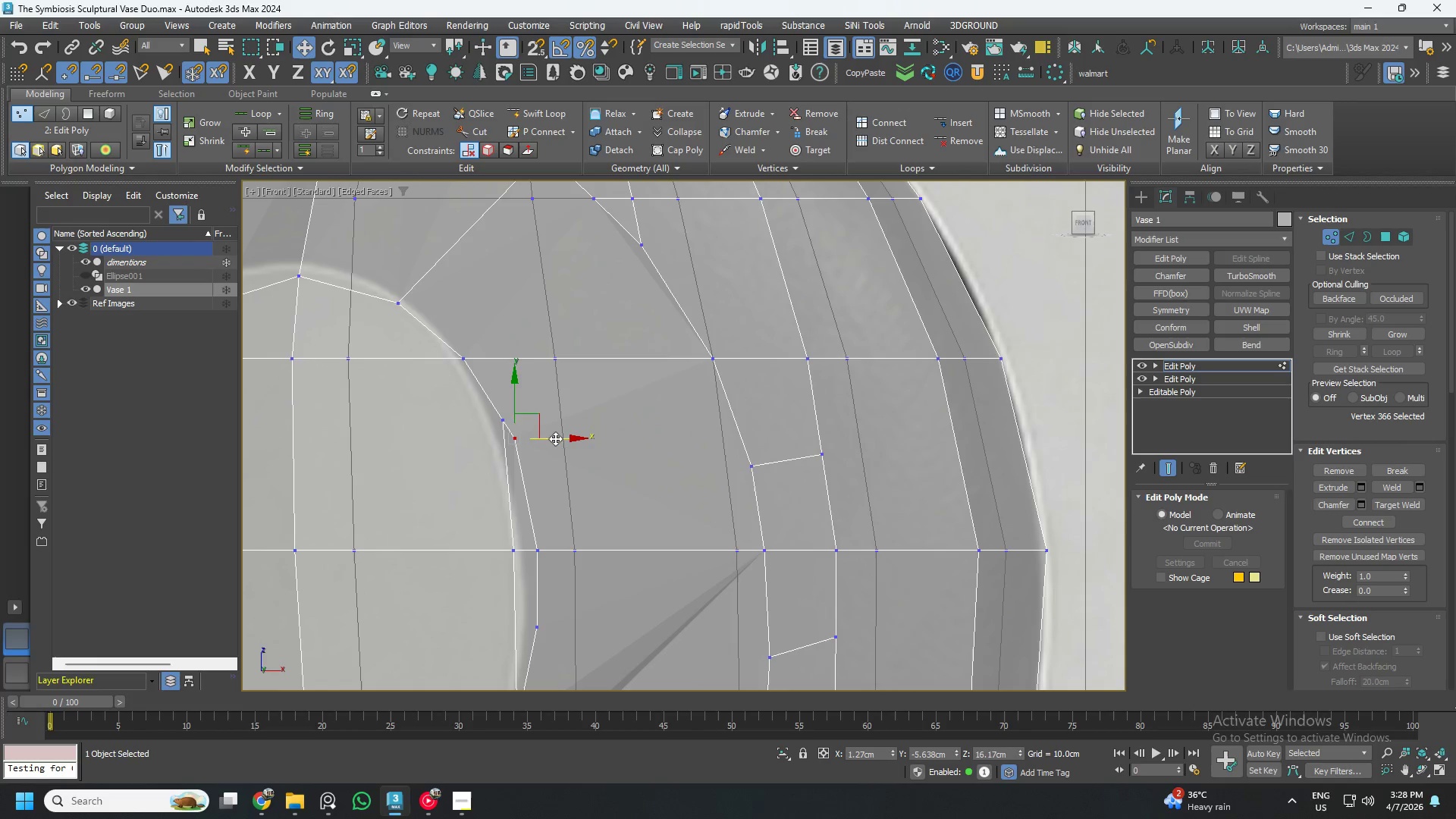 
left_click_drag(start_coordinate=[540, 418], to_coordinate=[551, 463])
 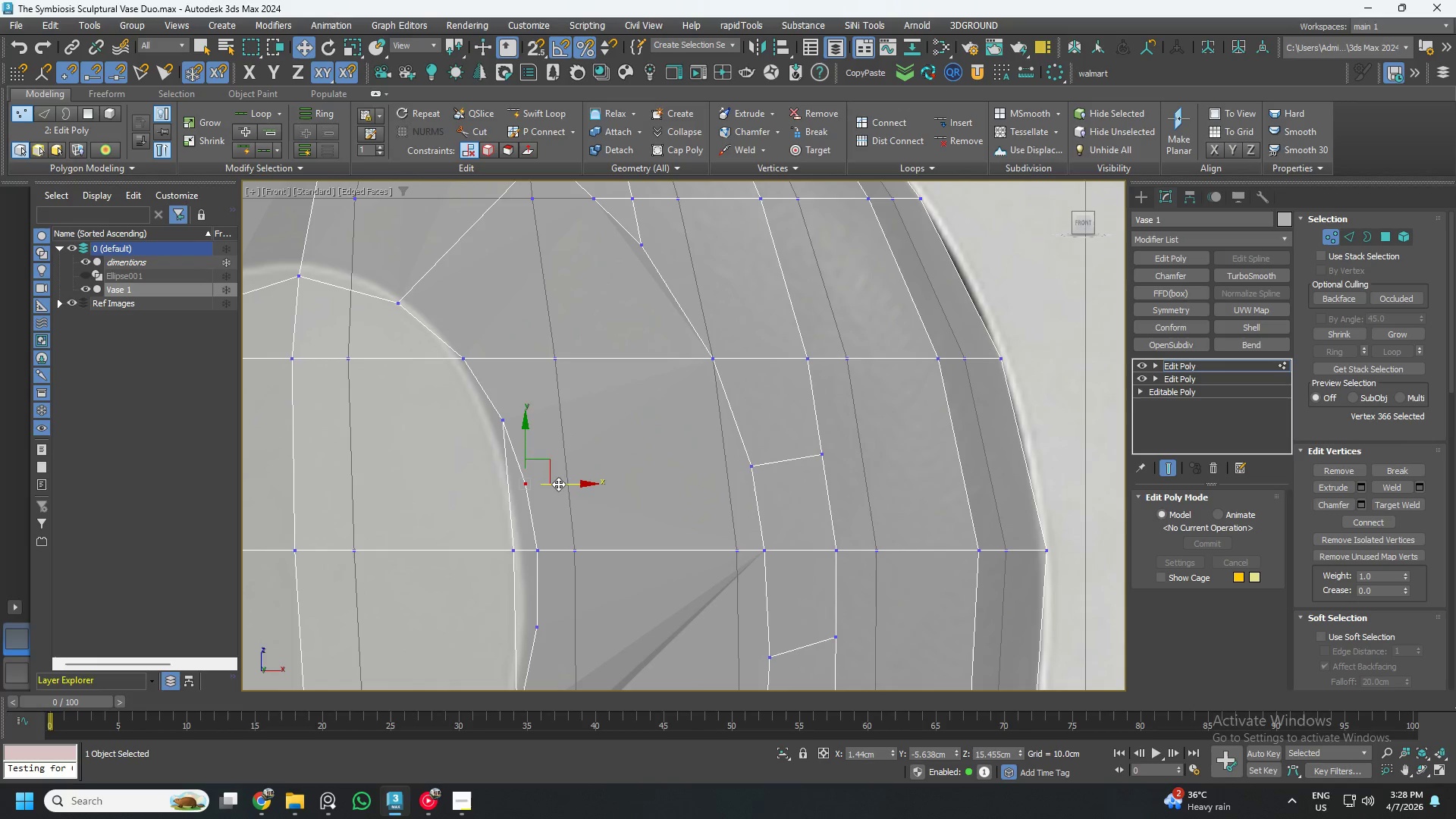 
key(Control+ControlLeft)
 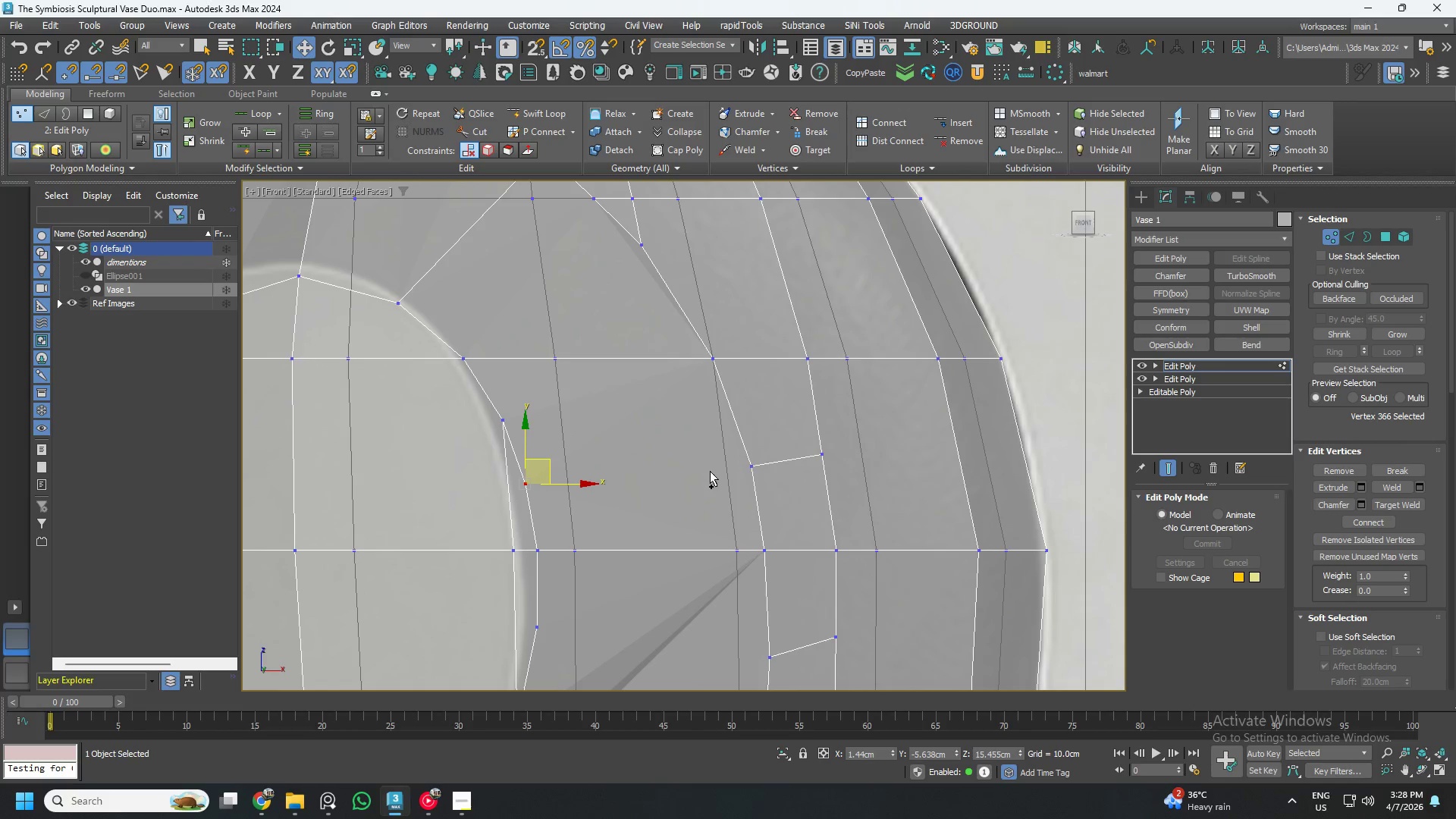 
hold_key(key=ControlLeft, duration=0.92)
left_click([743, 463])
 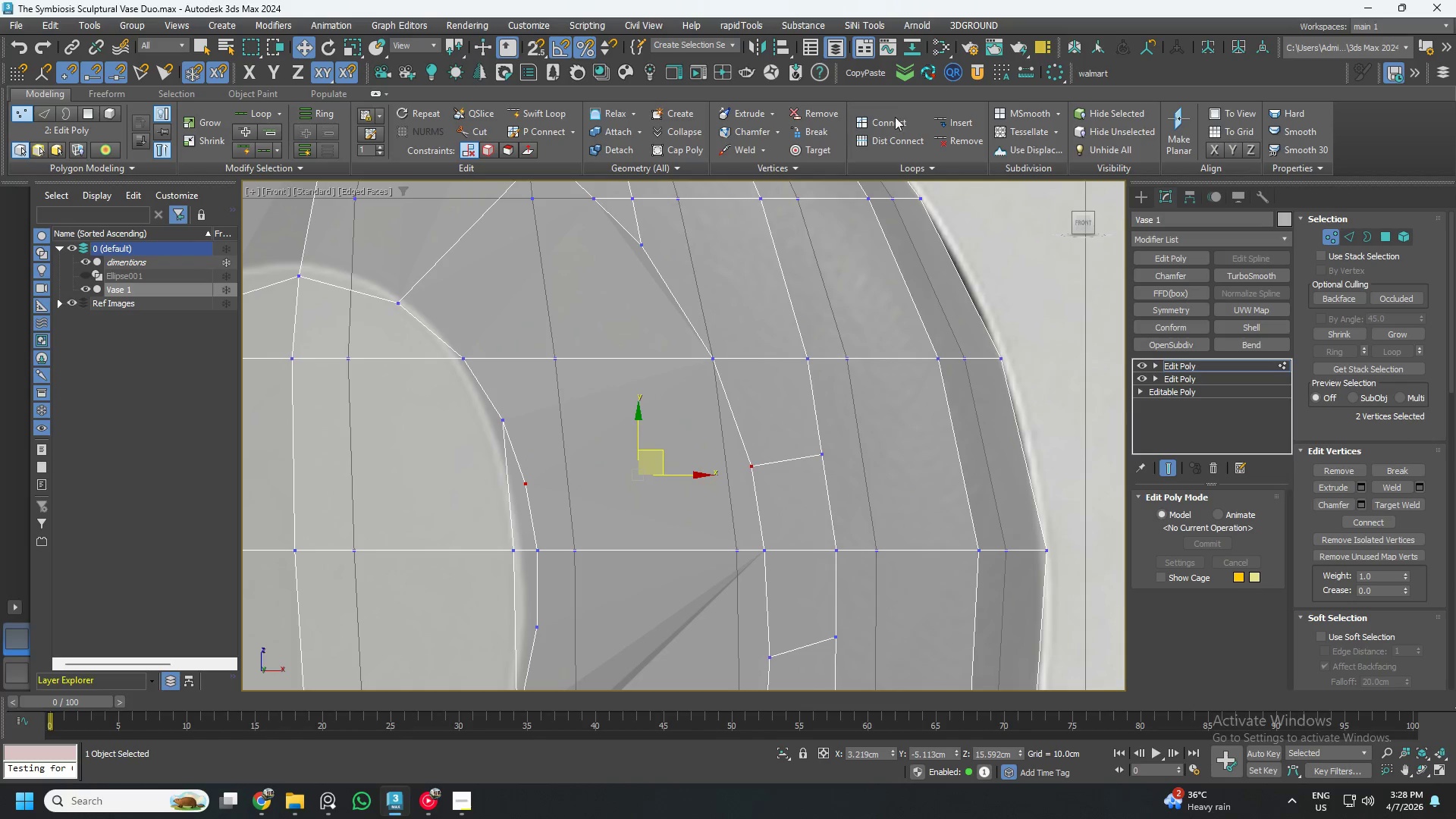 
left_click([894, 118])
 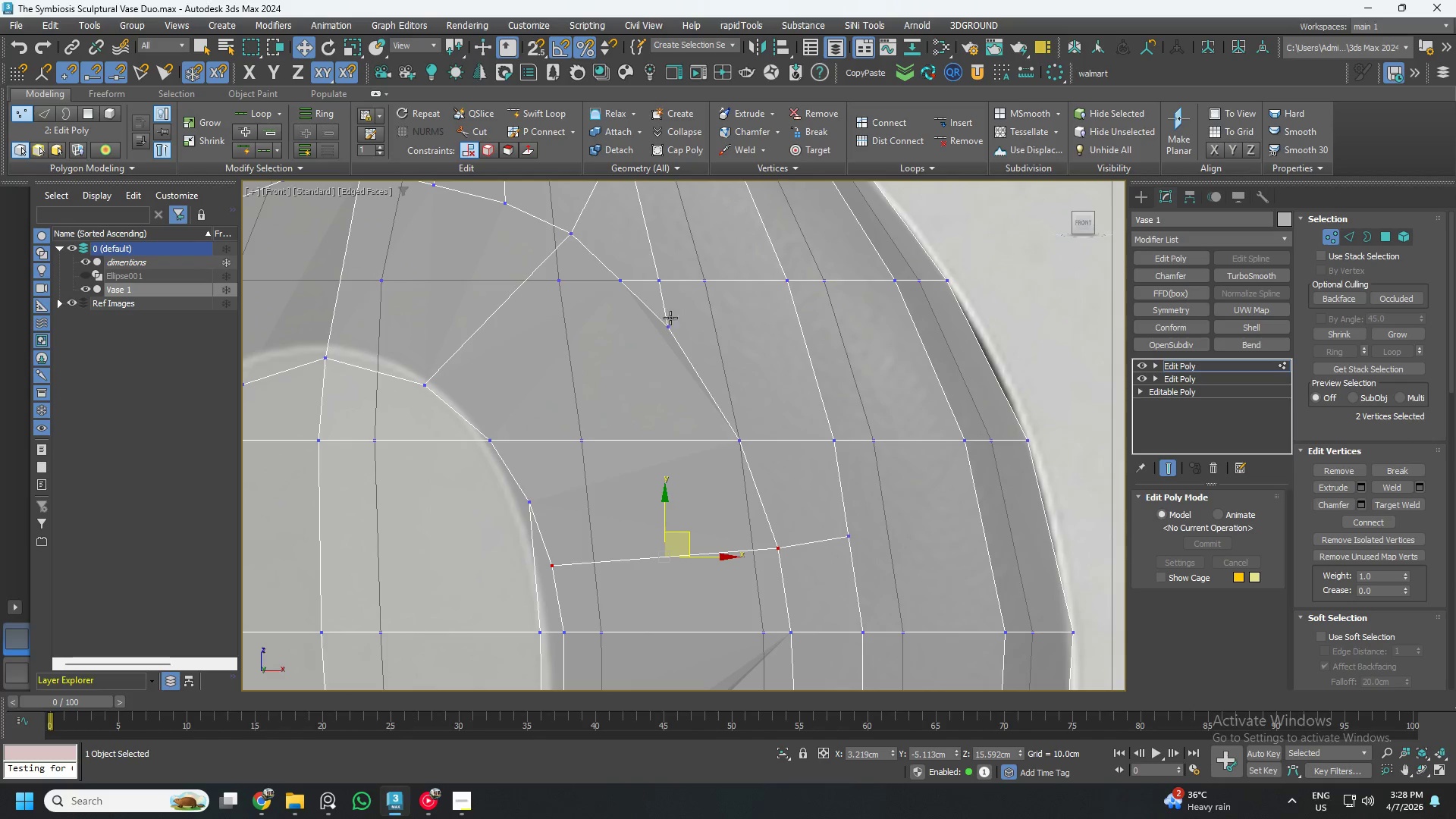 
left_click([497, 441])
 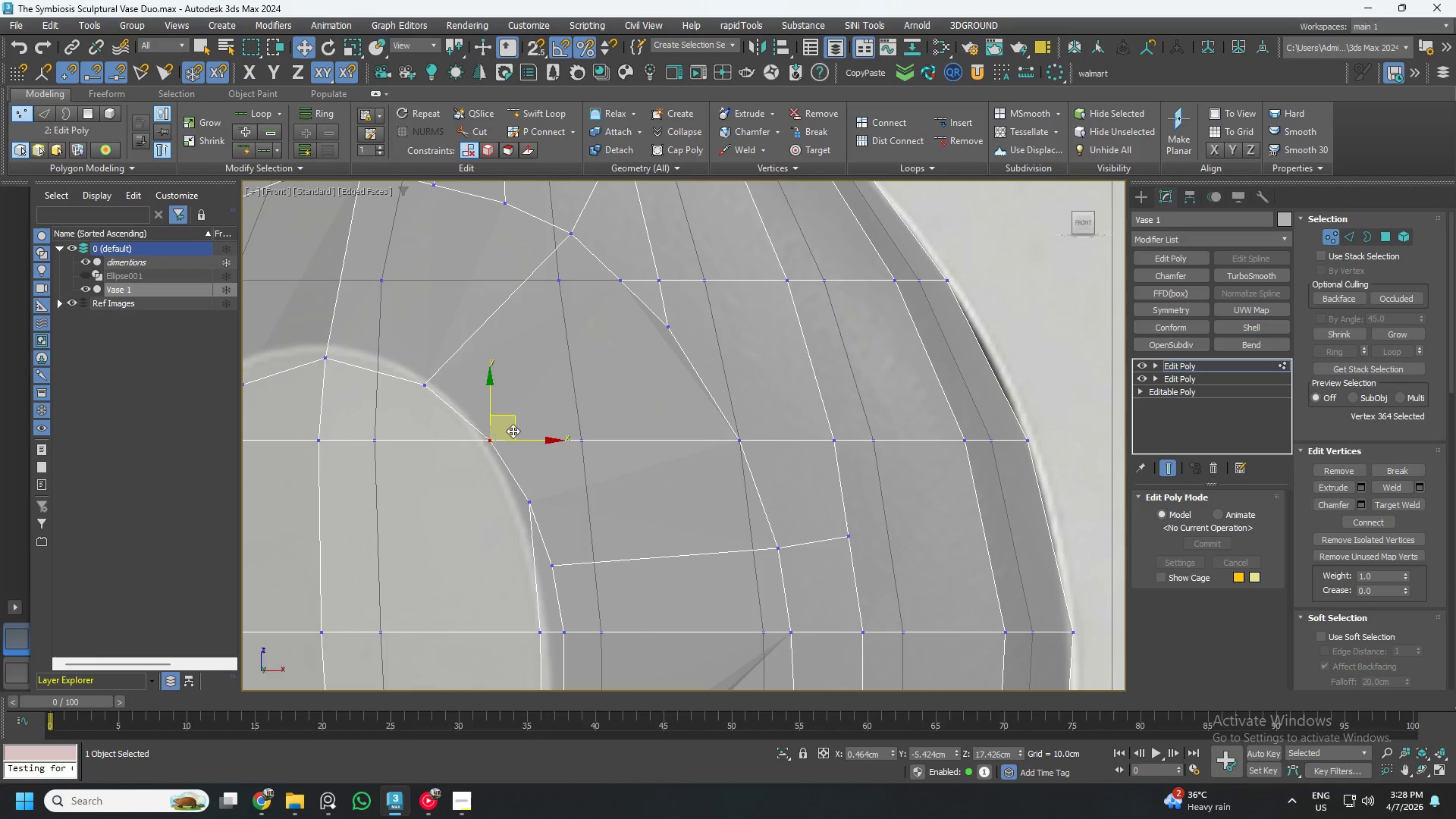 
hold_key(key=ControlLeft, duration=1.5)
left_click([664, 323])
 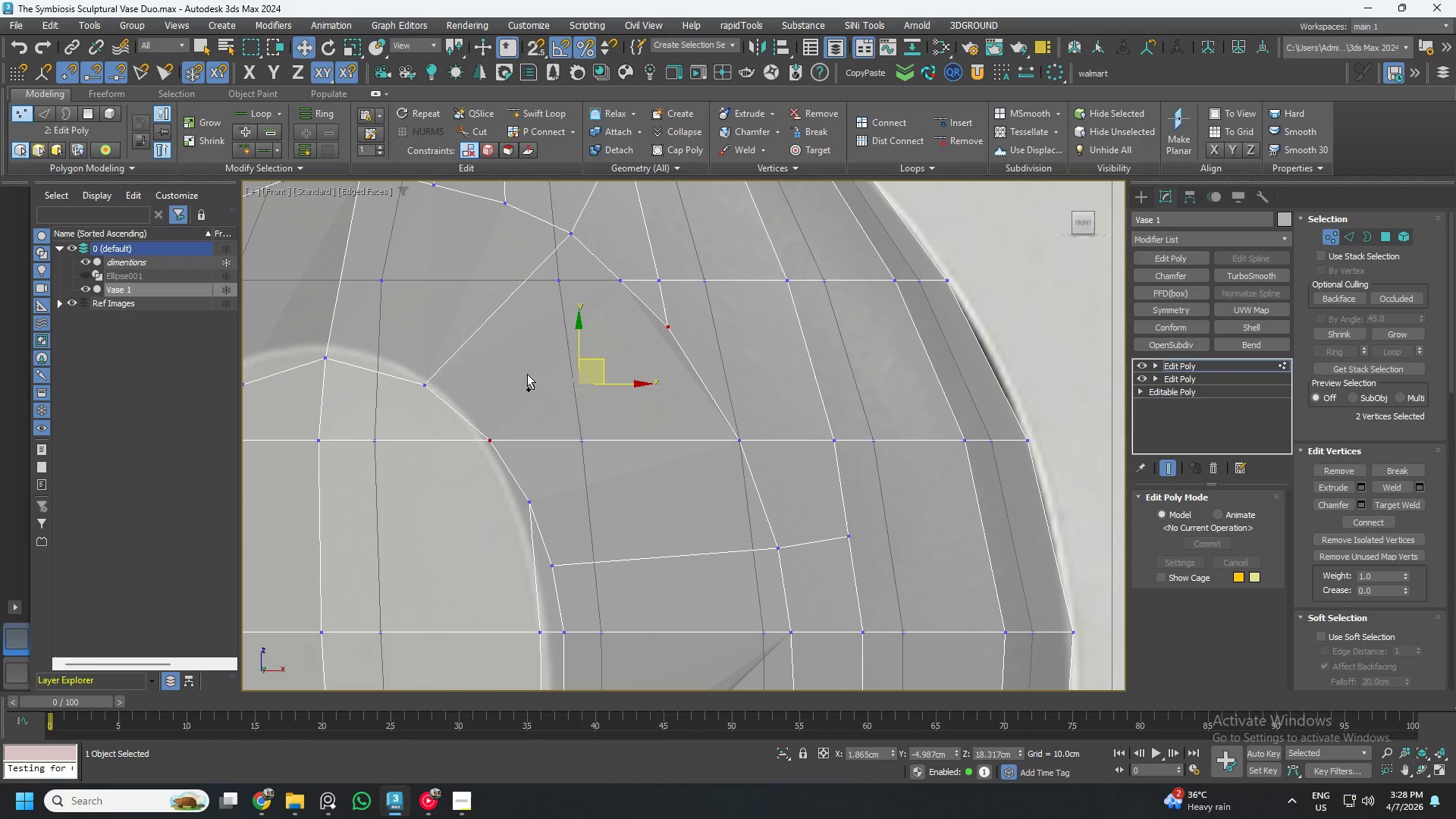 
key(Control+ControlLeft)
 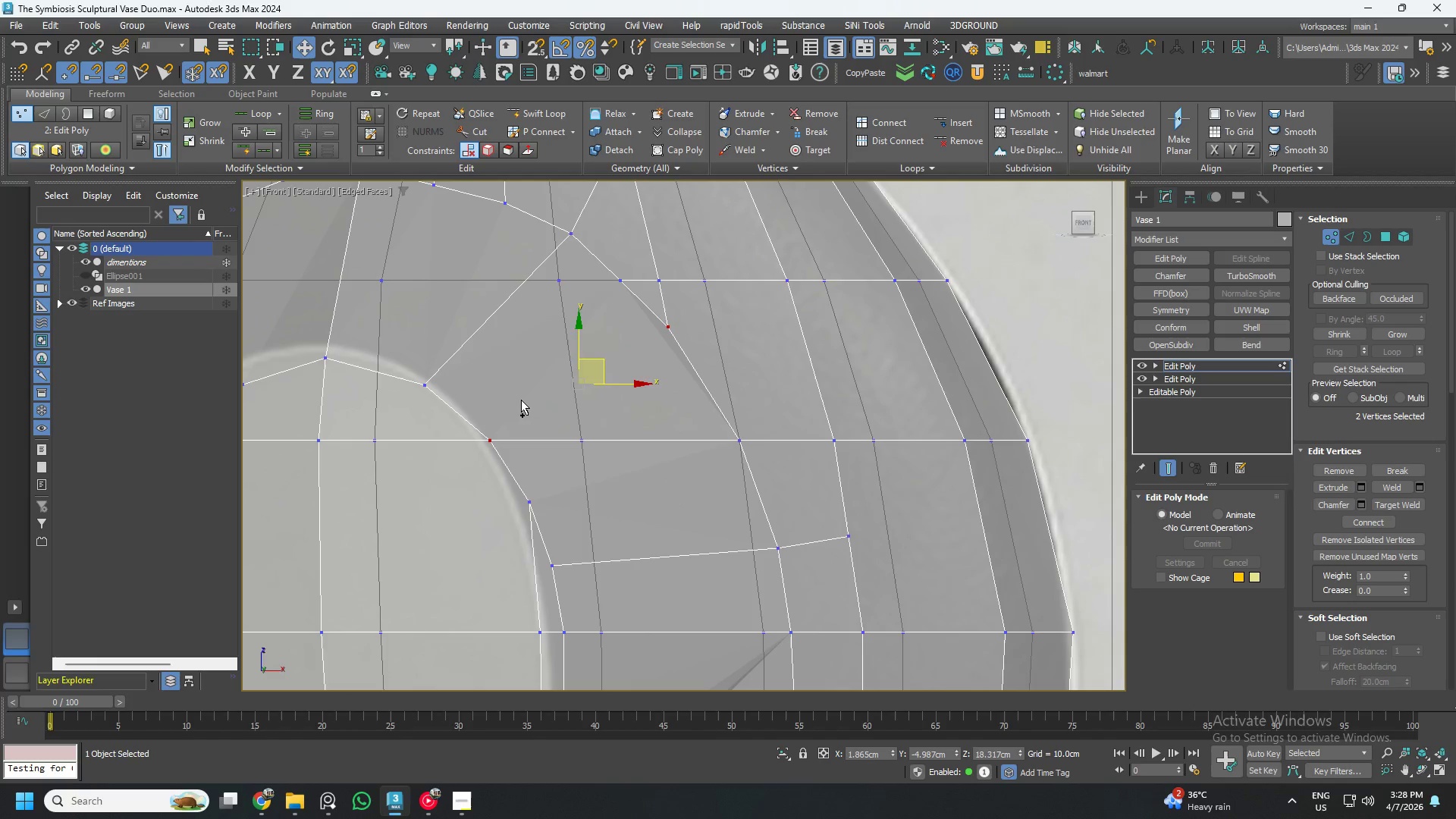 
key(Control+ControlLeft)
 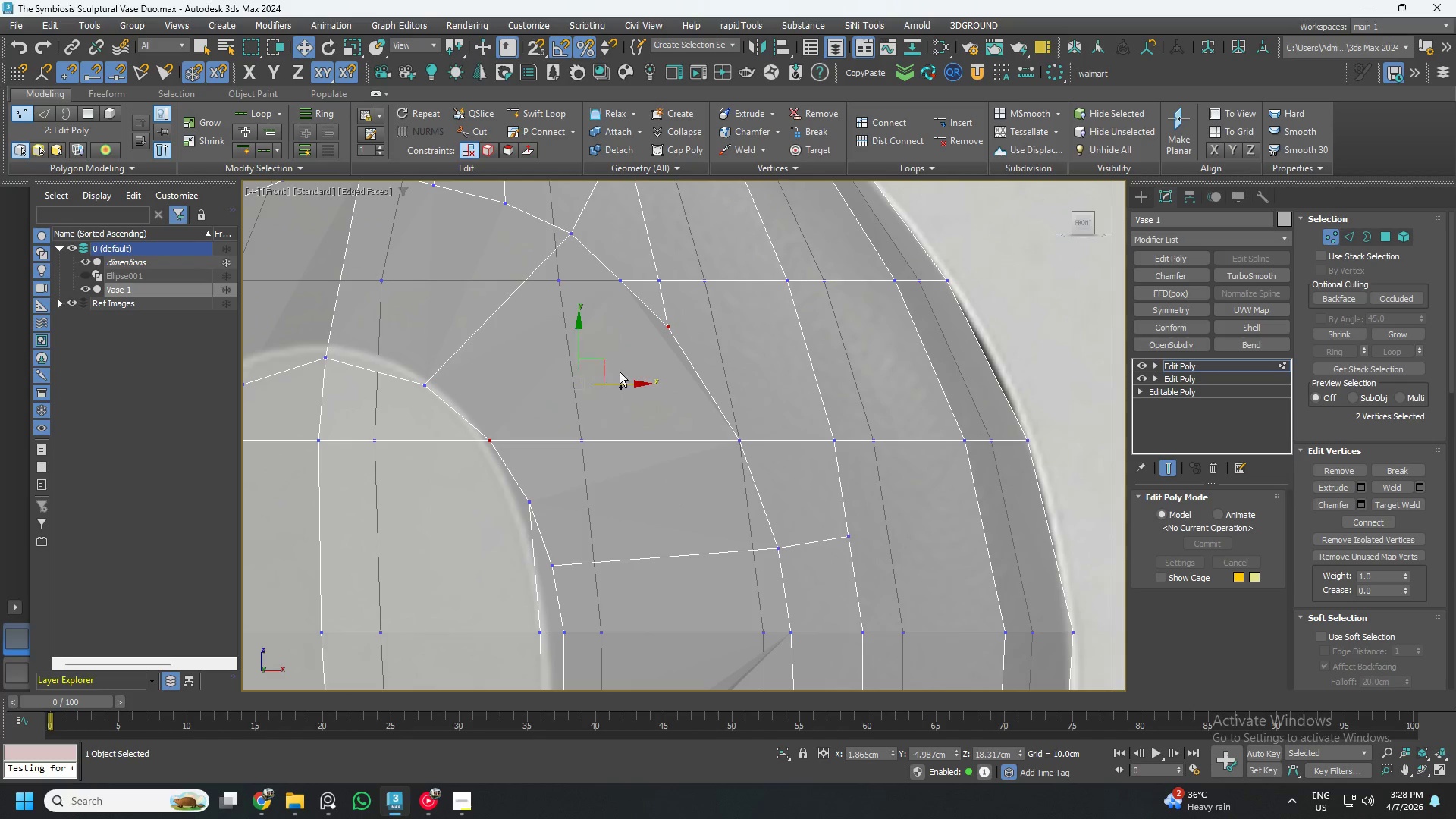 
key(Control+ControlLeft)
 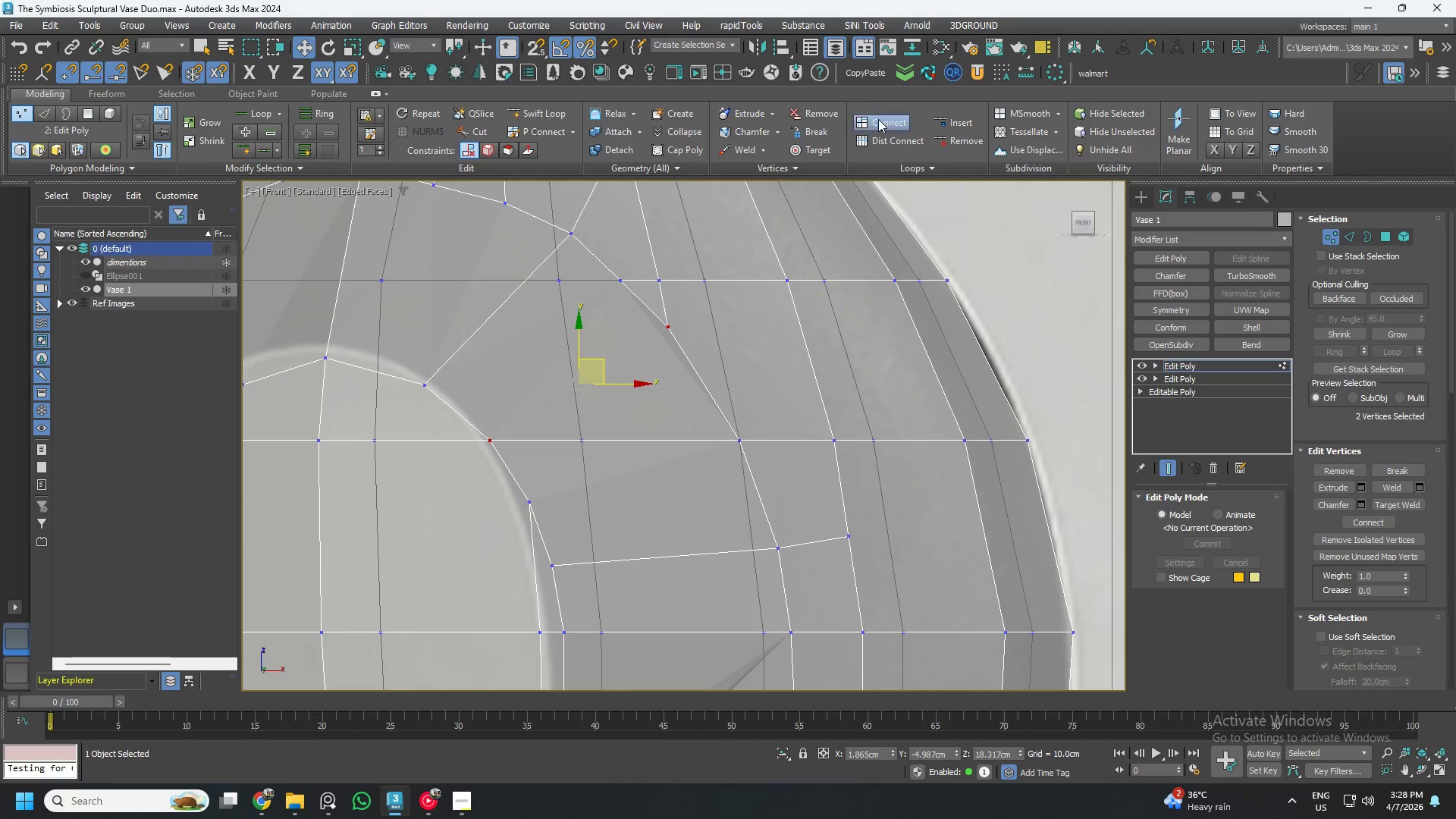 
left_click([884, 121])
 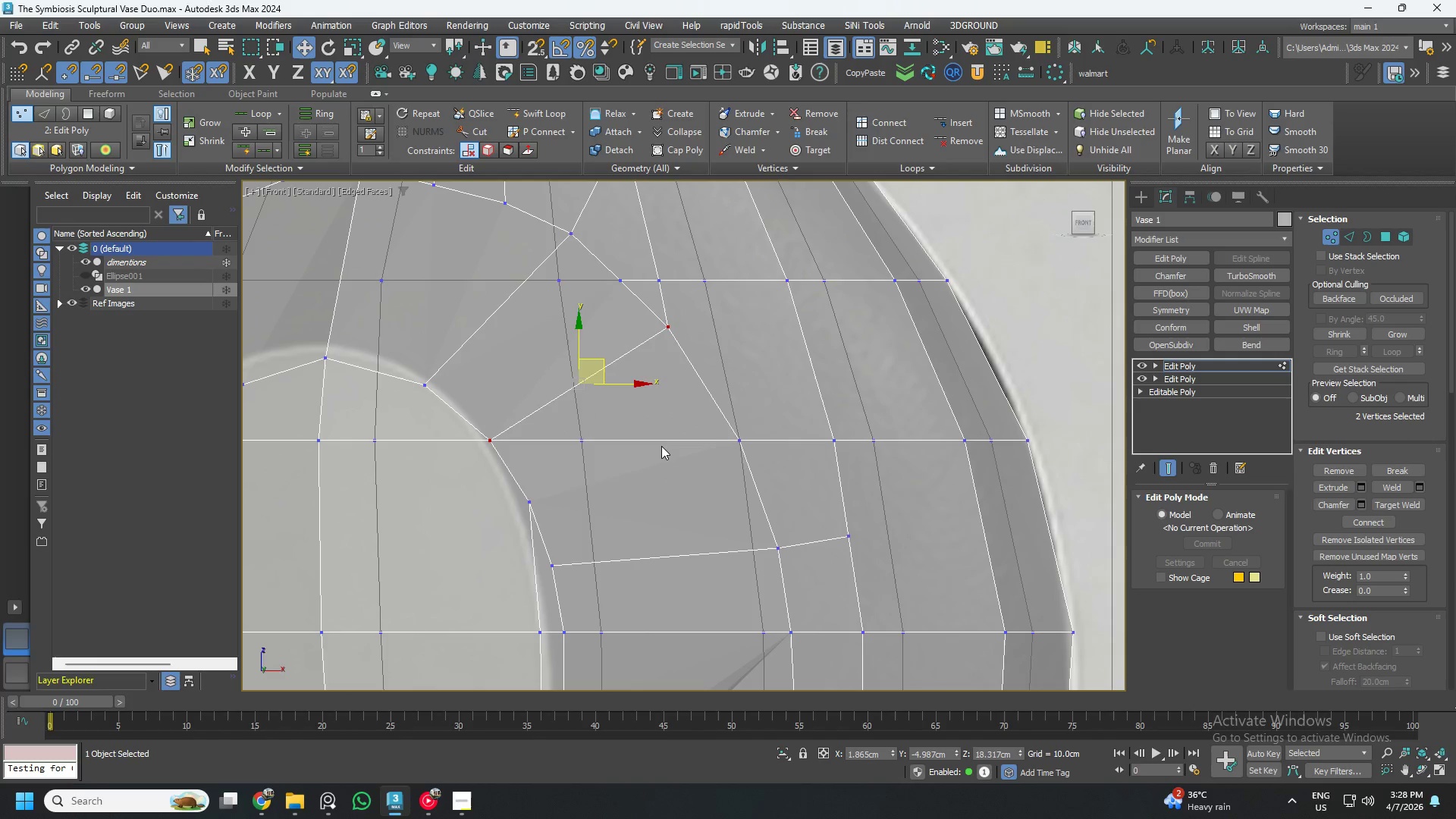 
key(2)
 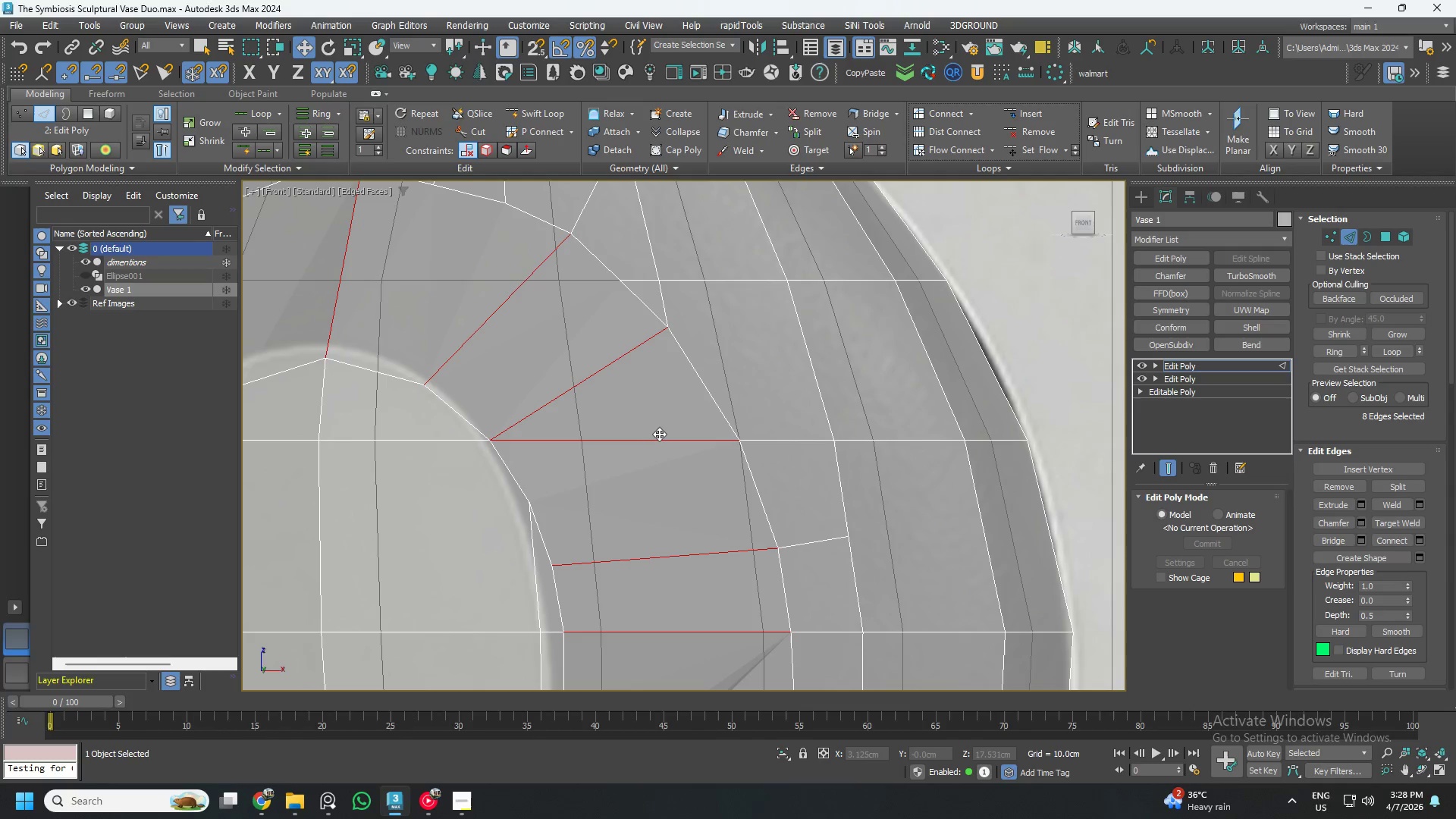 
left_click([659, 434])
 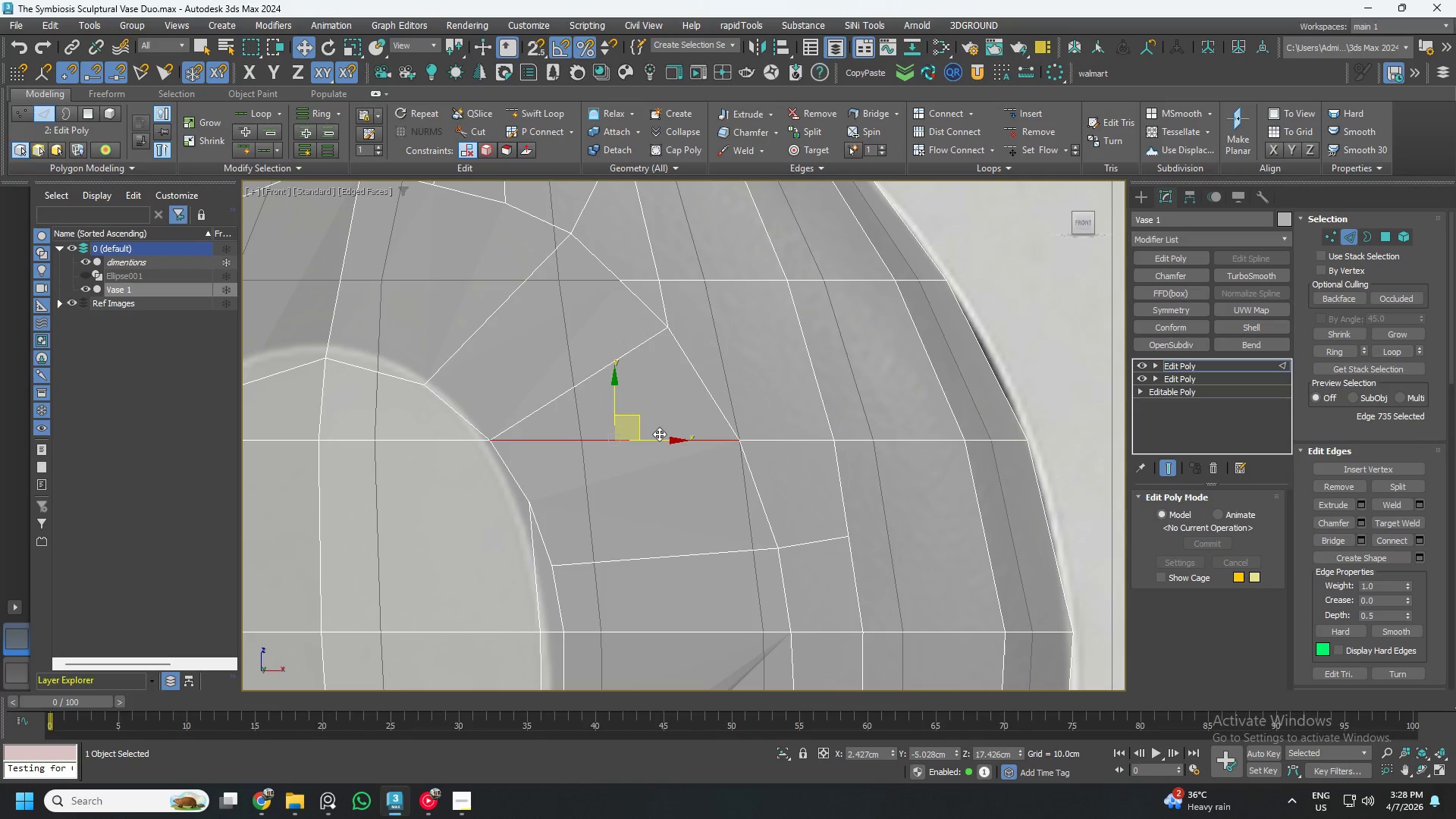 
key(Control+Backspace)
 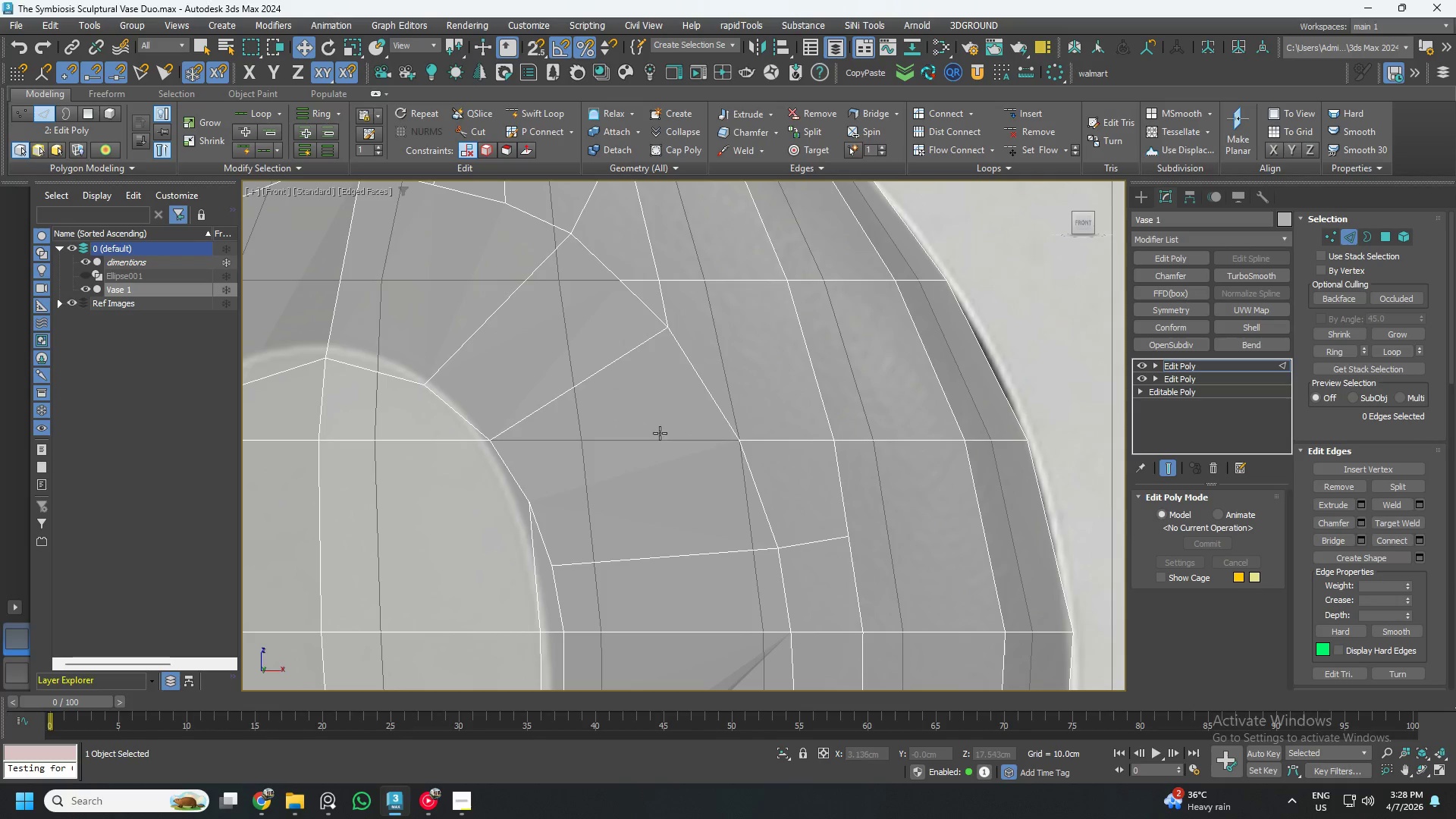 
scroll: coordinate [689, 435], scroll_direction: down, amount: 1.0
 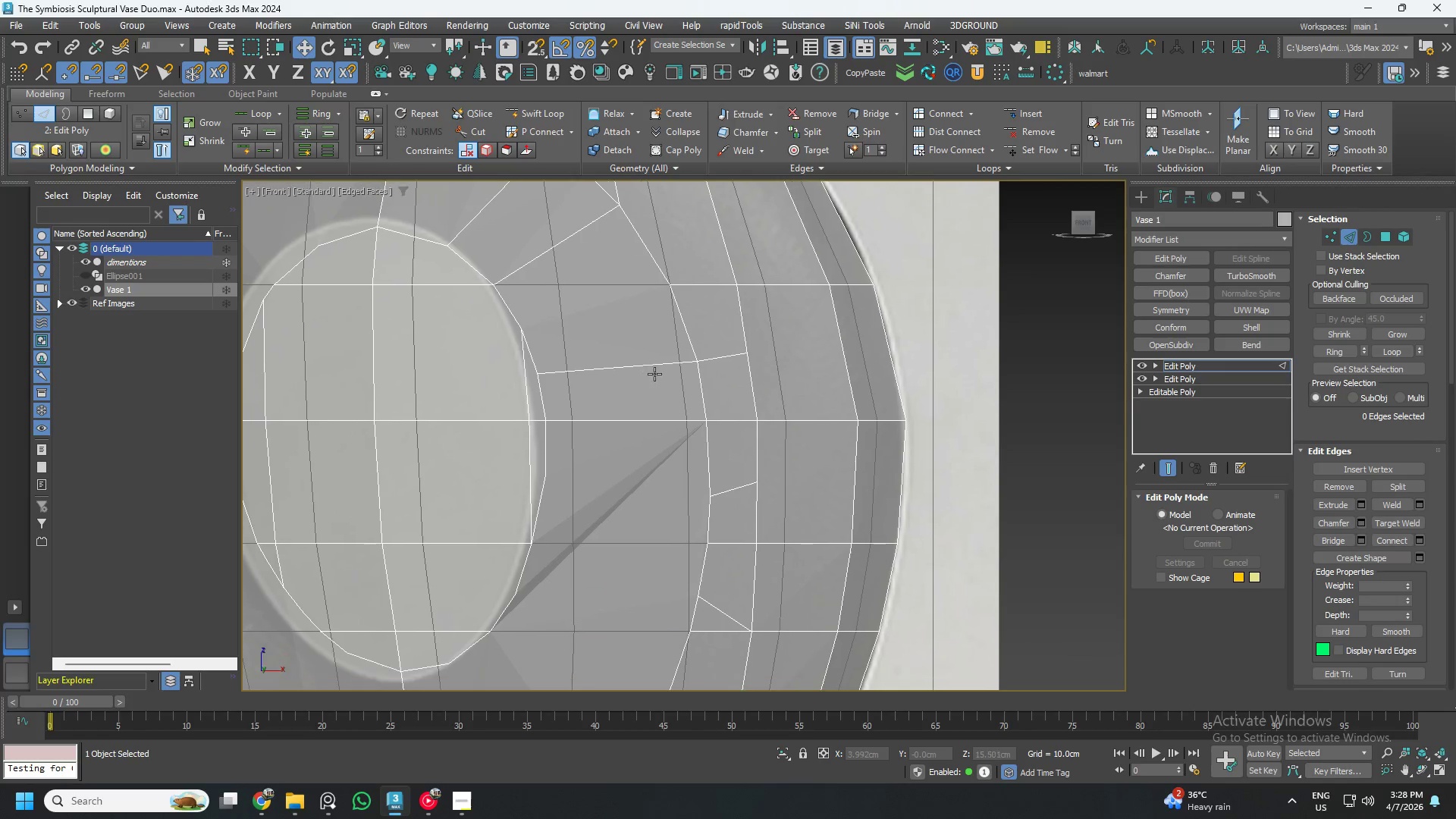 
key(1)
 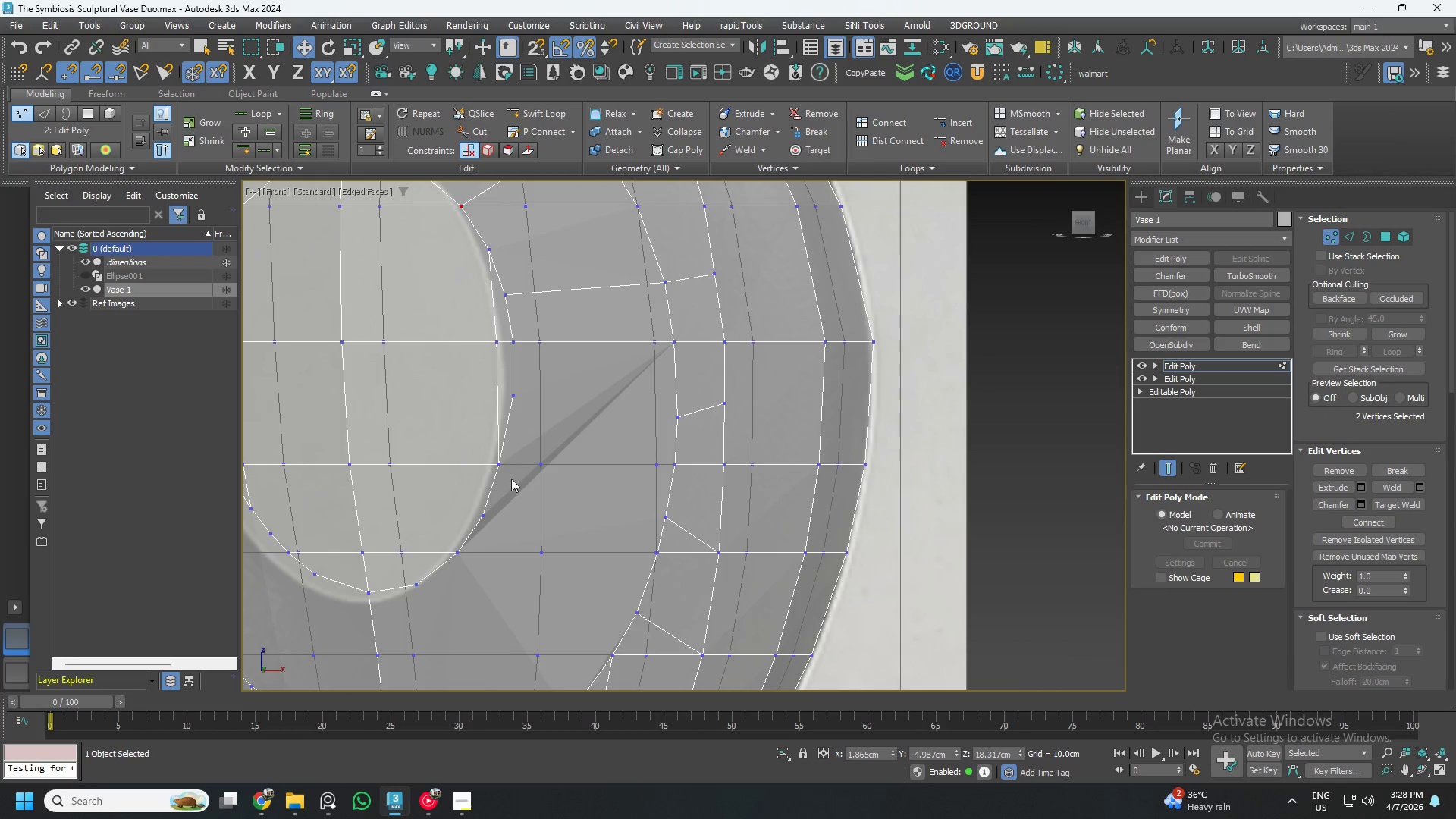 
left_click([501, 468])
 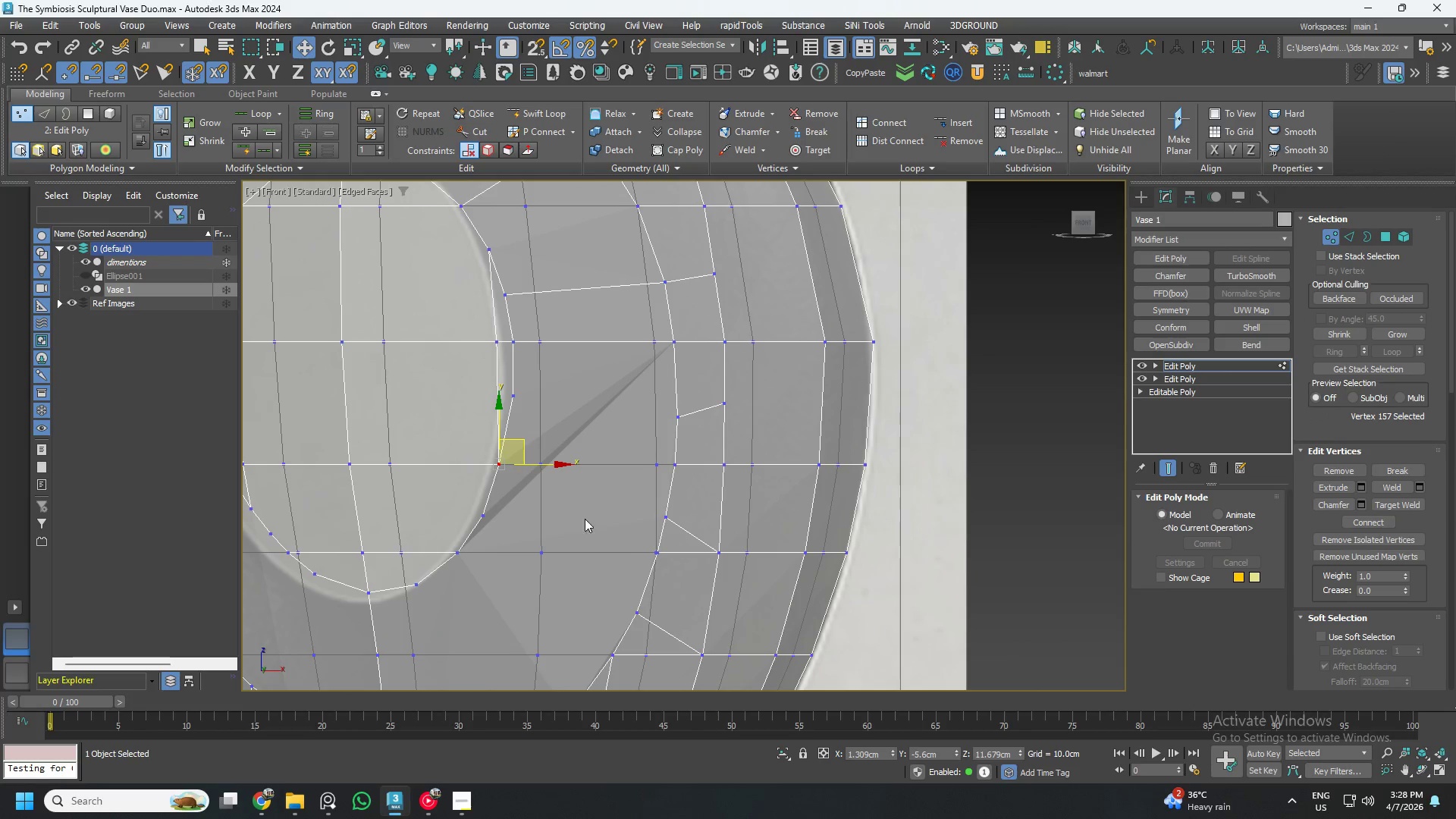 
key(Control+ControlLeft)
 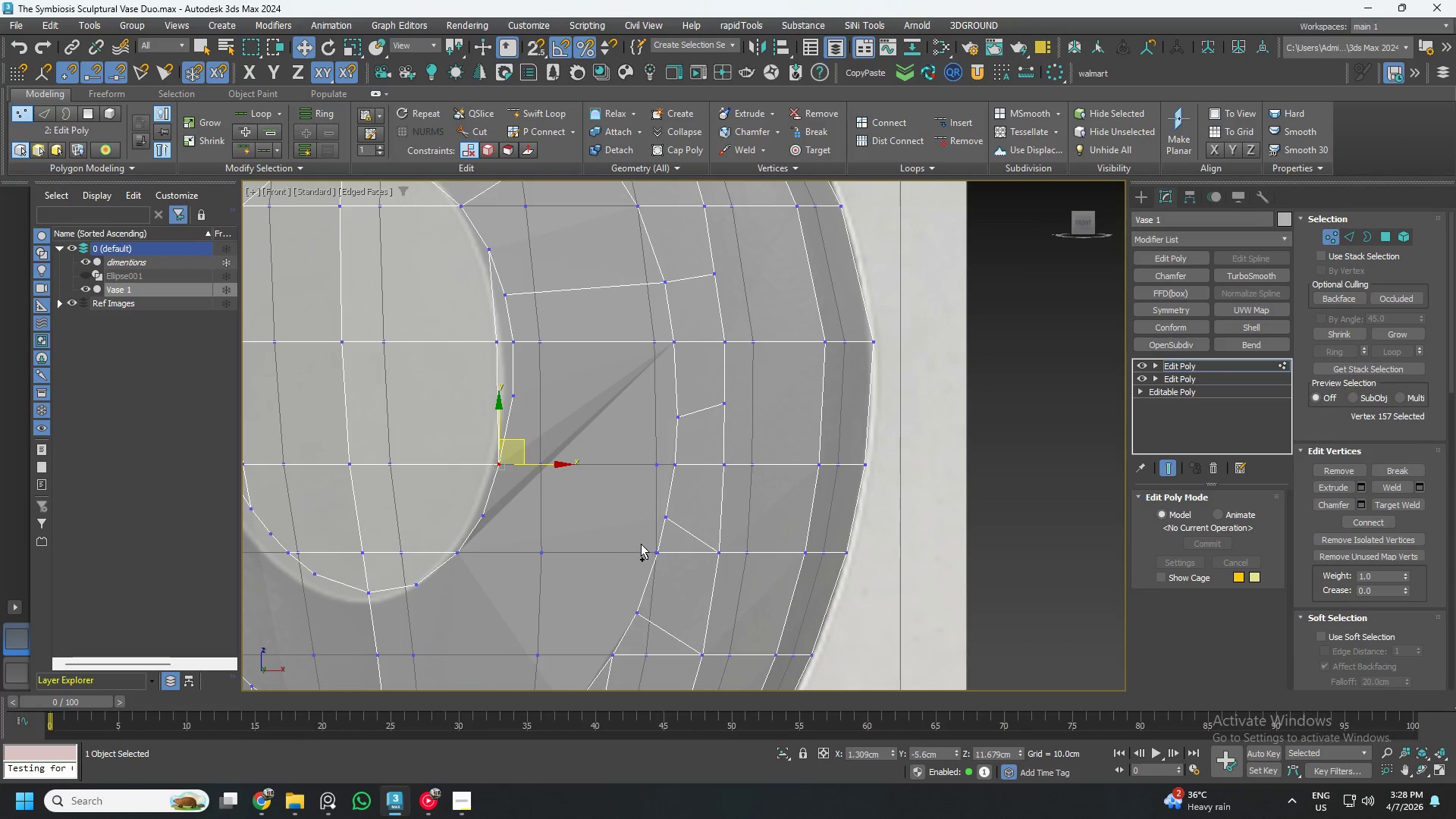 
hold_key(key=ControlLeft, duration=0.7)
 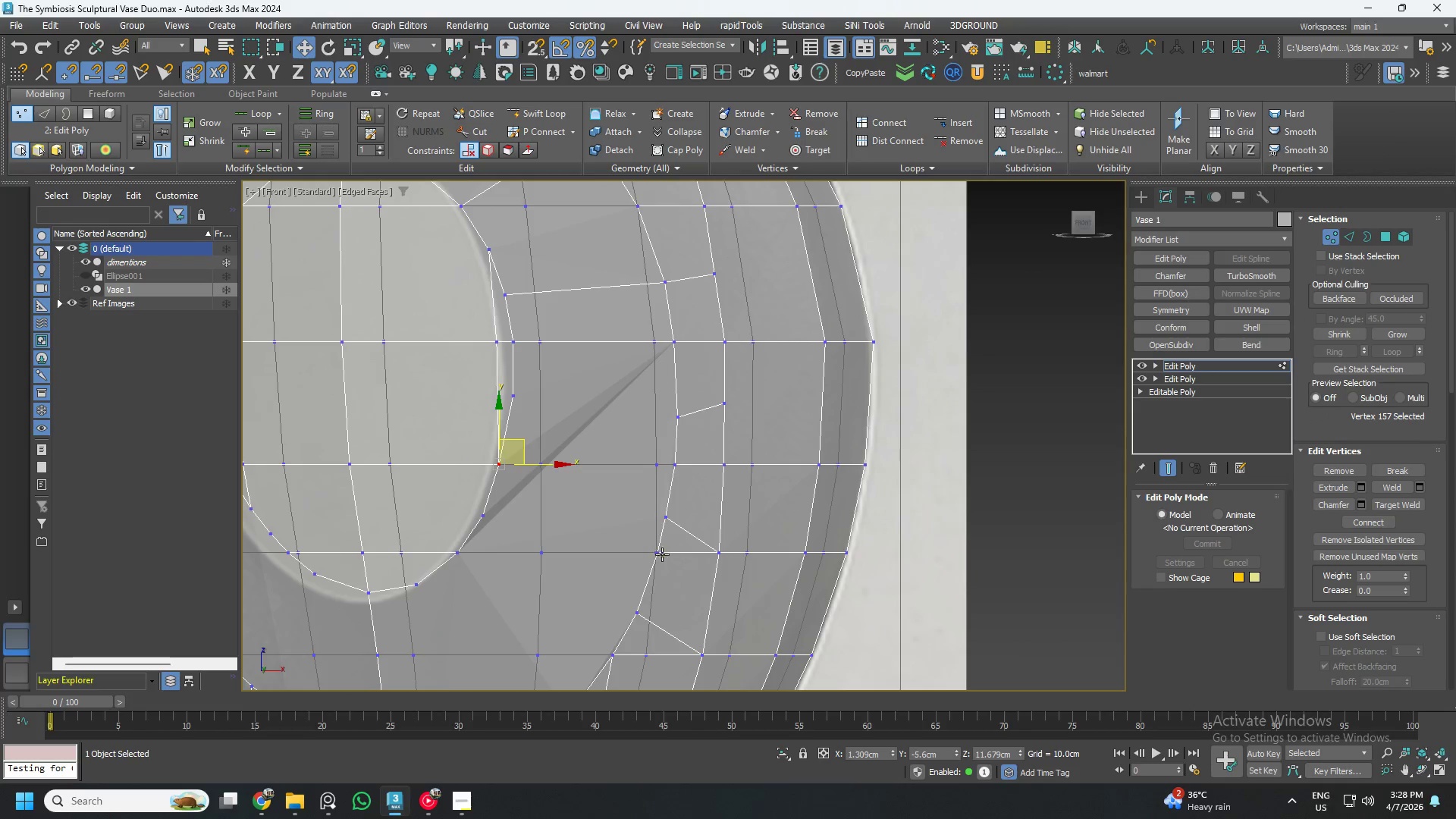 
key(Control+ControlLeft)
 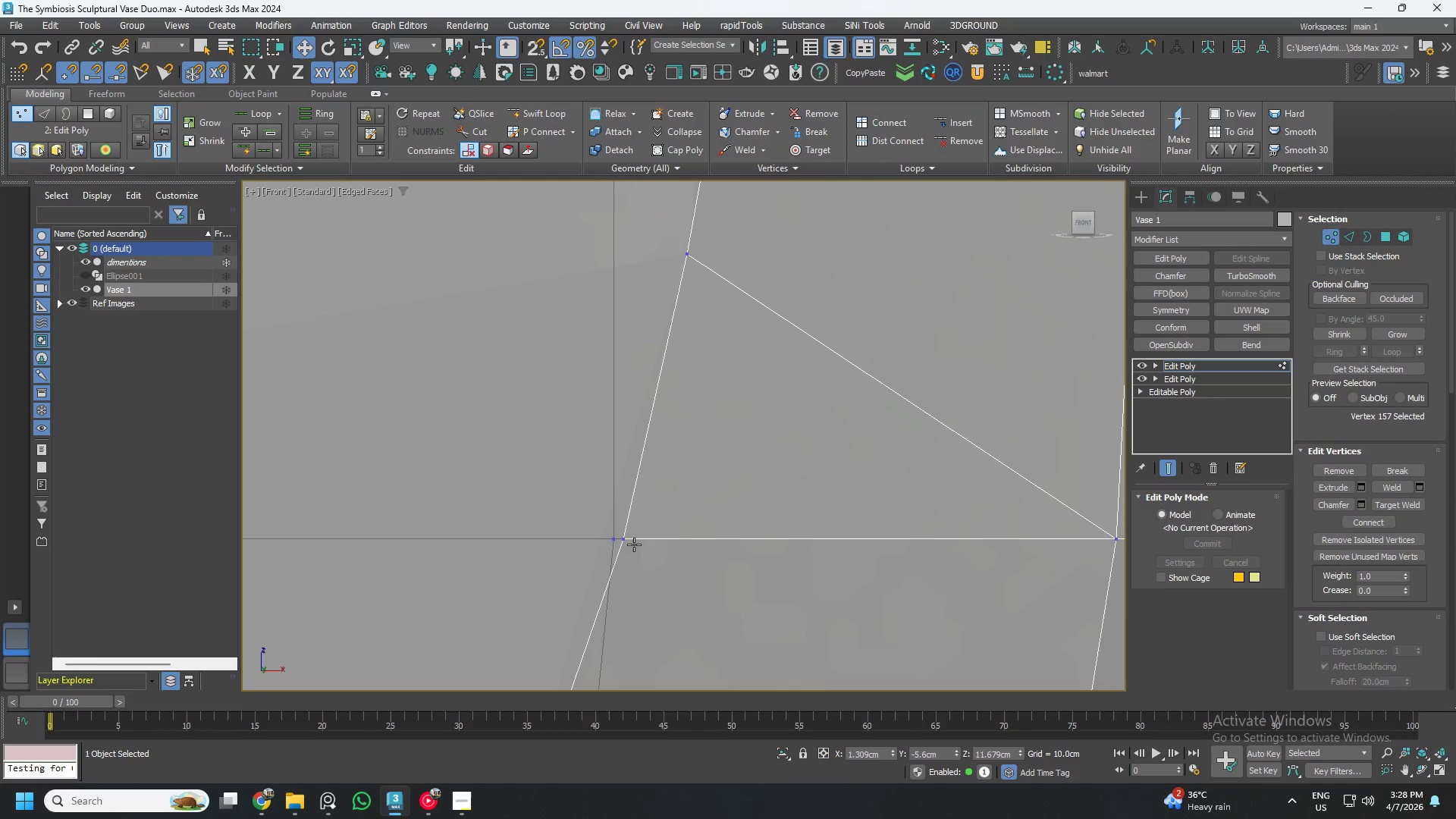 
hold_key(key=ControlLeft, duration=0.52)
 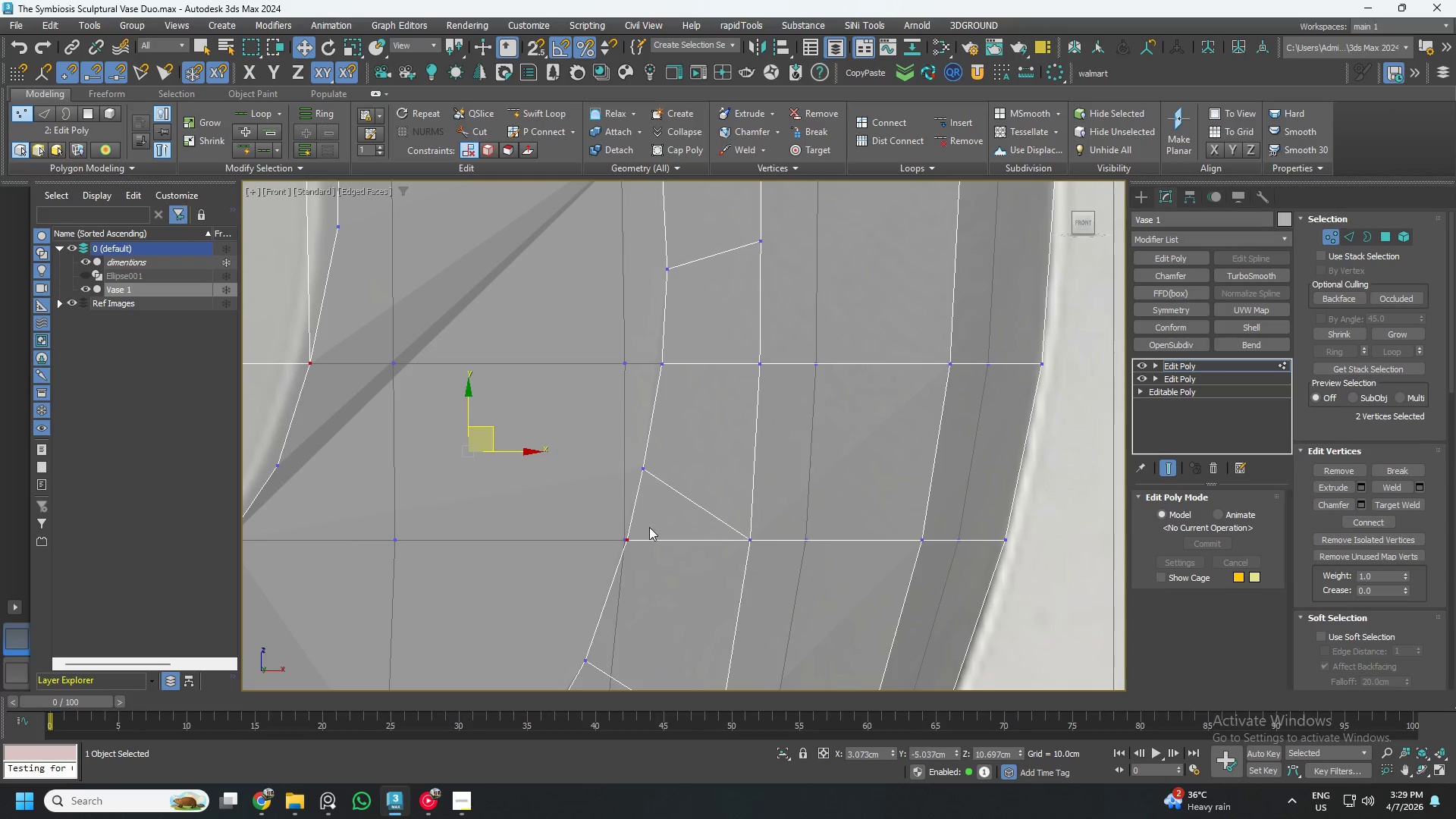 
scroll: coordinate [662, 554], scroll_direction: up, amount: 6.0
 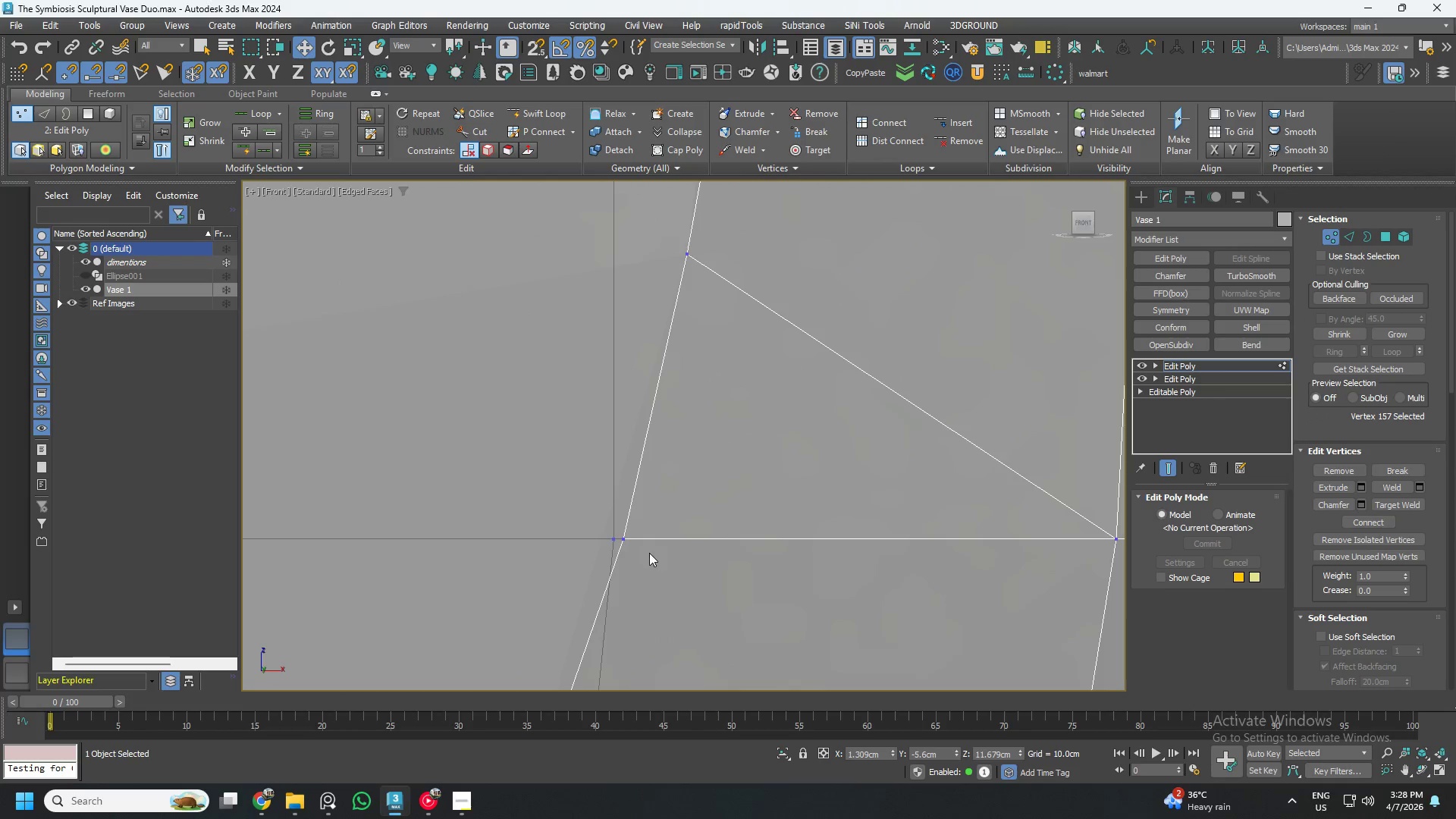 
left_click([628, 540])
 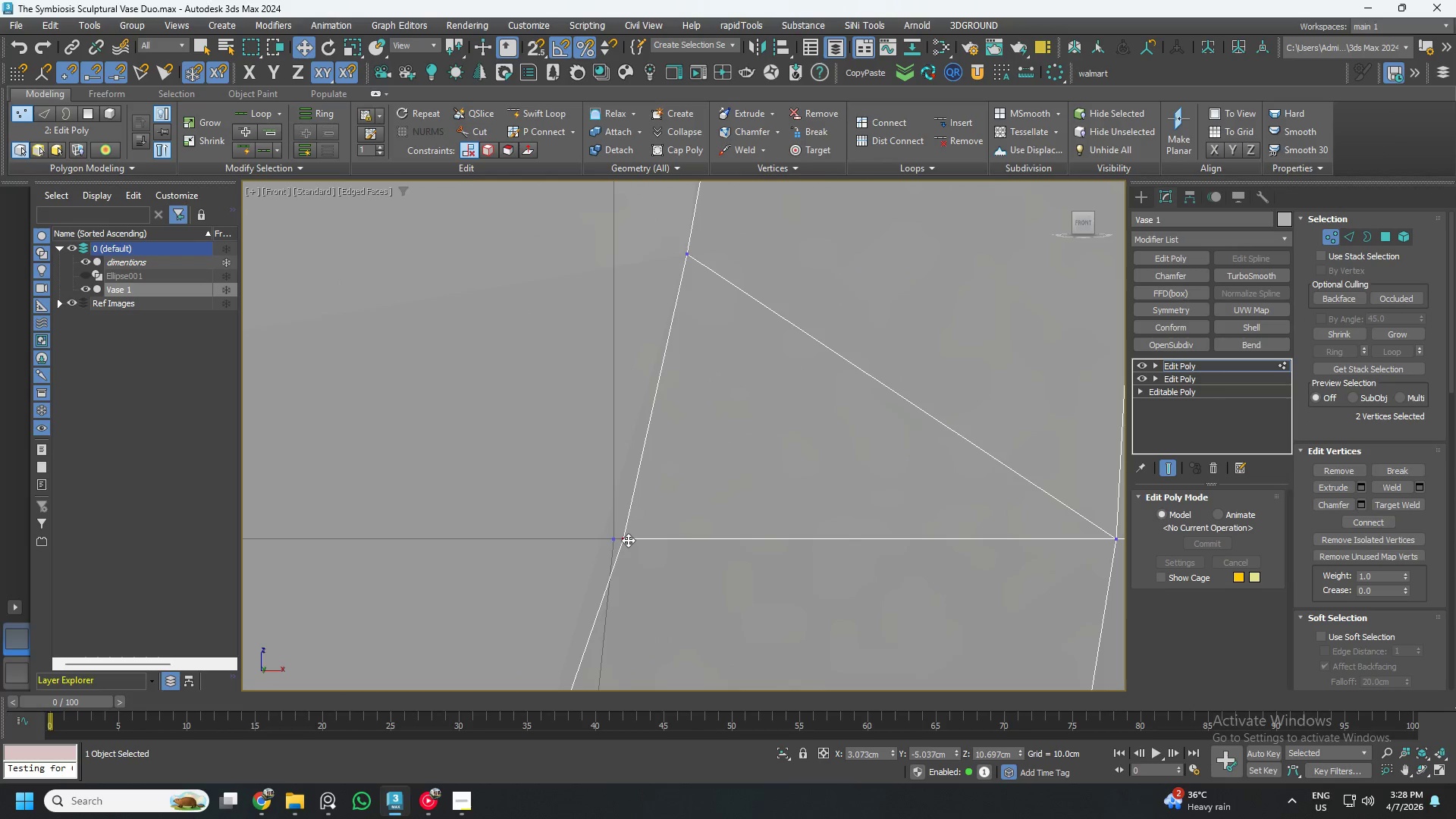 
scroll: coordinate [651, 522], scroll_direction: down, amount: 7.0
 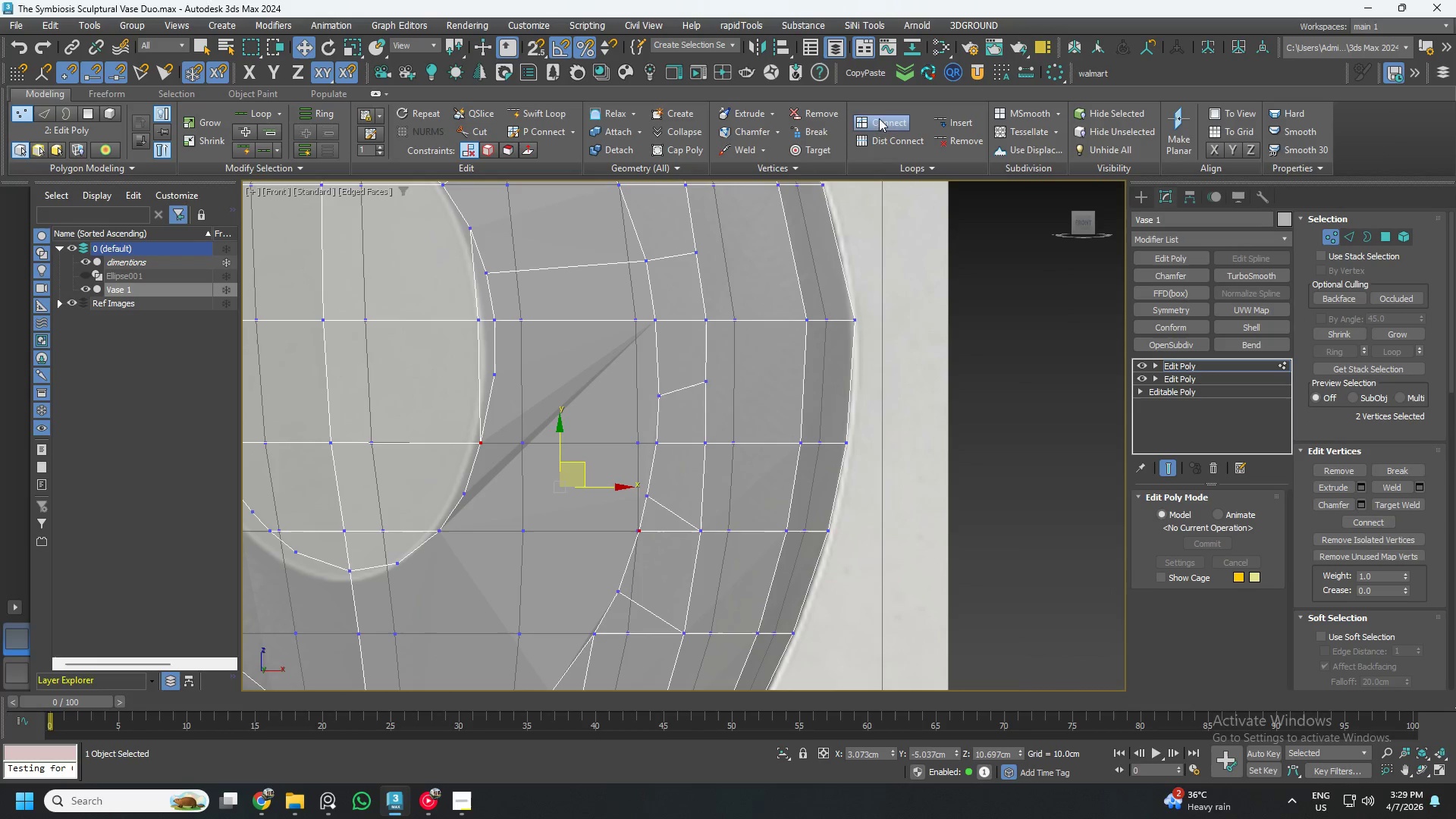 
left_click([890, 118])
 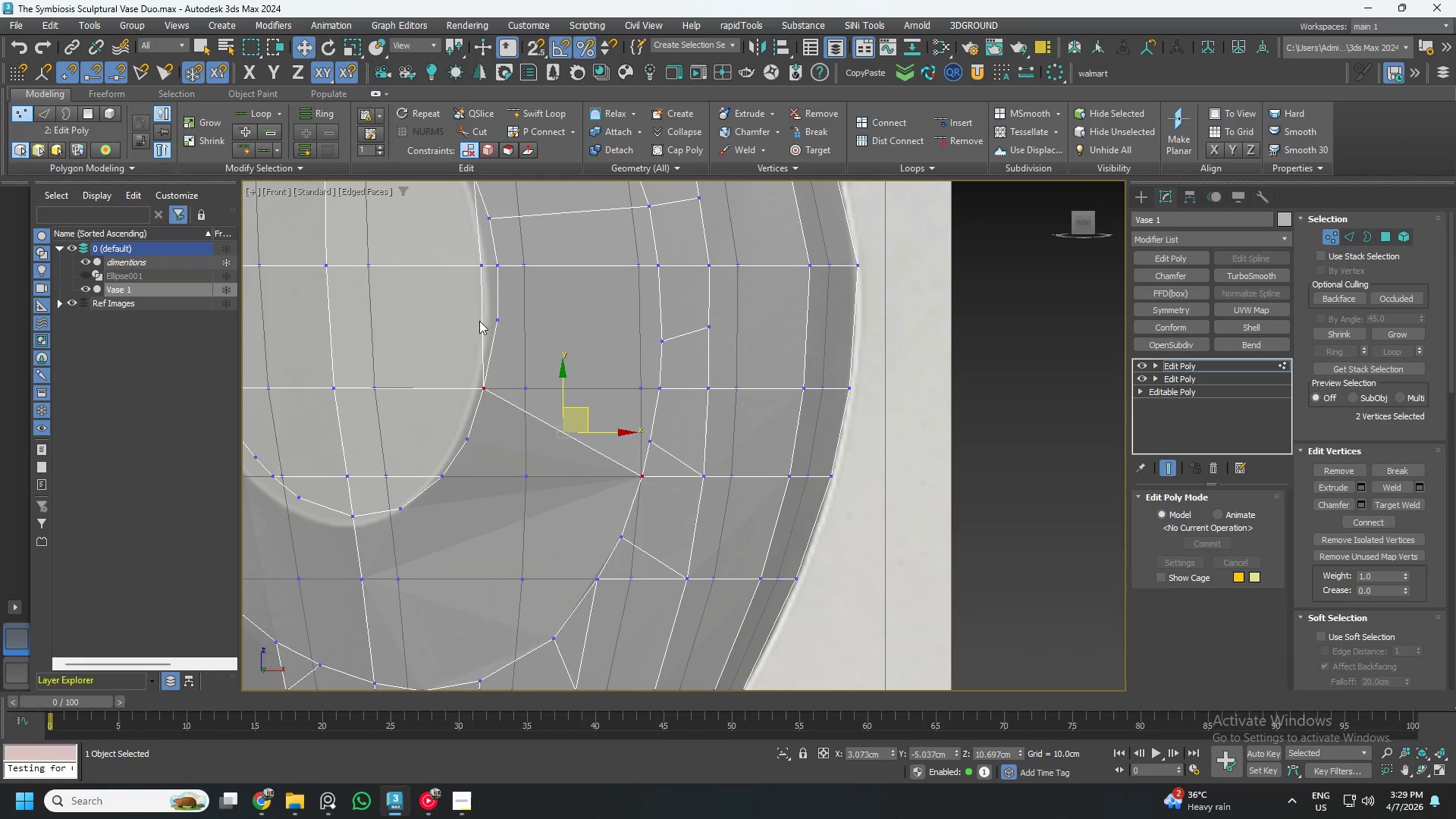 
left_click([500, 318])
 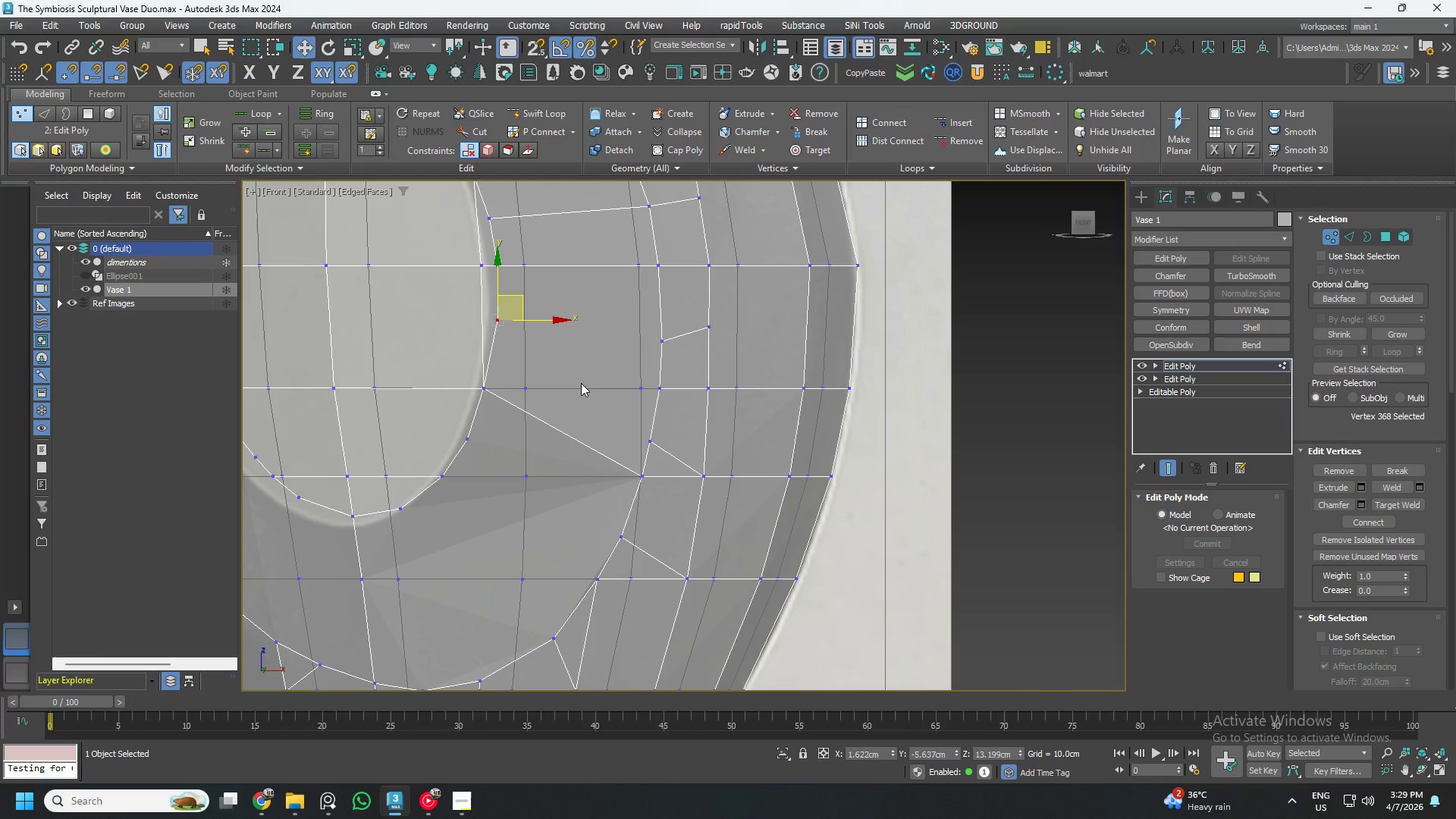 
hold_key(key=ControlLeft, duration=0.77)
left_click([664, 388])
 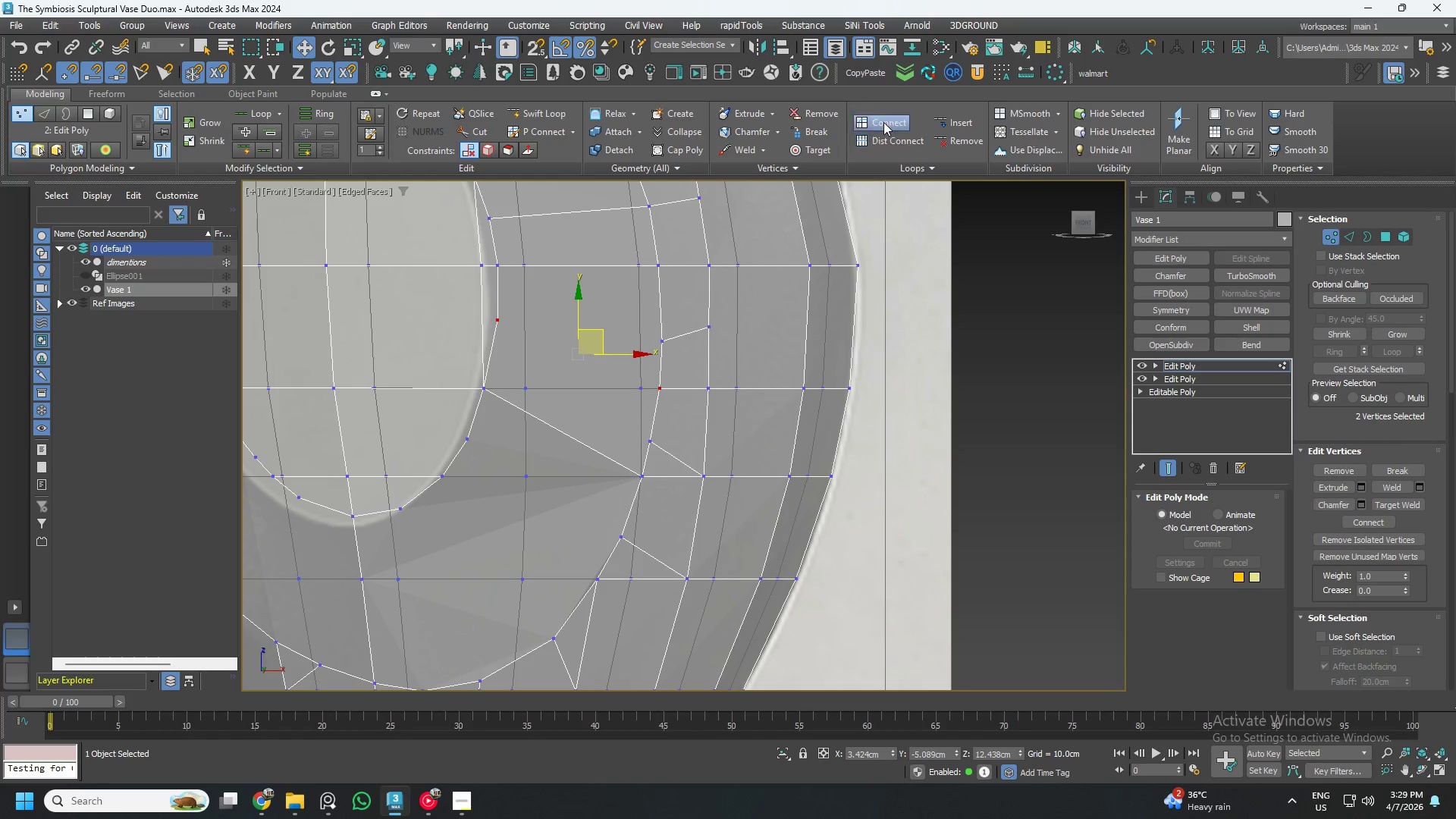 
left_click([880, 120])
 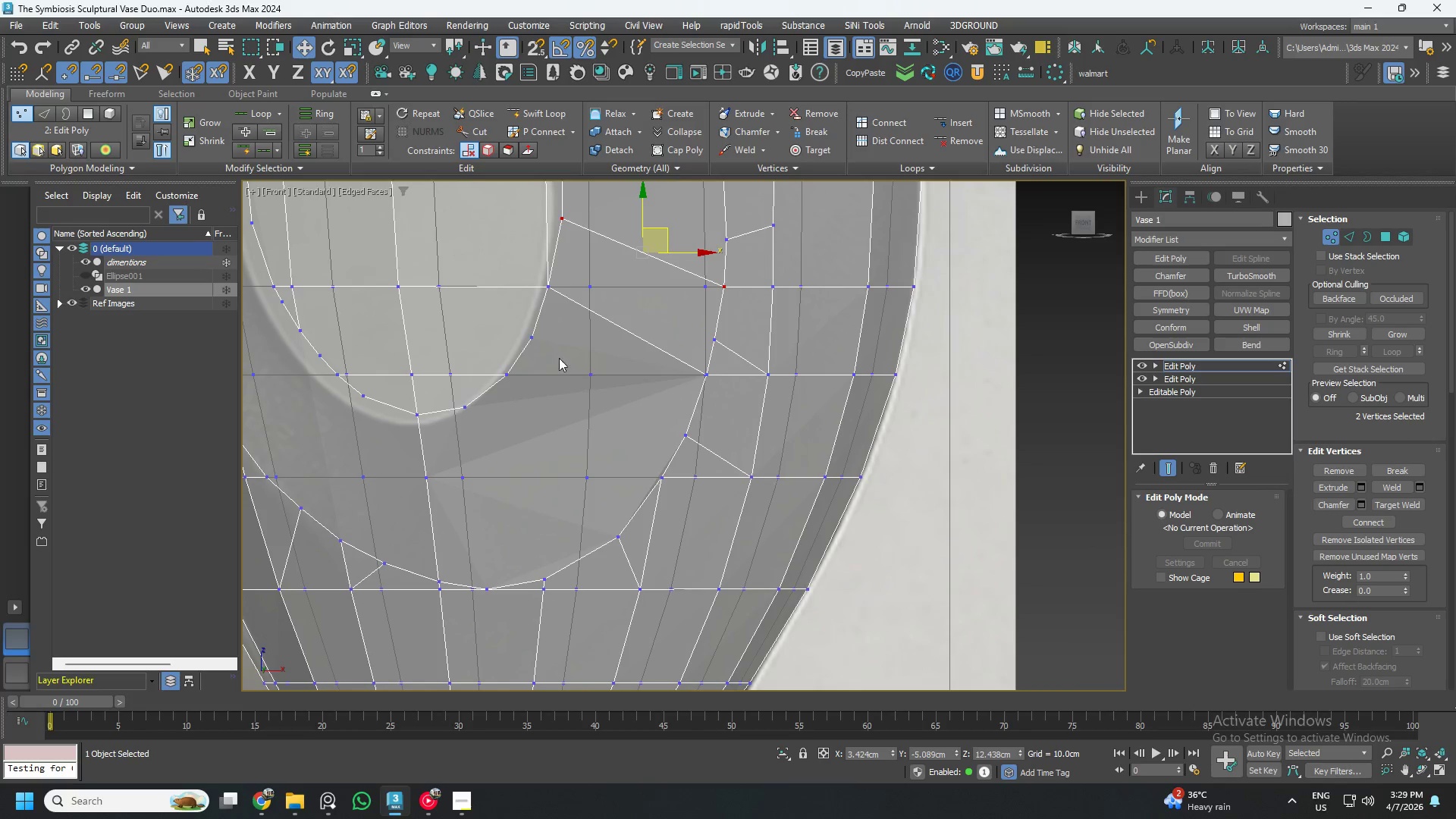 
left_click([532, 343])
 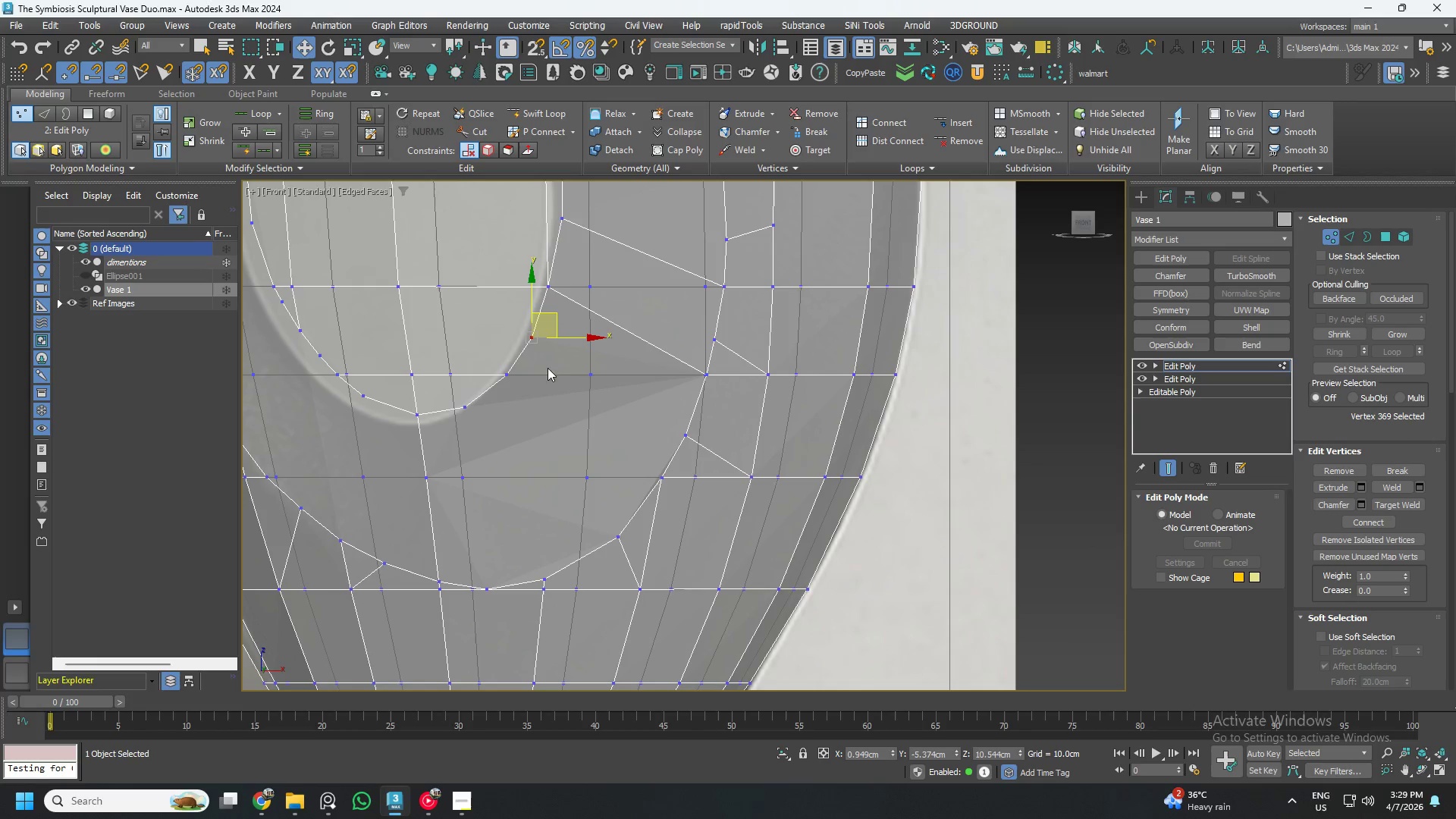 
key(Control+ControlLeft)
 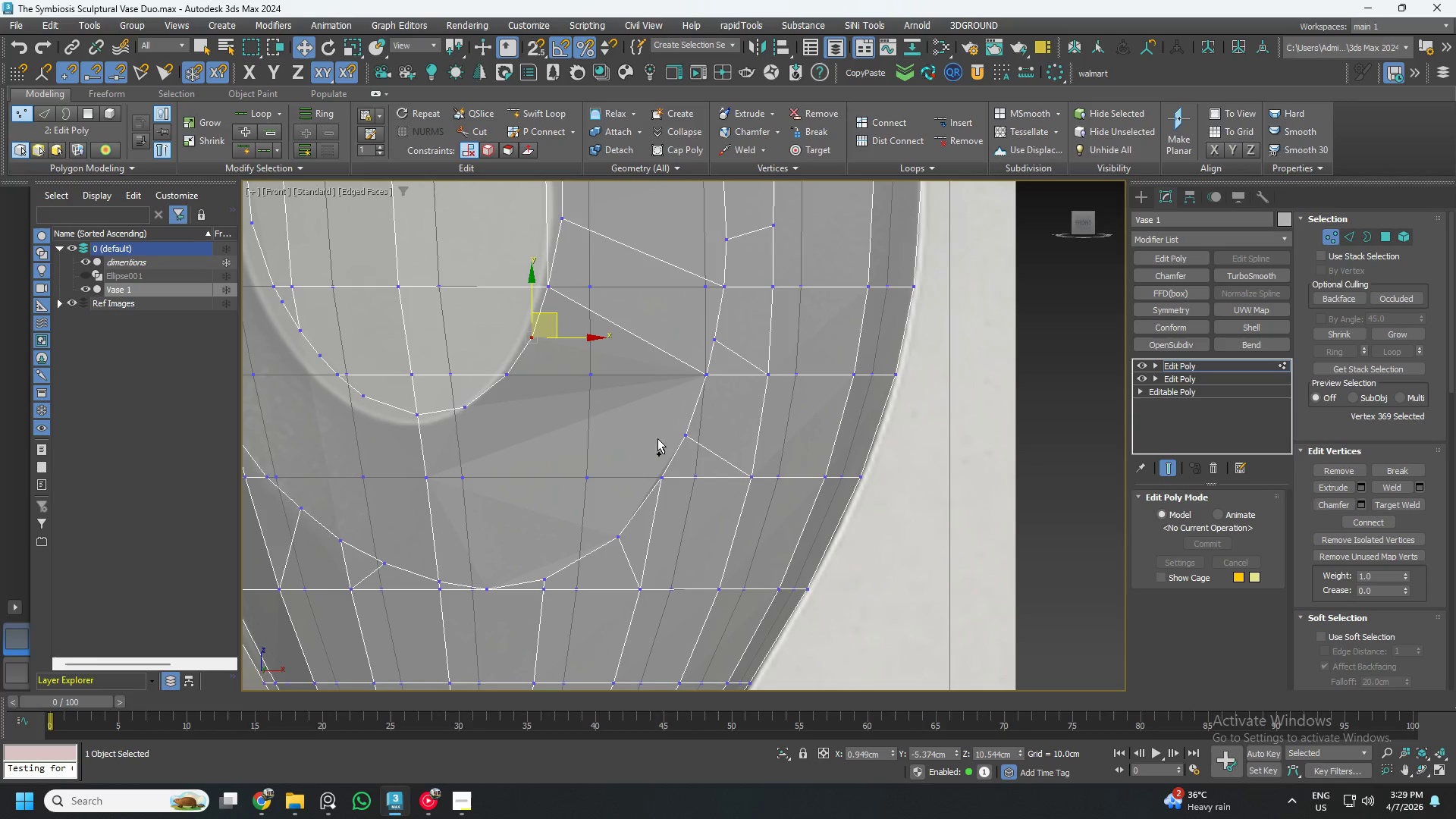 
hold_key(key=ControlLeft, duration=1.41)
 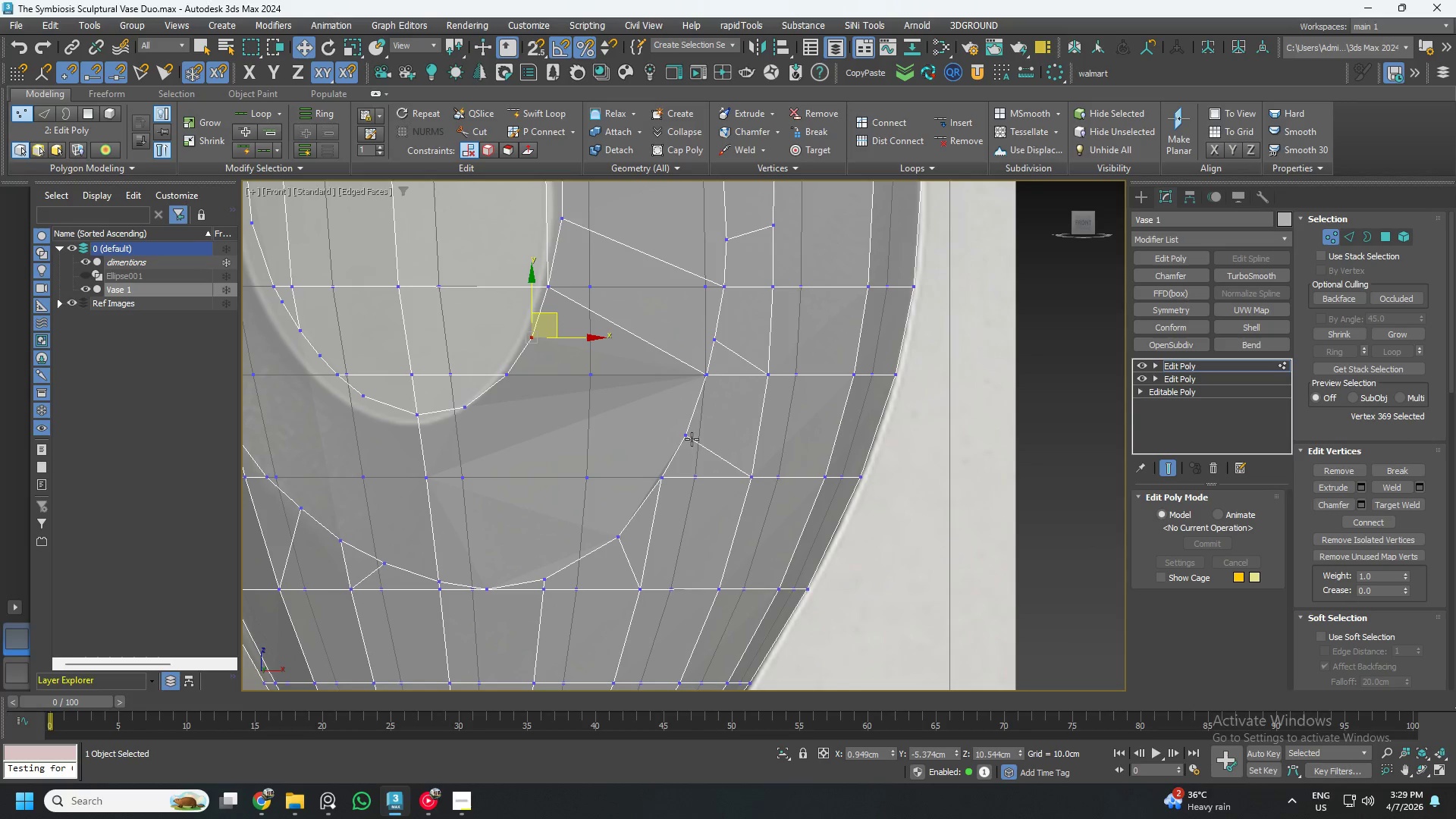 
key(Control+ControlLeft)
 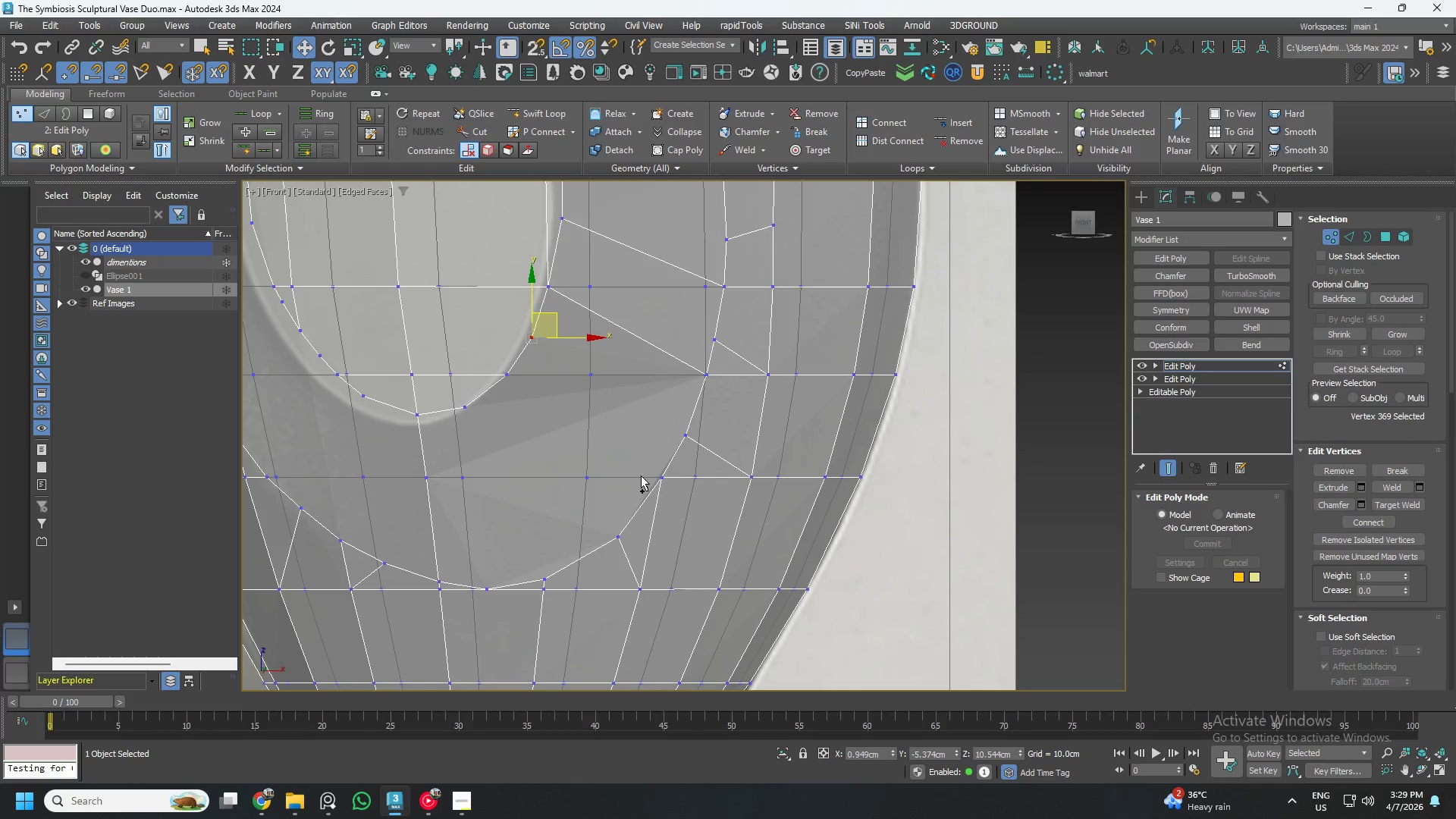 
hold_key(key=ControlLeft, duration=1.16)
left_click([690, 438])
 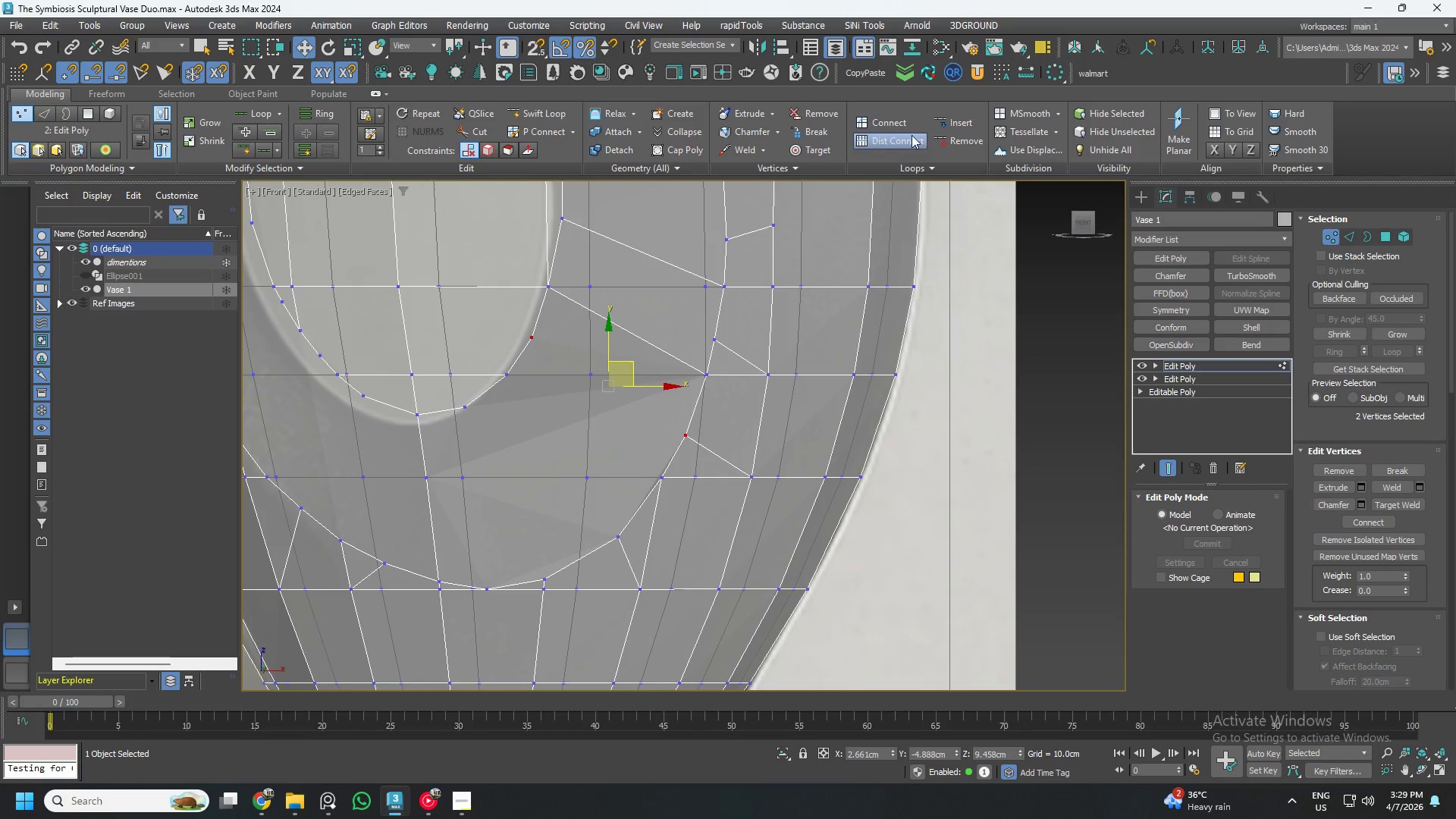 
left_click([881, 124])
 